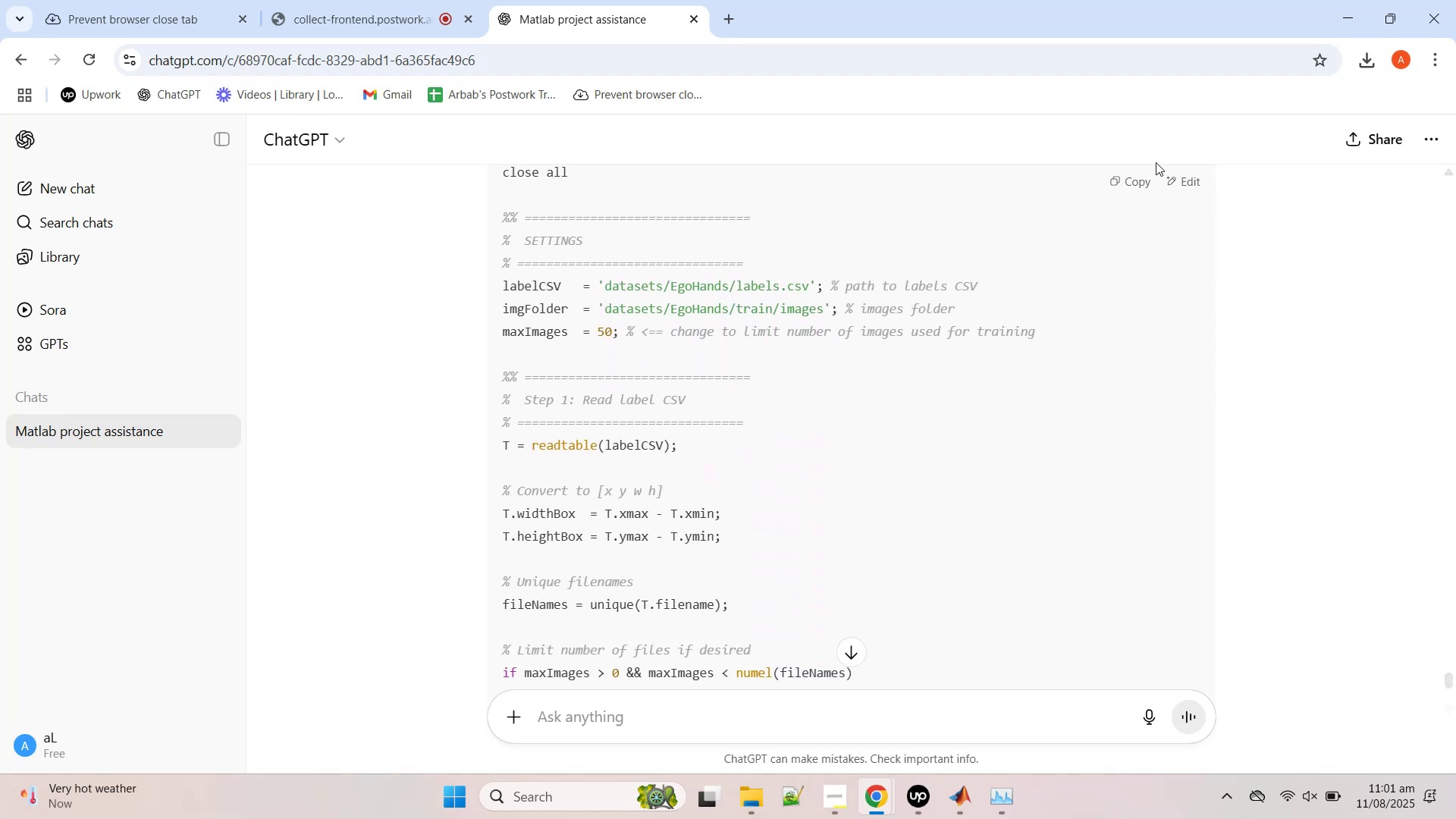 
left_click([1146, 182])
 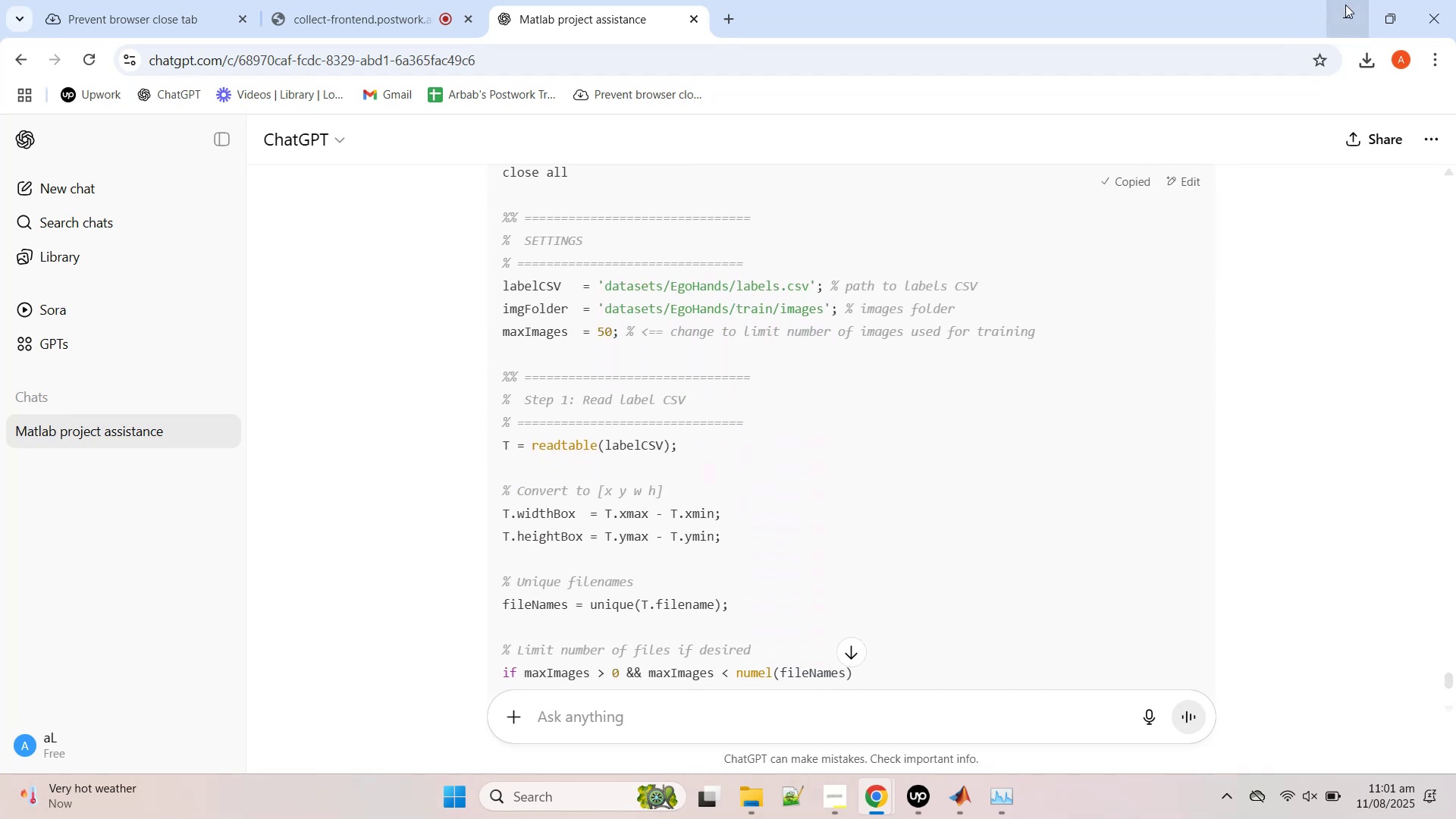 
left_click([1348, 5])
 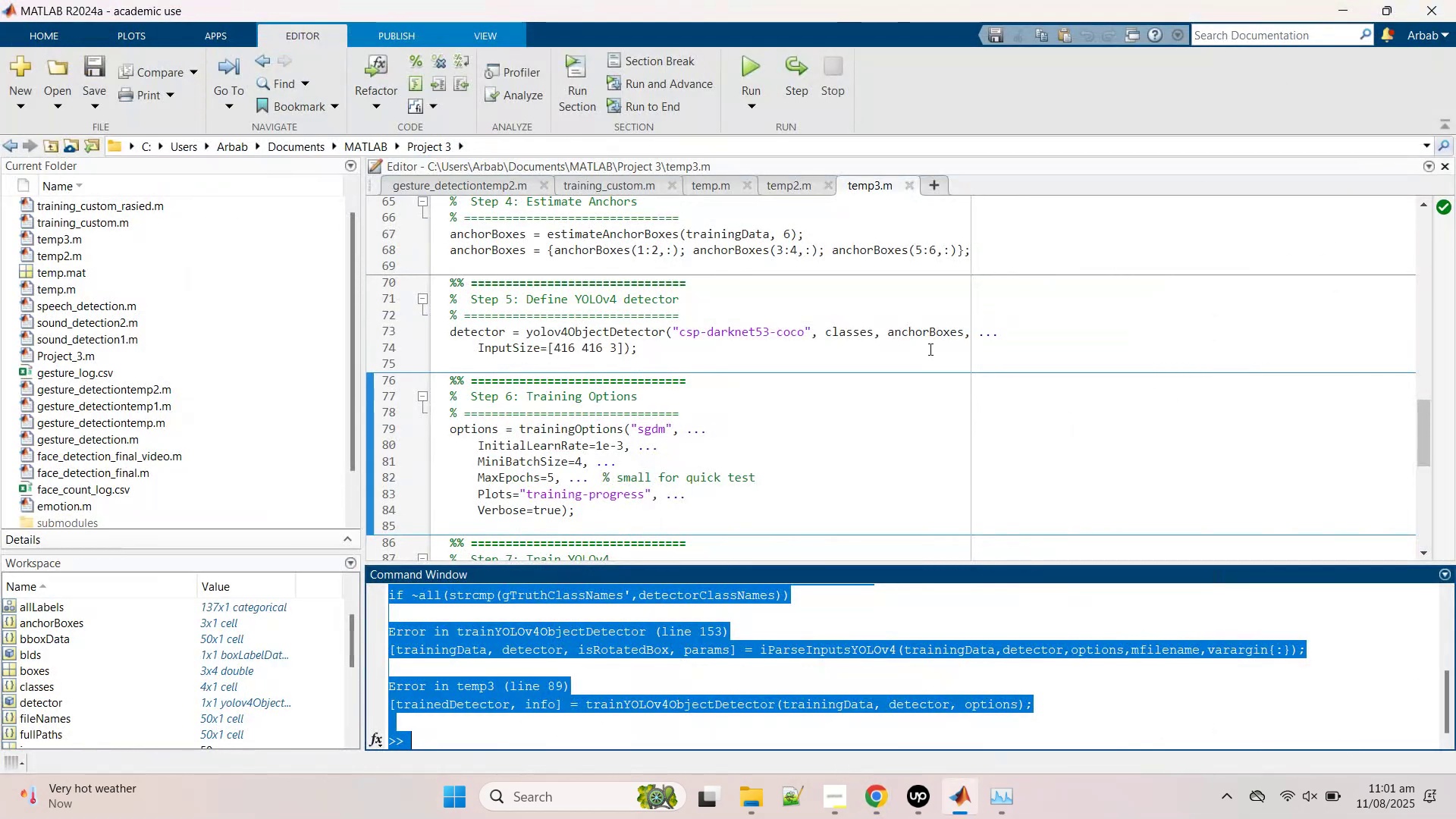 
key(Control+A)
 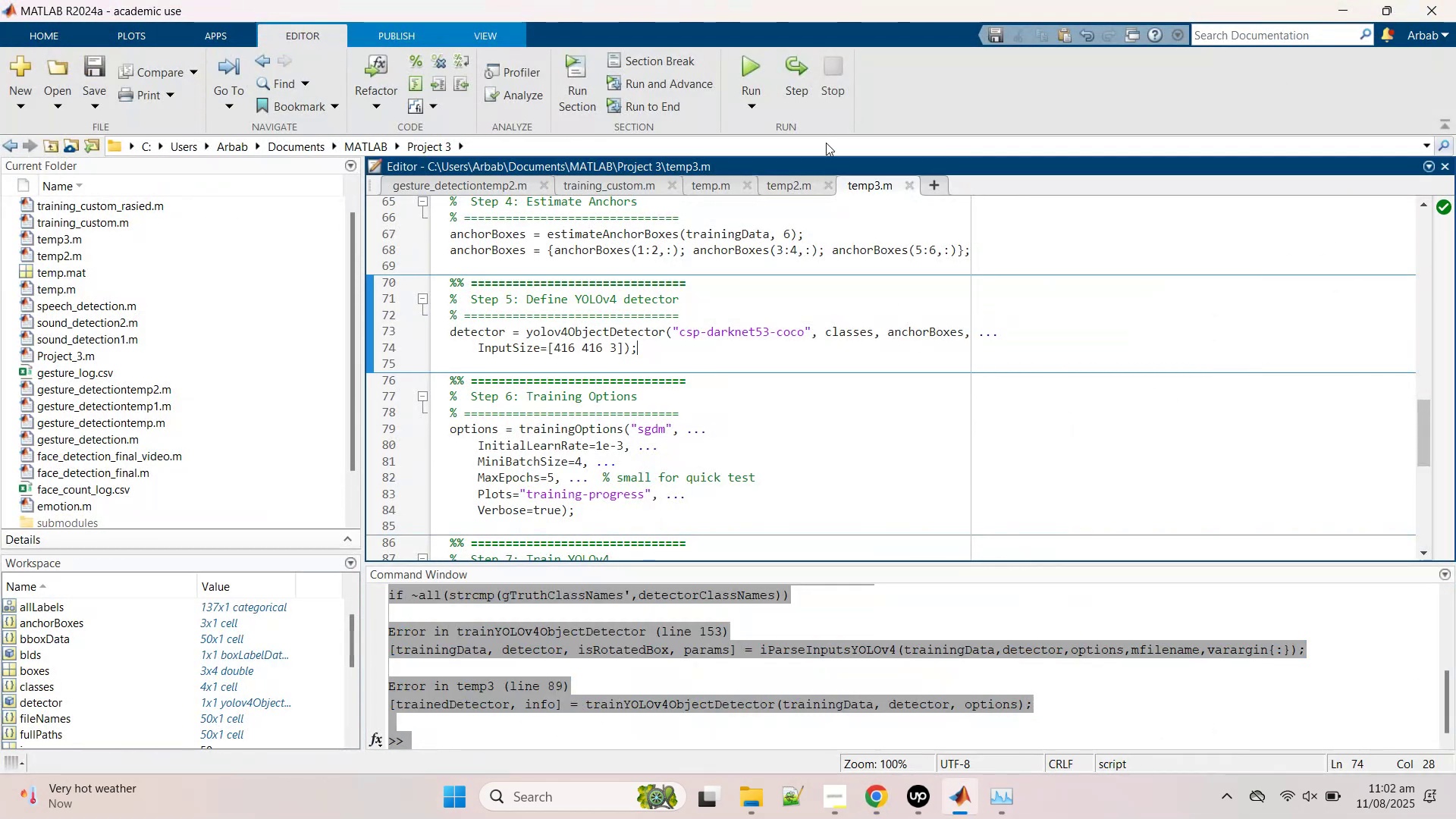 
key(Control+V)
 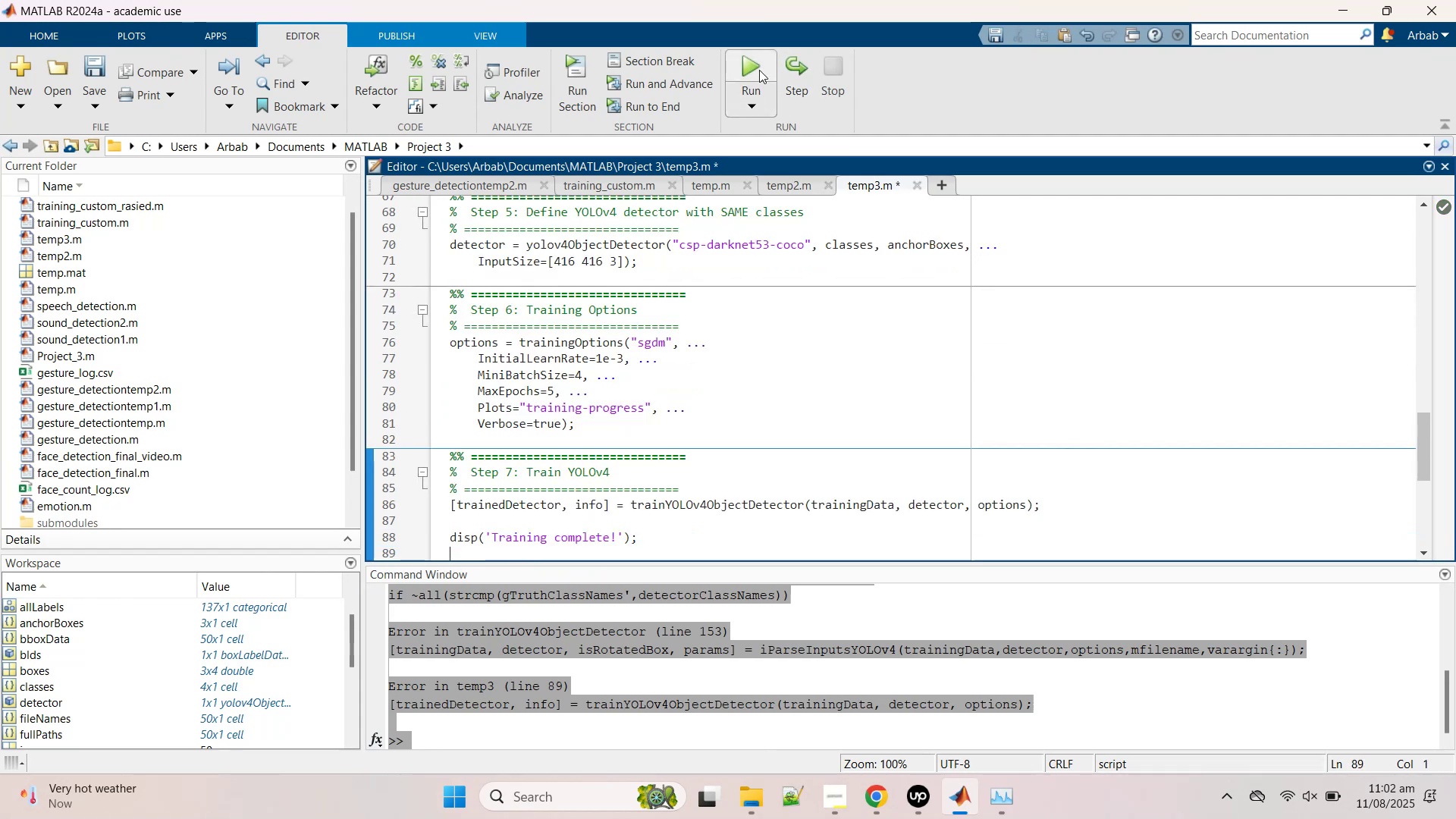 
left_click([759, 68])
 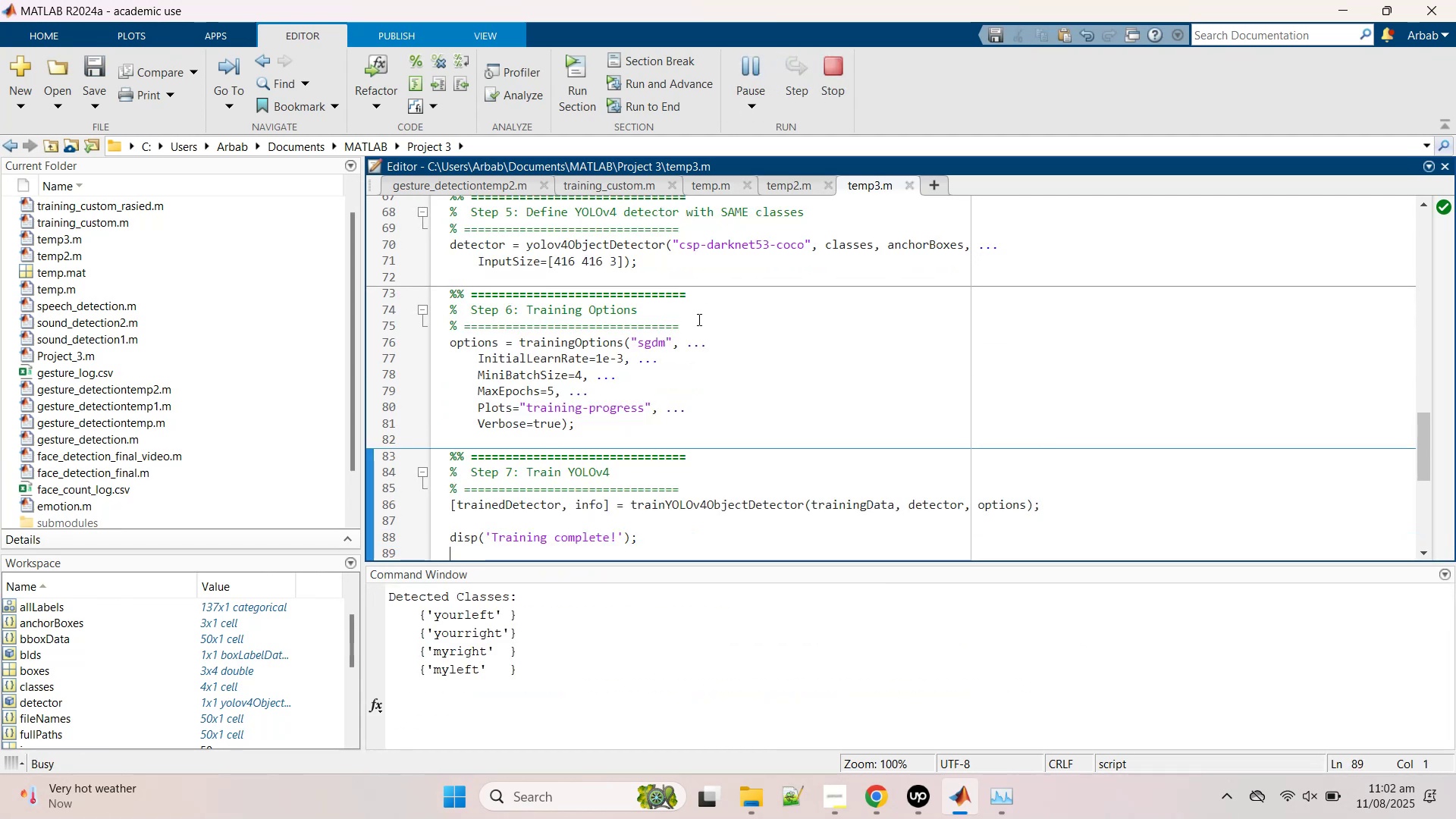 
scroll: coordinate [703, 306], scroll_direction: up, amount: 19.0
 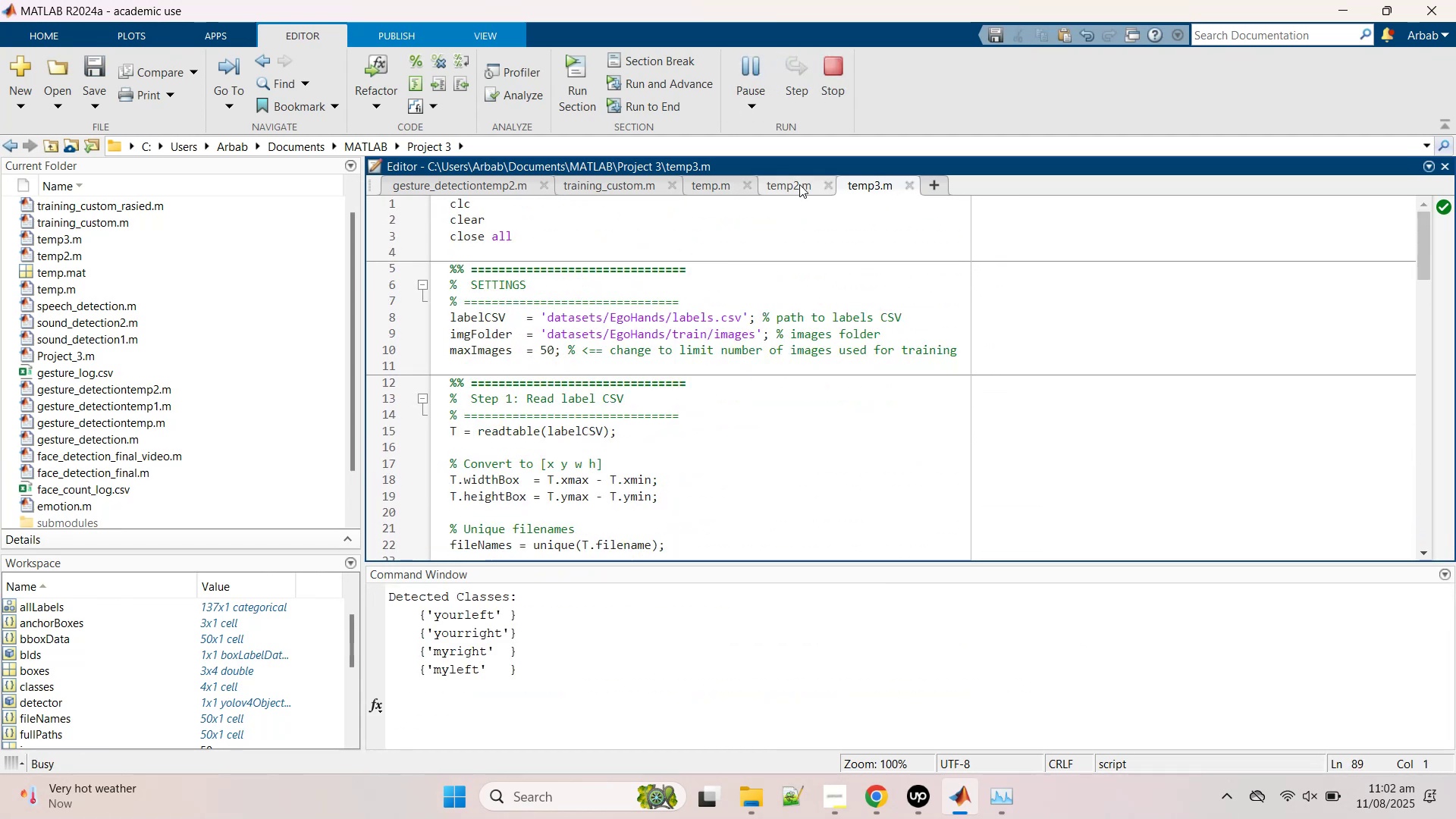 
left_click([798, 189])
 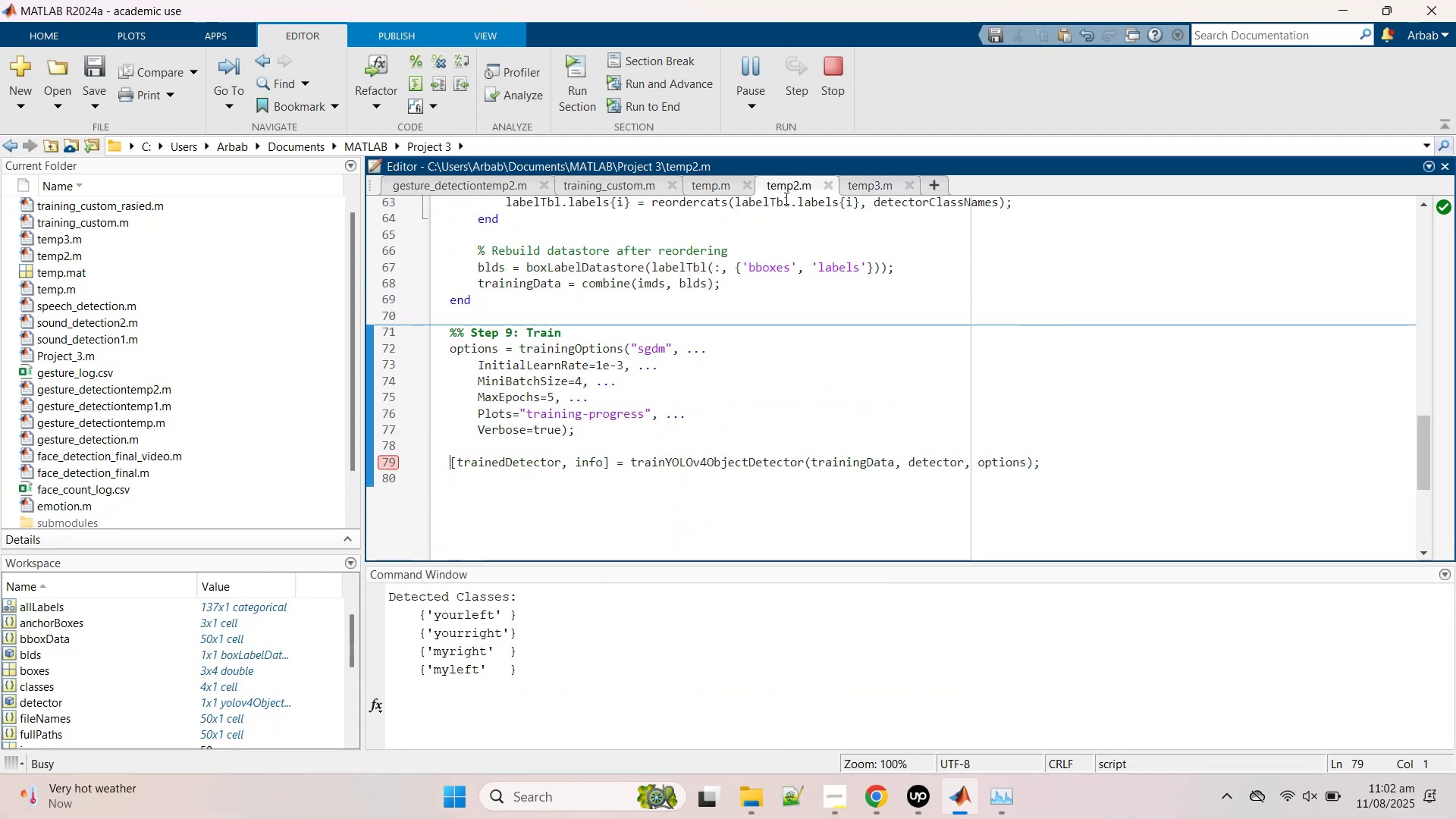 
scroll: coordinate [682, 305], scroll_direction: up, amount: 16.0
 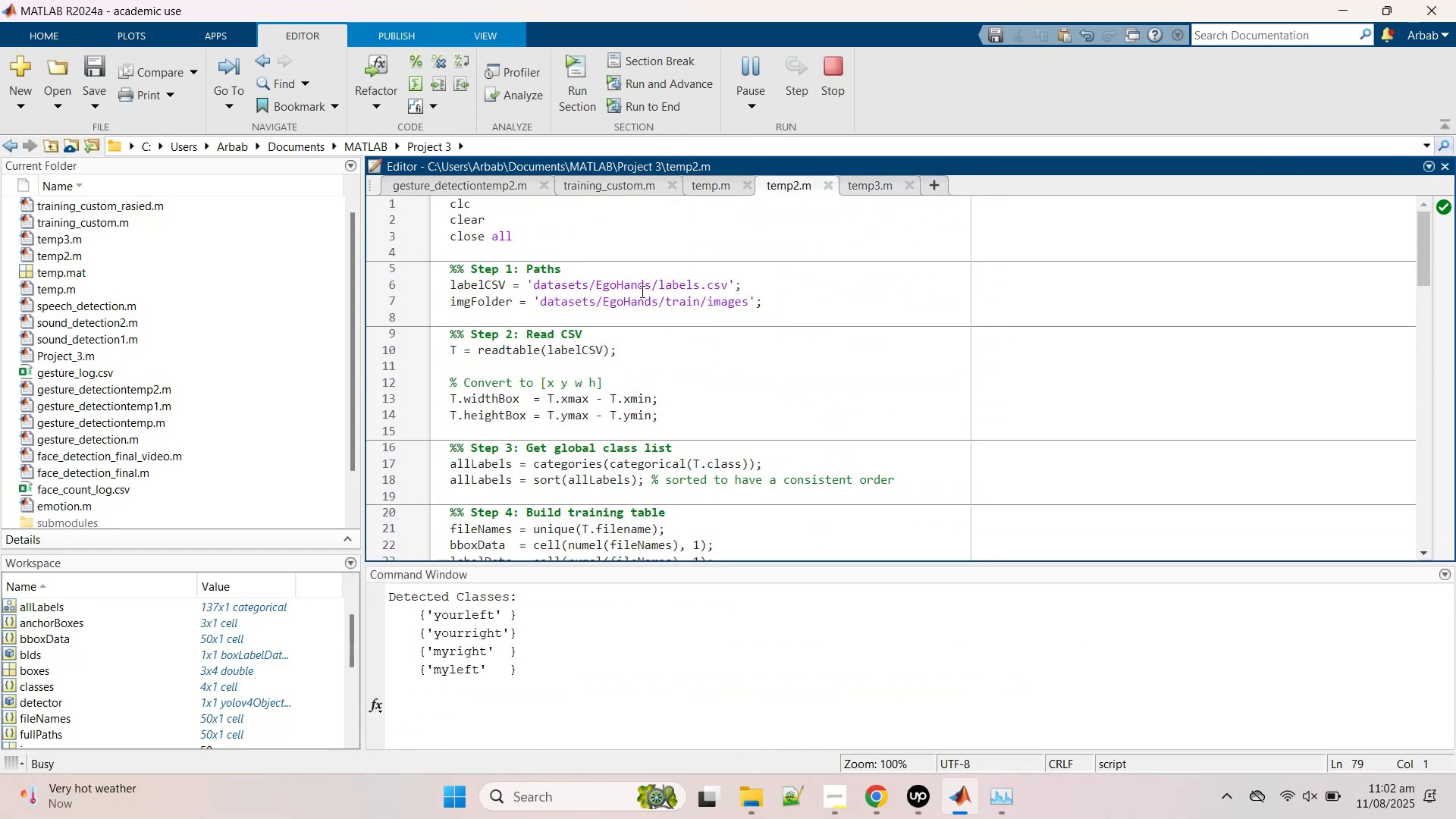 
left_click([630, 287])
 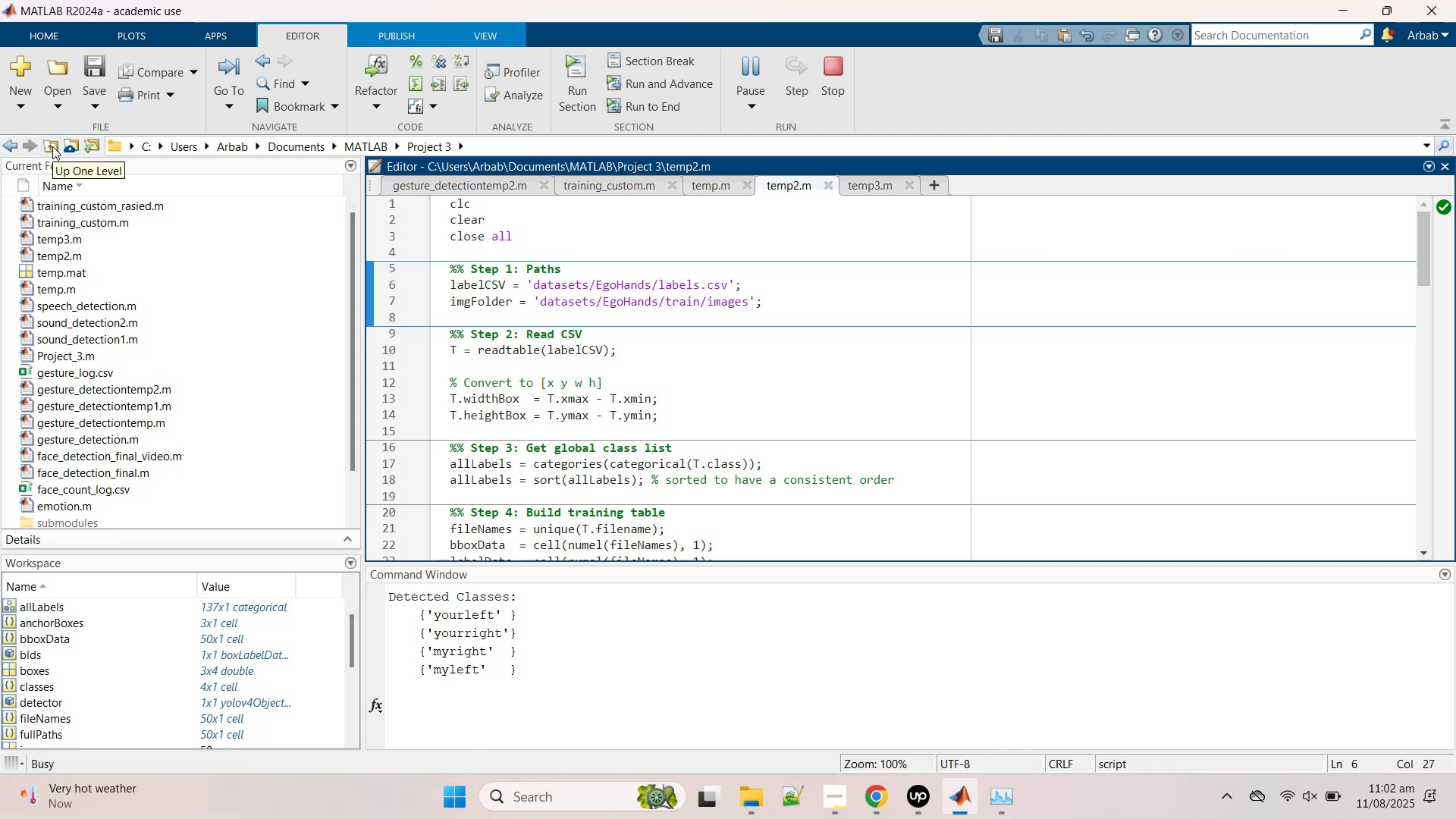 
scroll: coordinate [115, 491], scroll_direction: down, amount: 3.0
 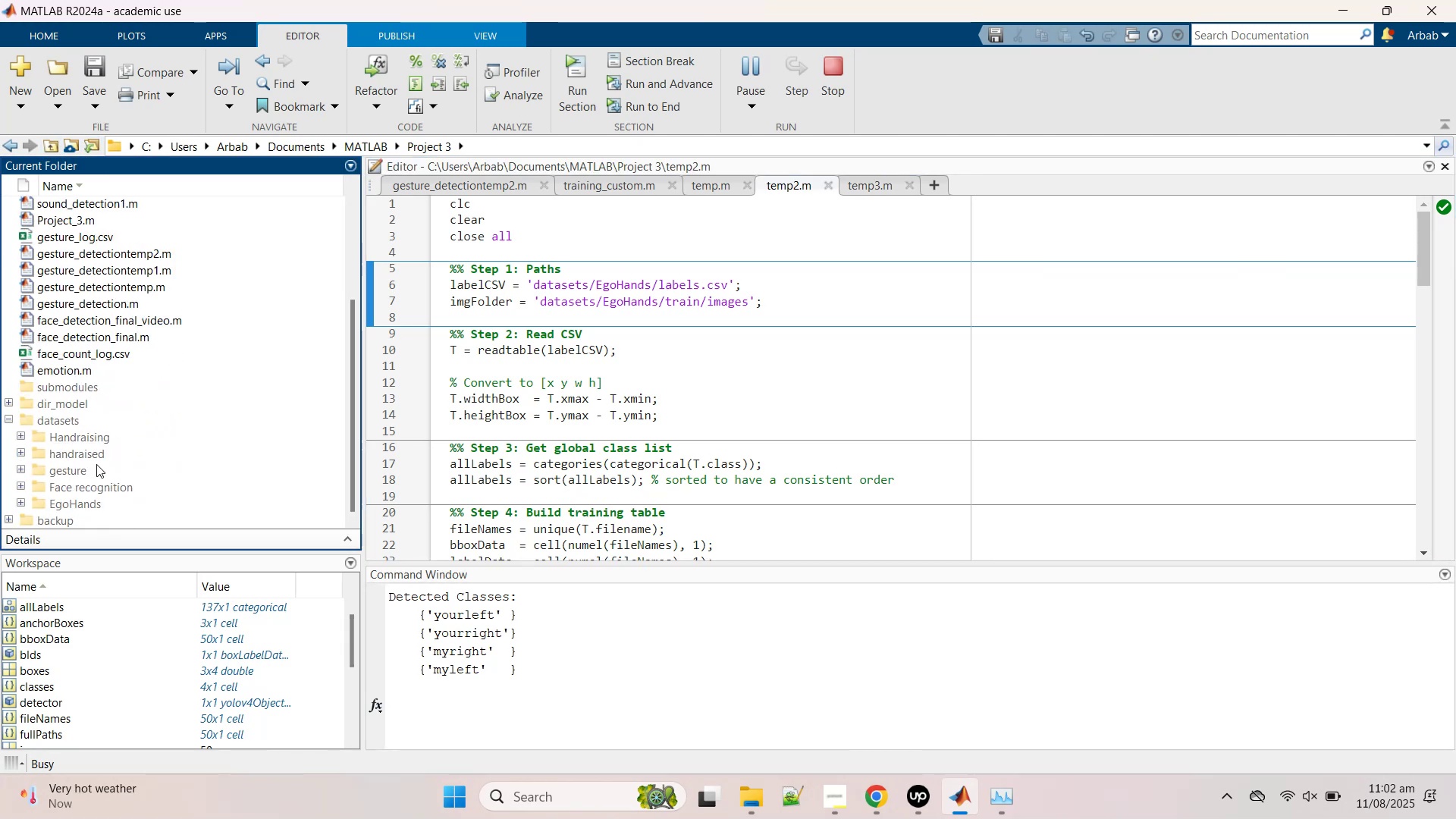 
mouse_move([80, 447])
 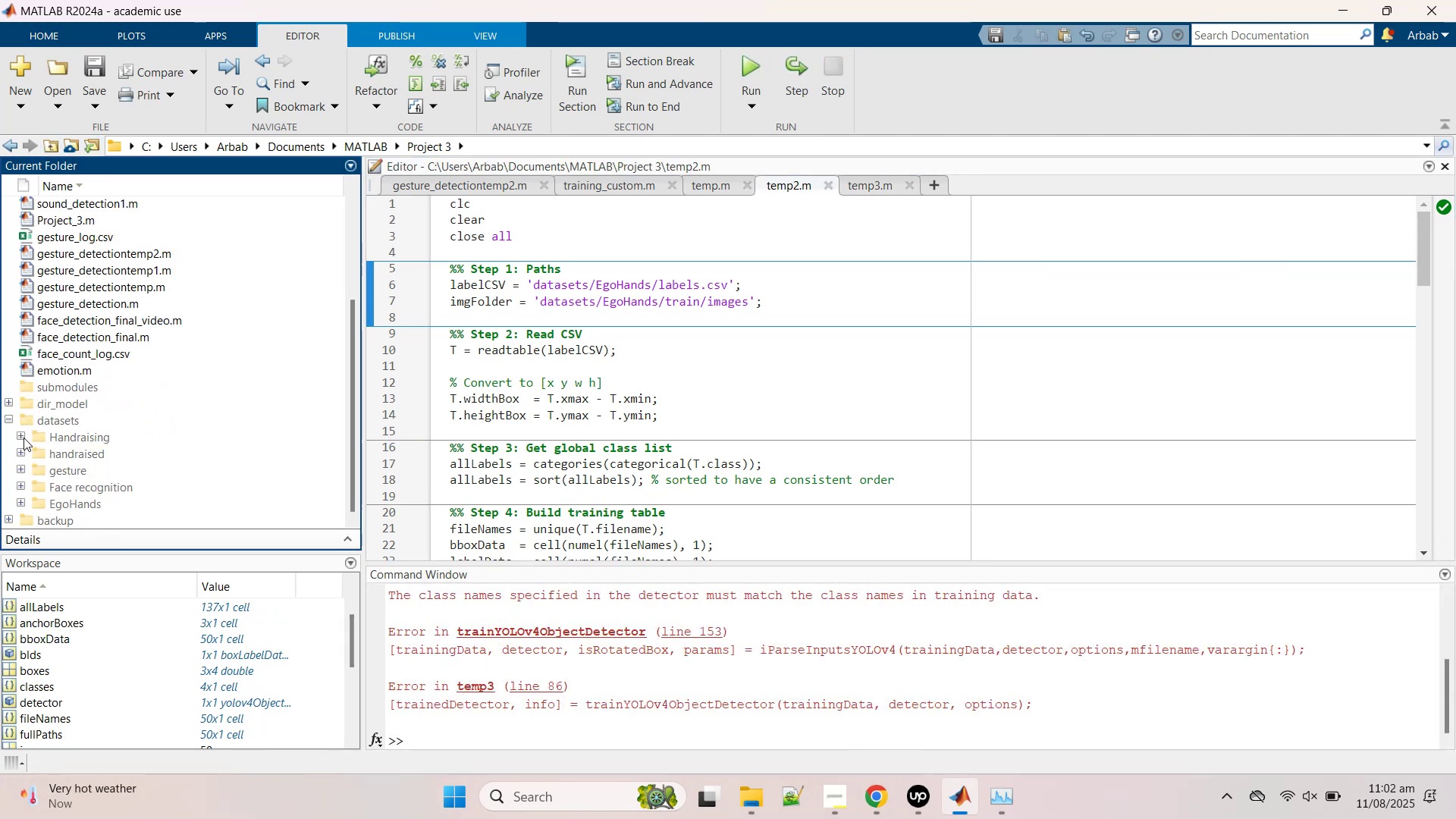 
scroll: coordinate [714, 652], scroll_direction: up, amount: 1.0
 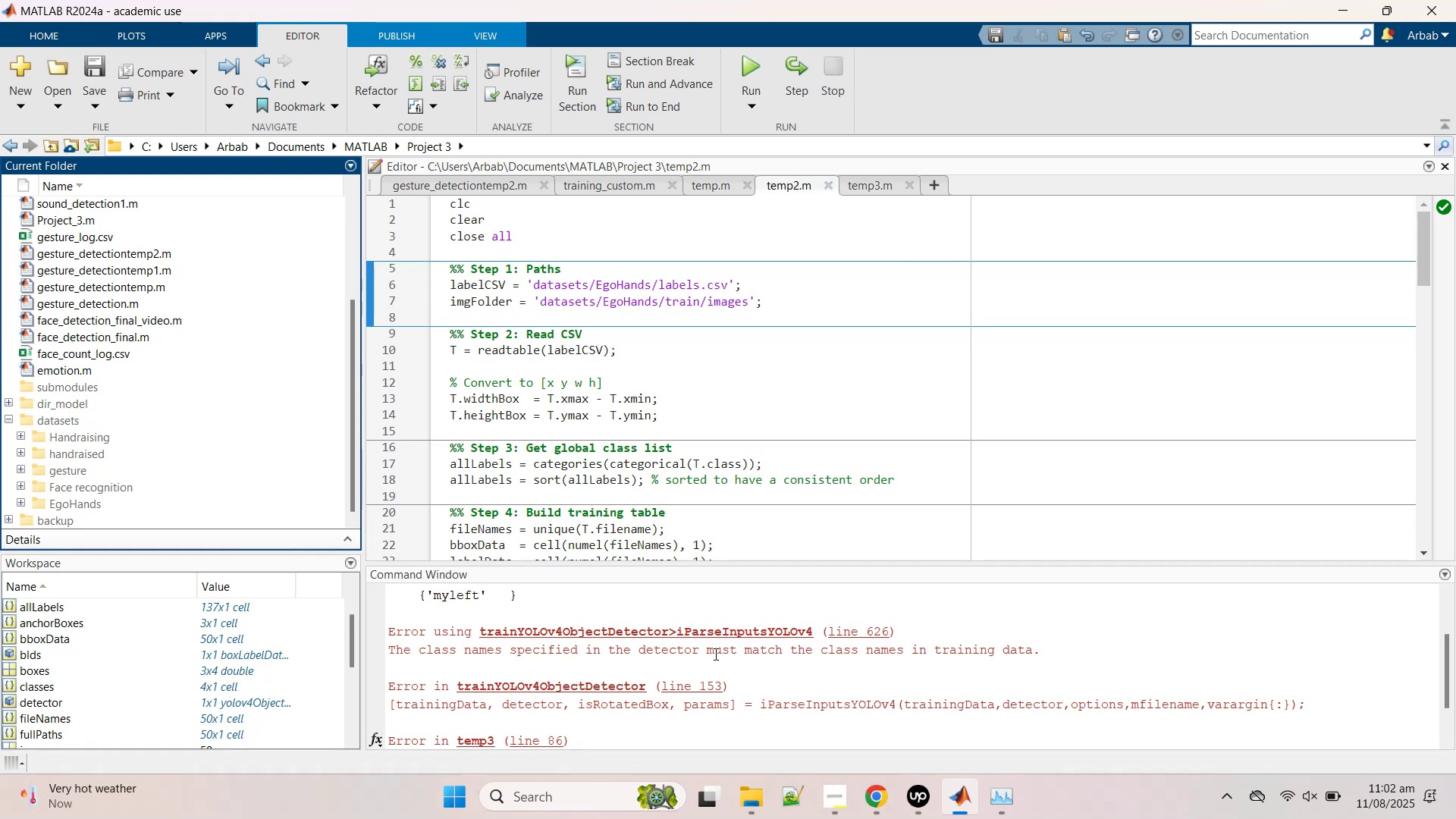 
scroll: coordinate [714, 653], scroll_direction: down, amount: 3.0
 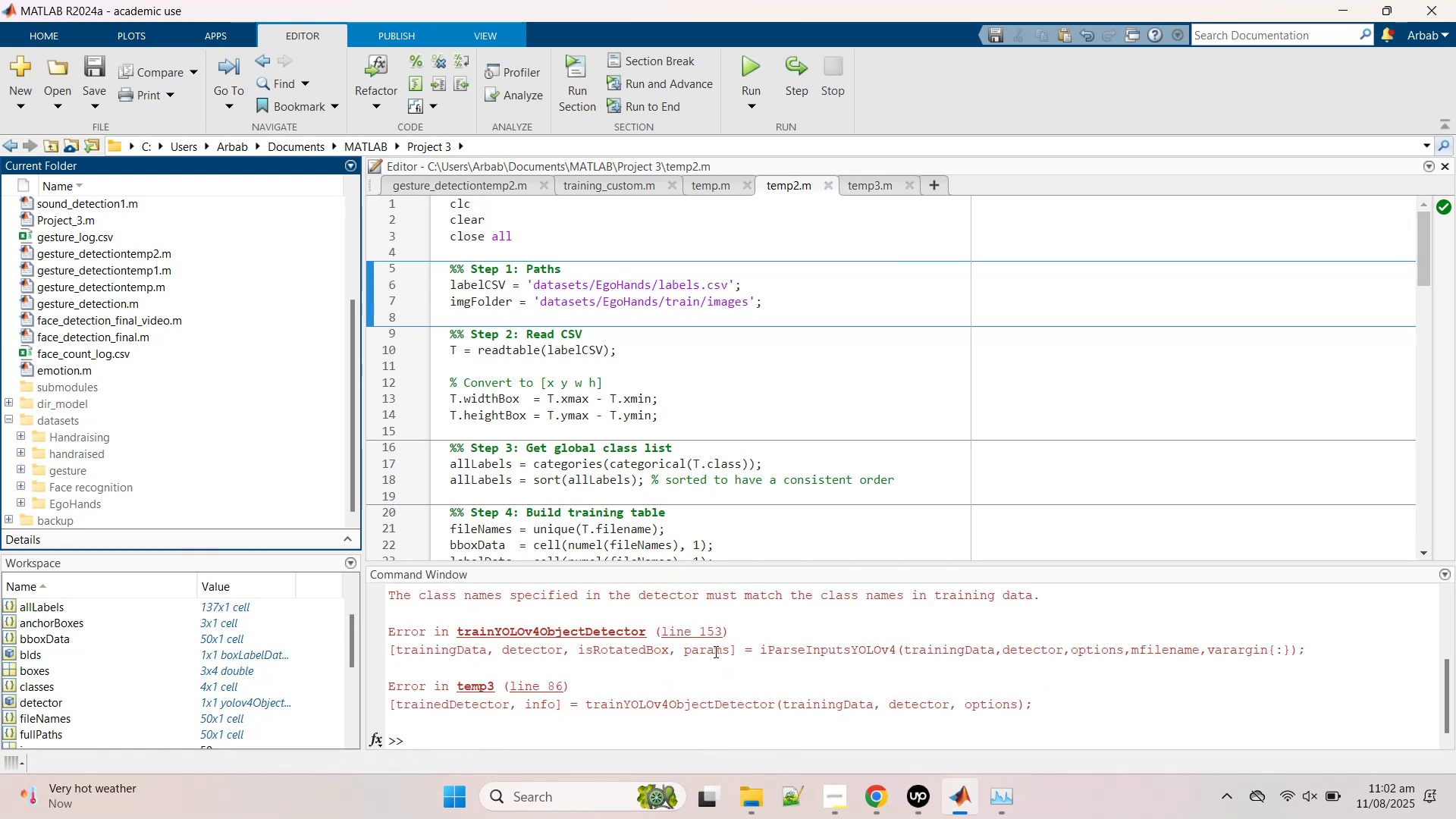 
scroll: coordinate [714, 651], scroll_direction: up, amount: 2.0
 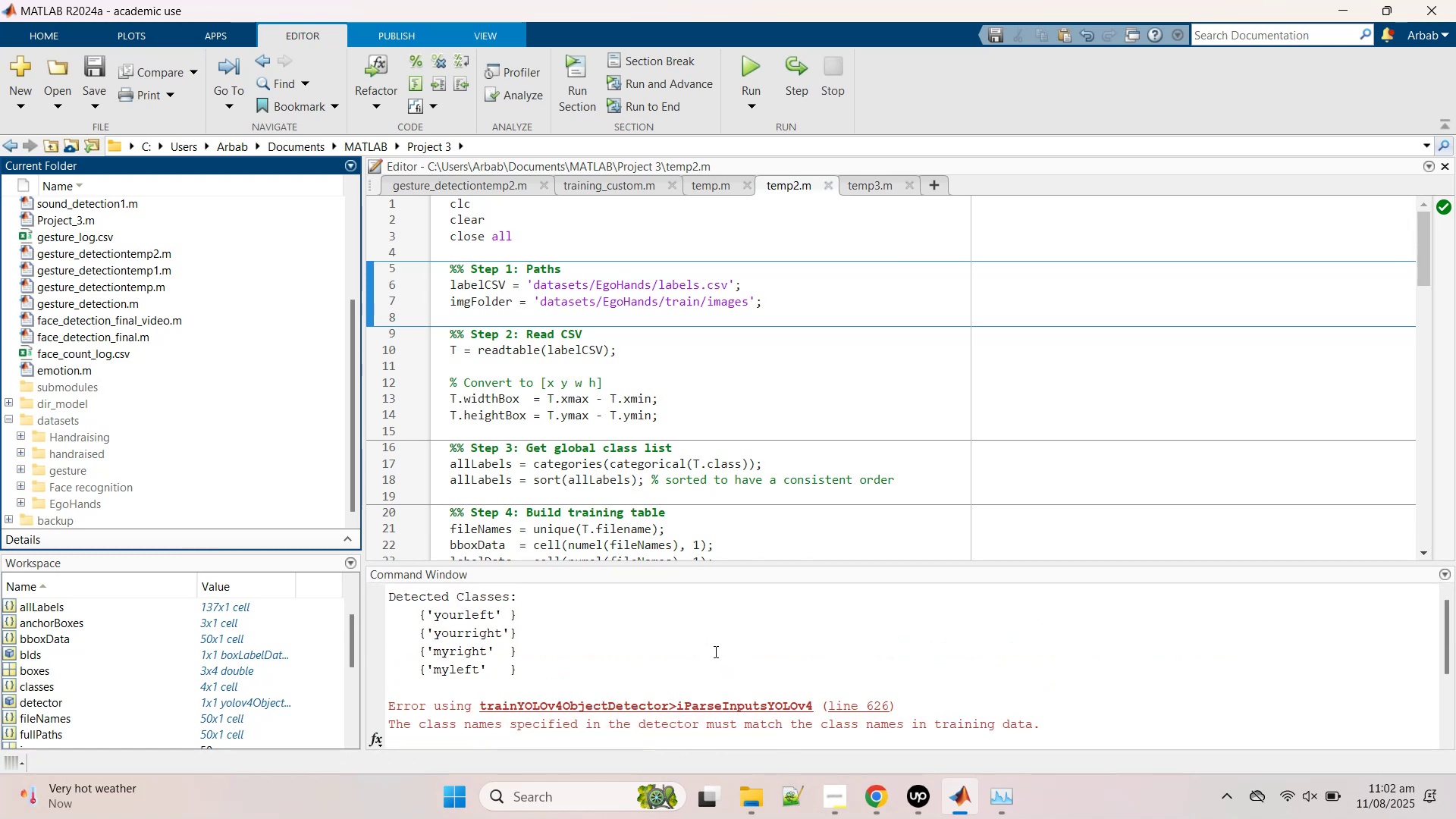 
scroll: coordinate [714, 652], scroll_direction: down, amount: 2.0
 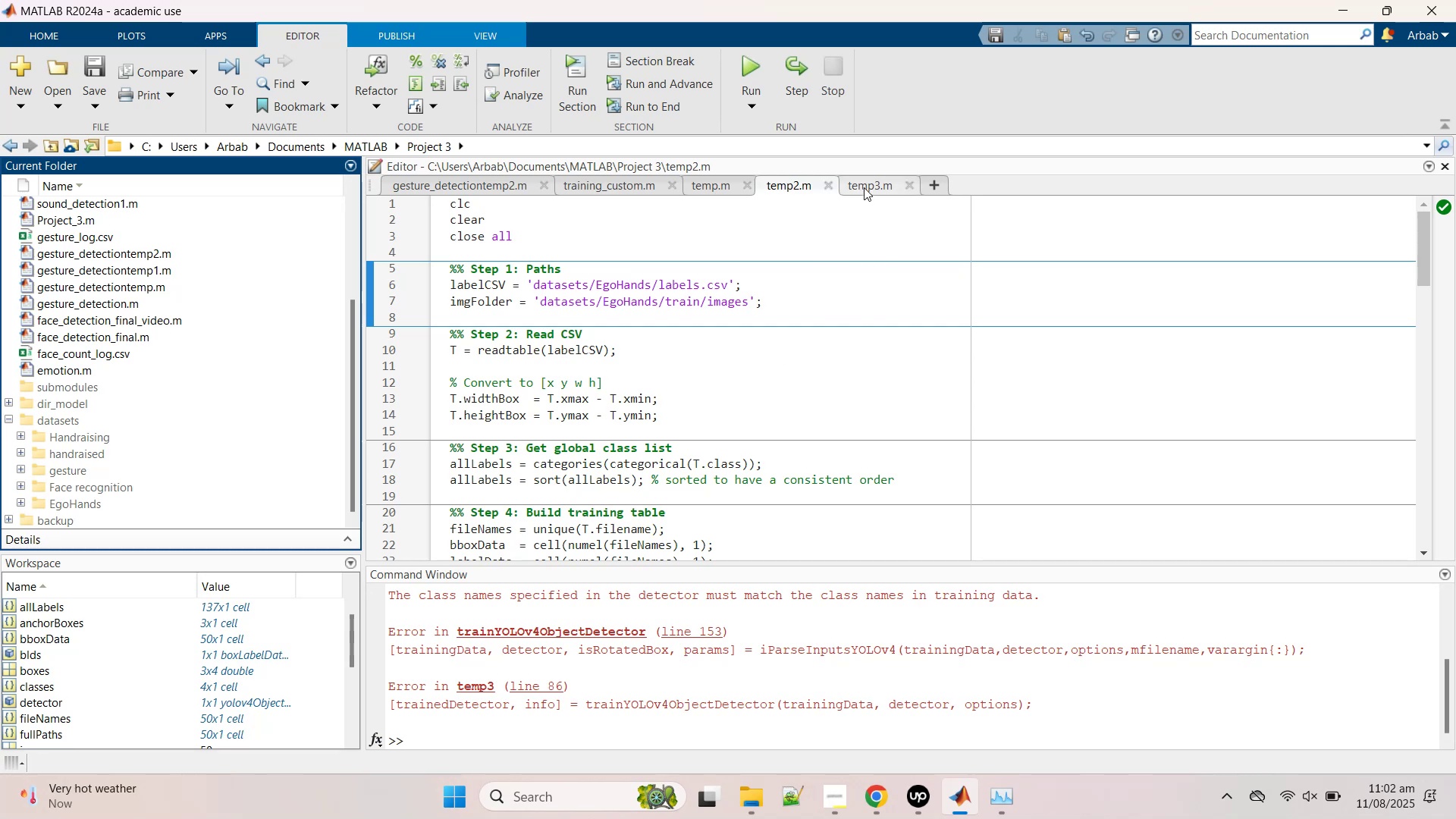 
left_click([864, 187])
 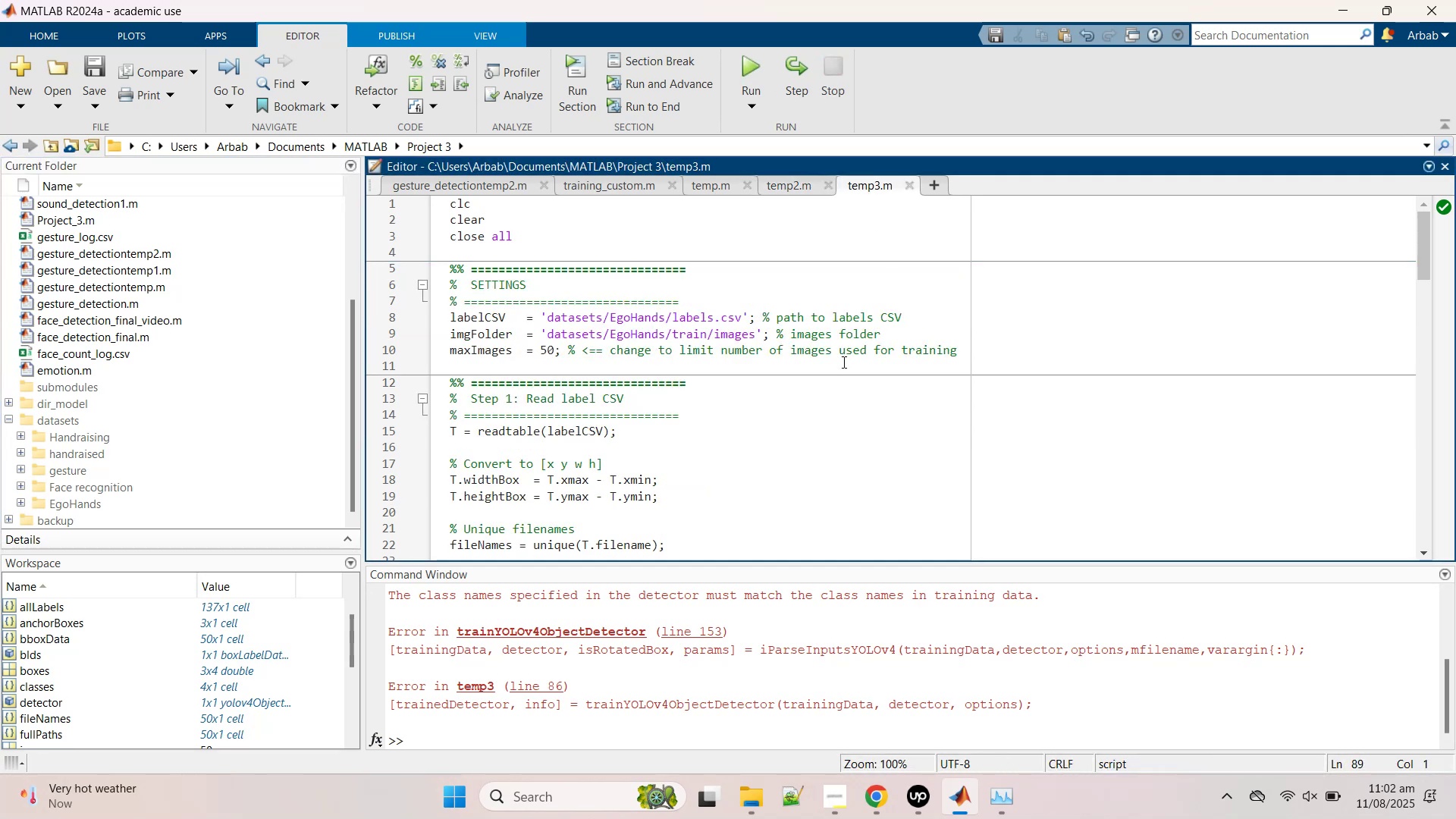 
left_click([841, 389])
 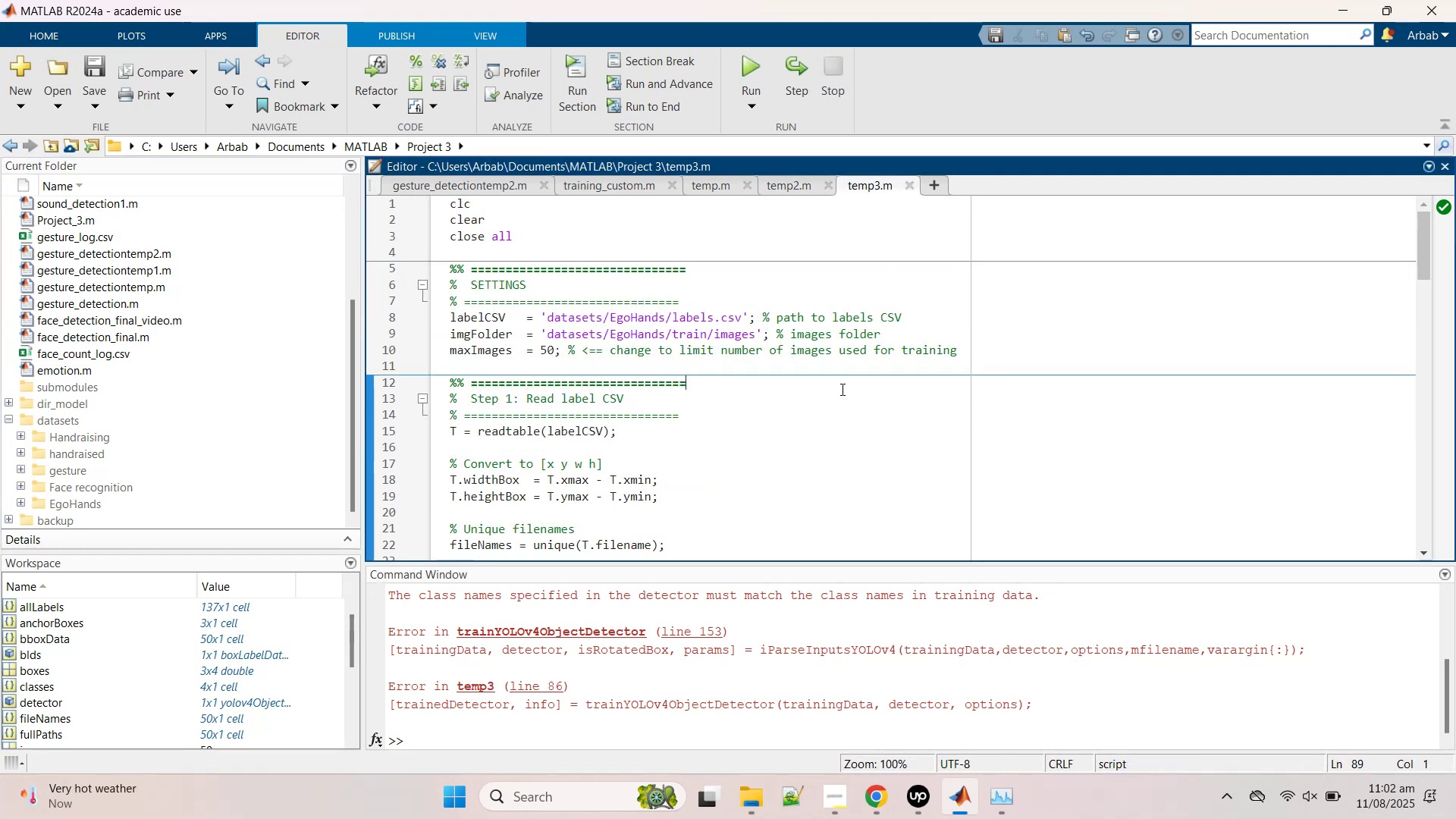 
key(Control+Z)
 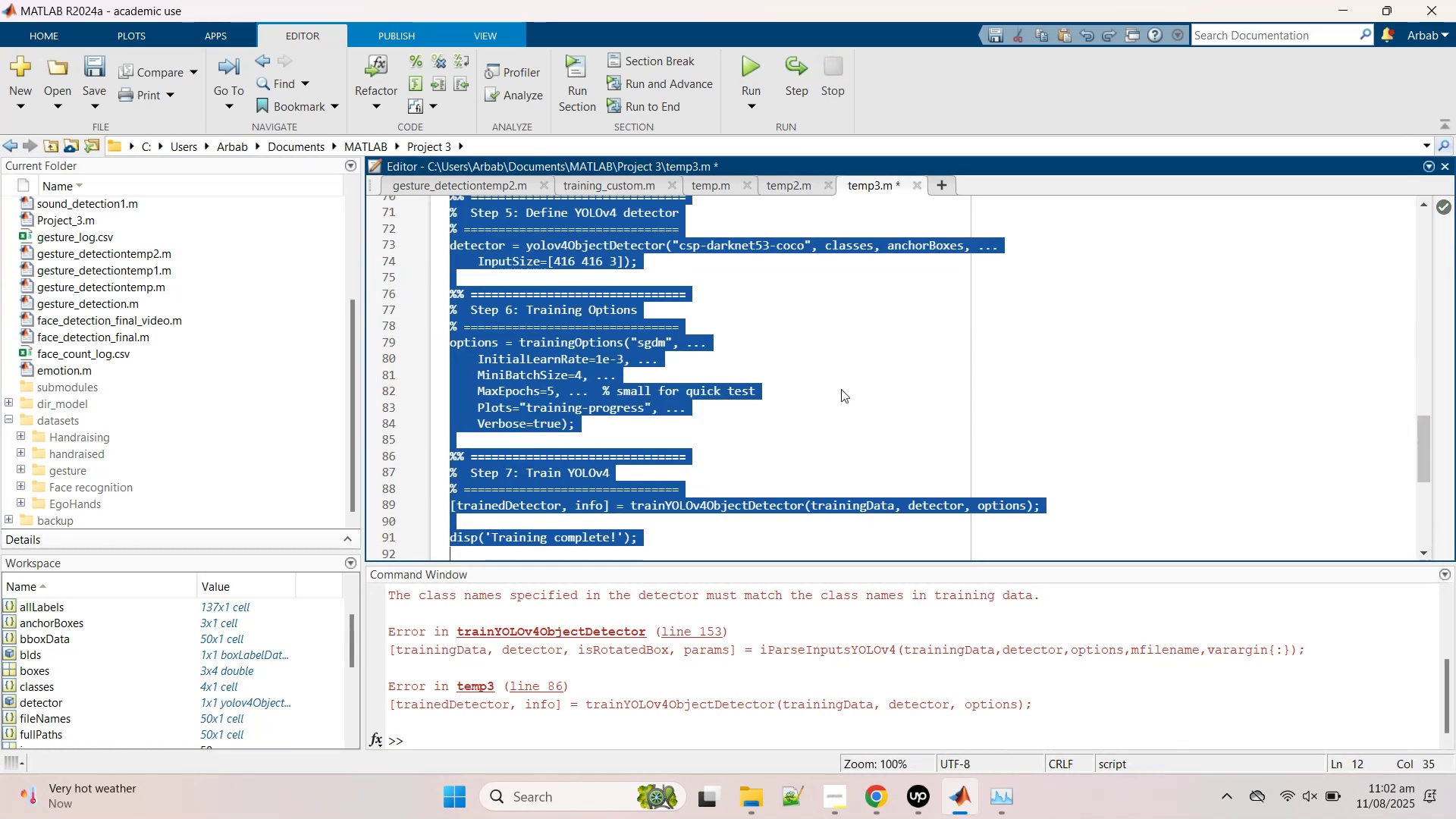 
key(Control+Z)
 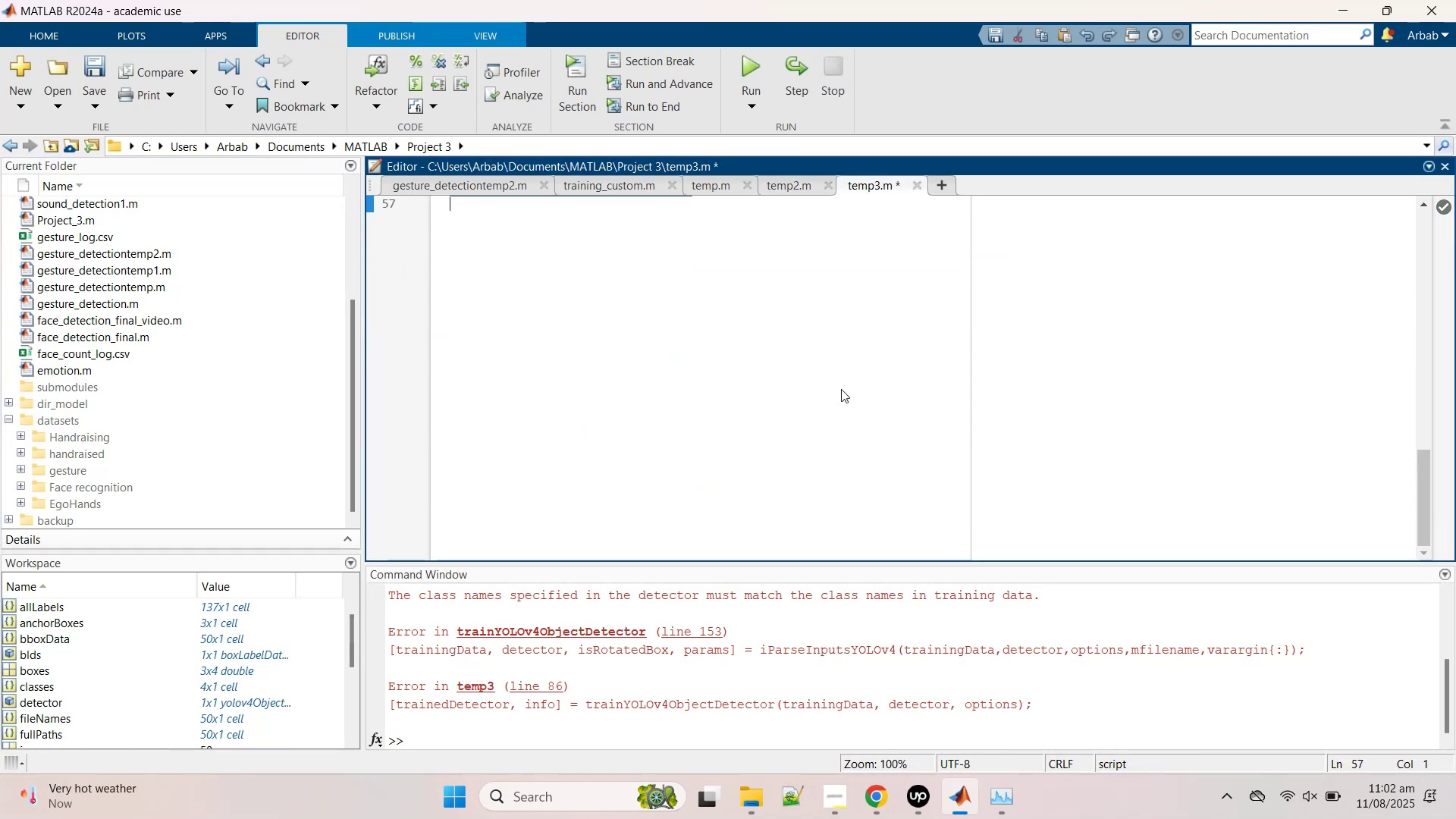 
key(Control+Z)
 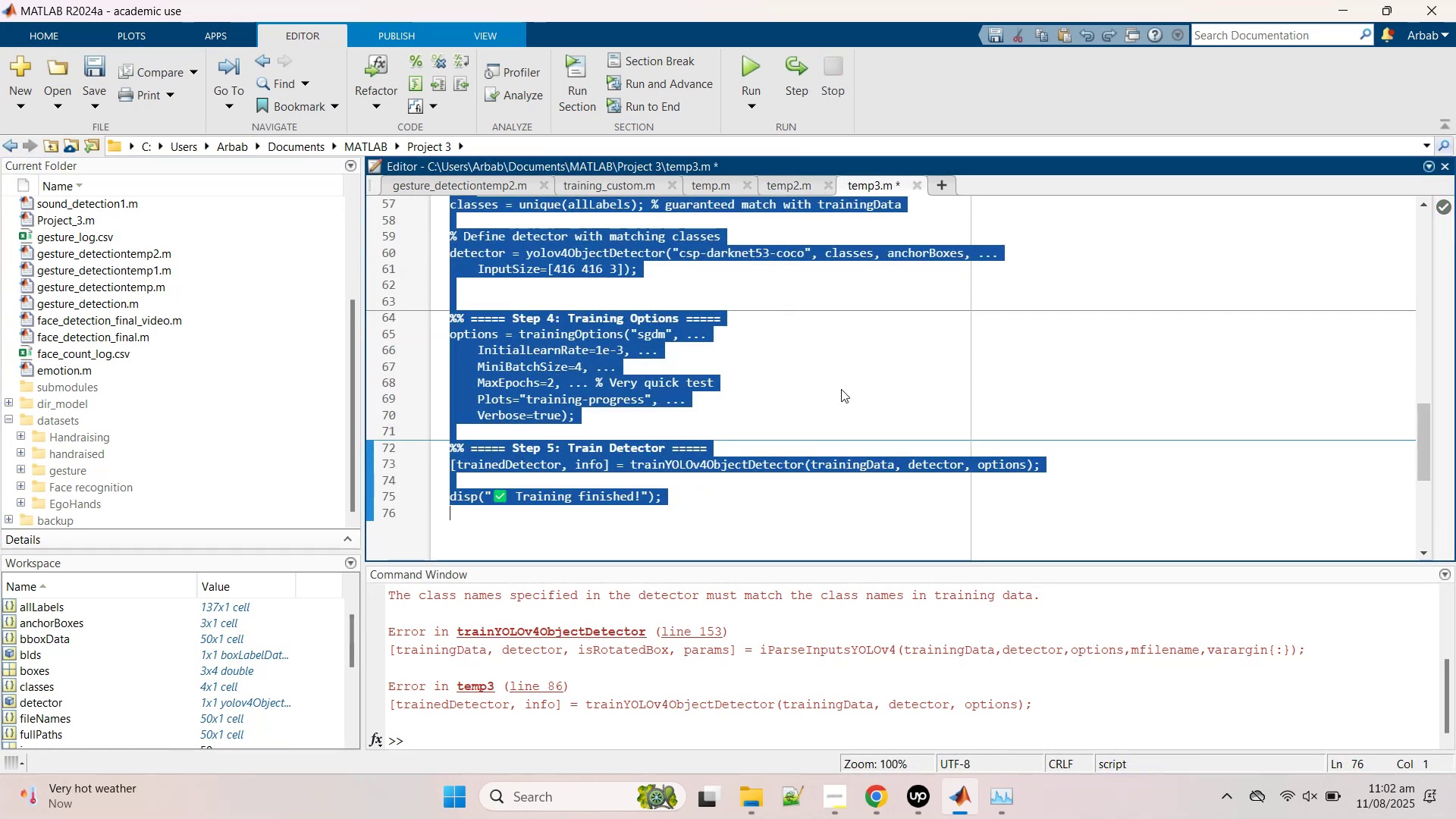 
scroll: coordinate [841, 389], scroll_direction: up, amount: 15.0
 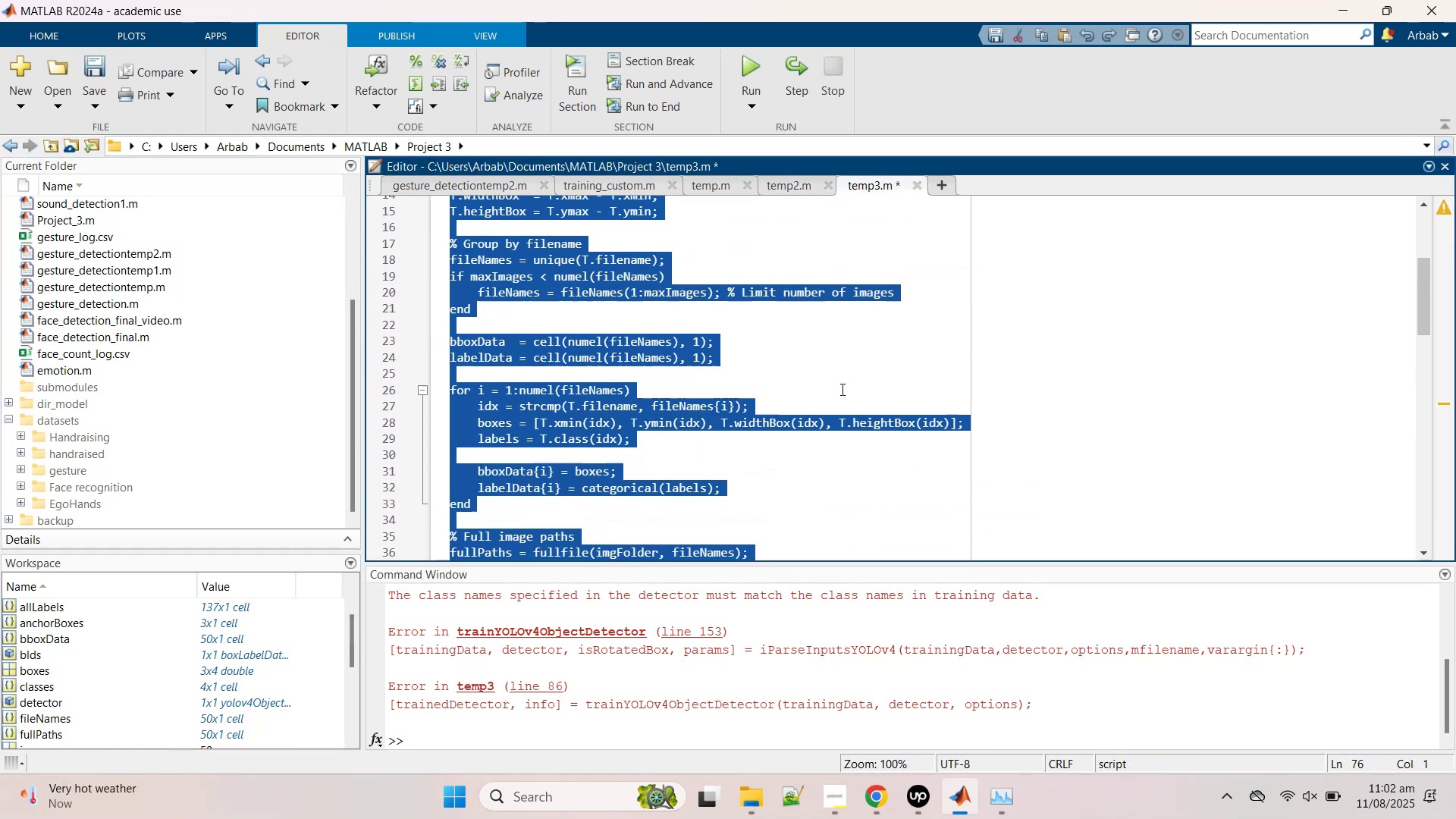 
key(Control+Z)
 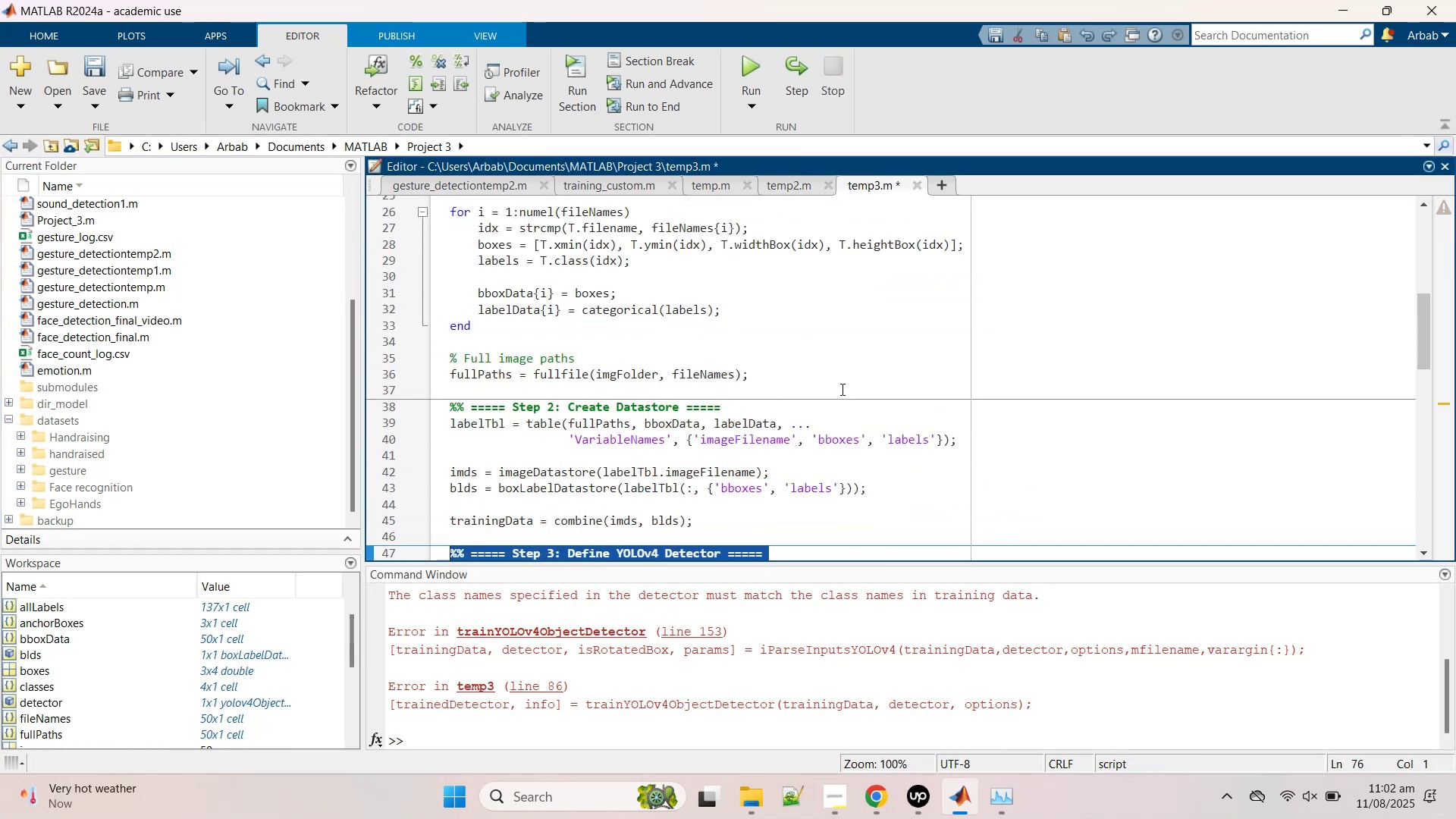 
key(Control+Z)
 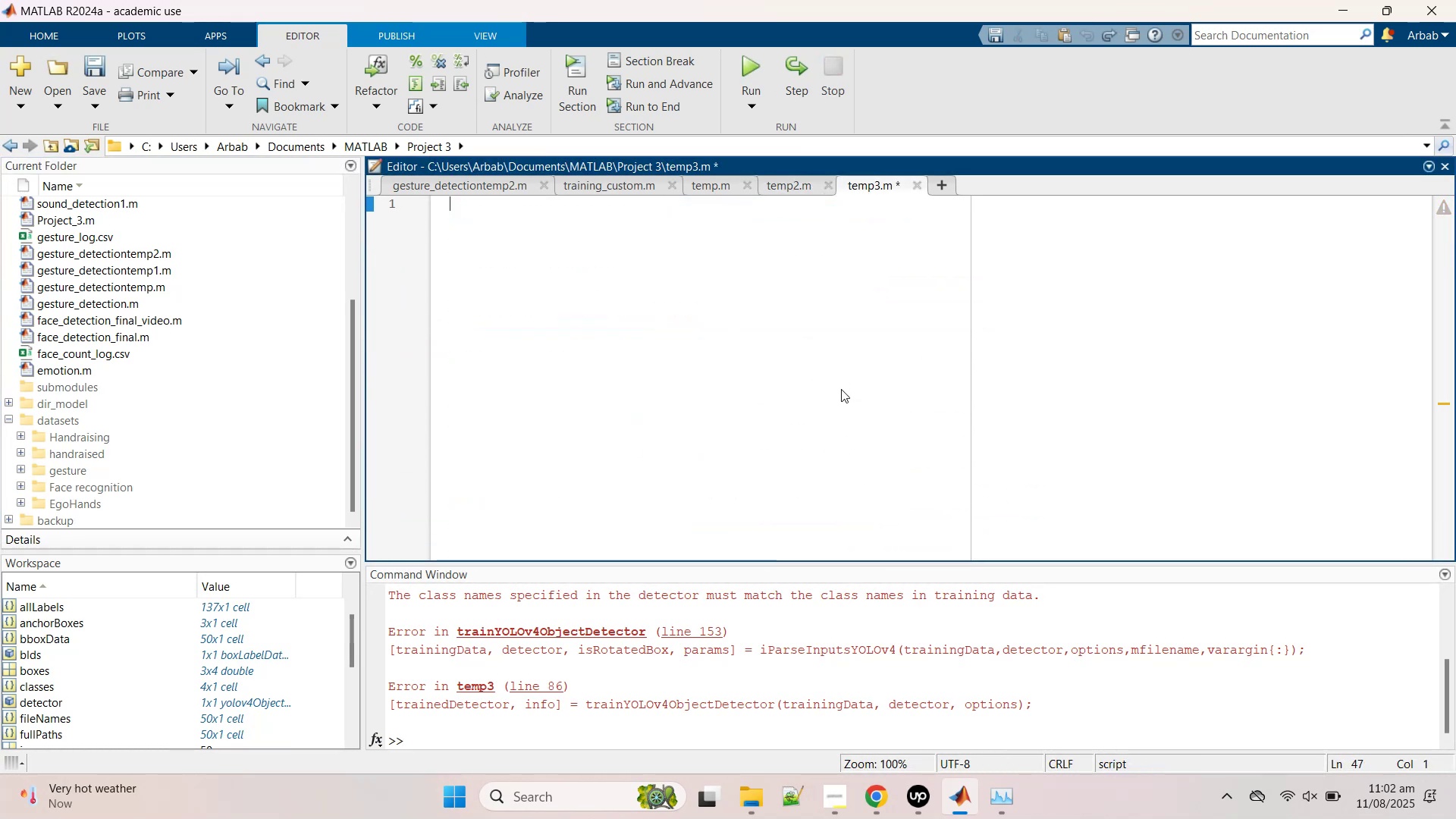 
key(Control+Z)
 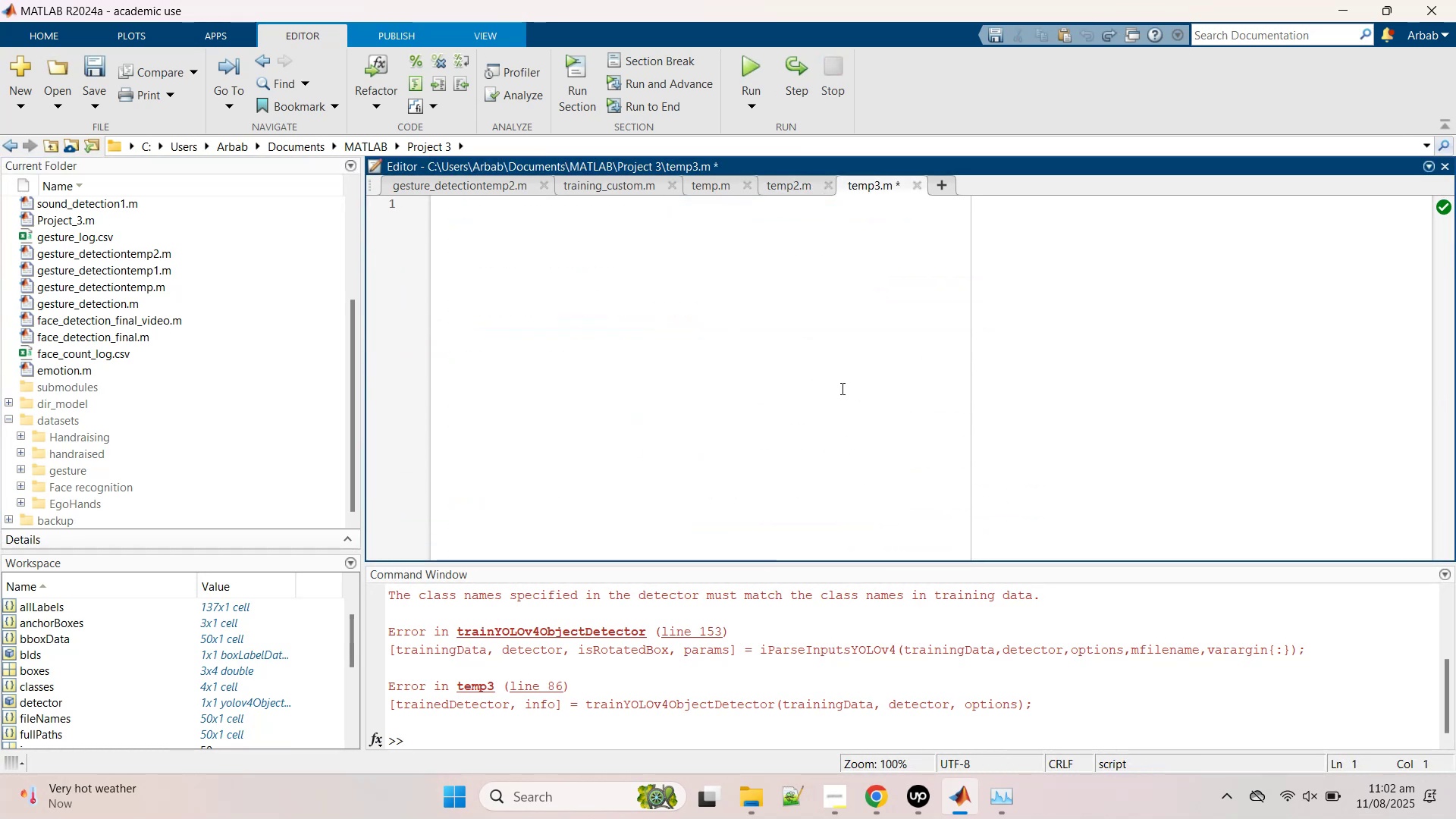 
key(Control+Y)
 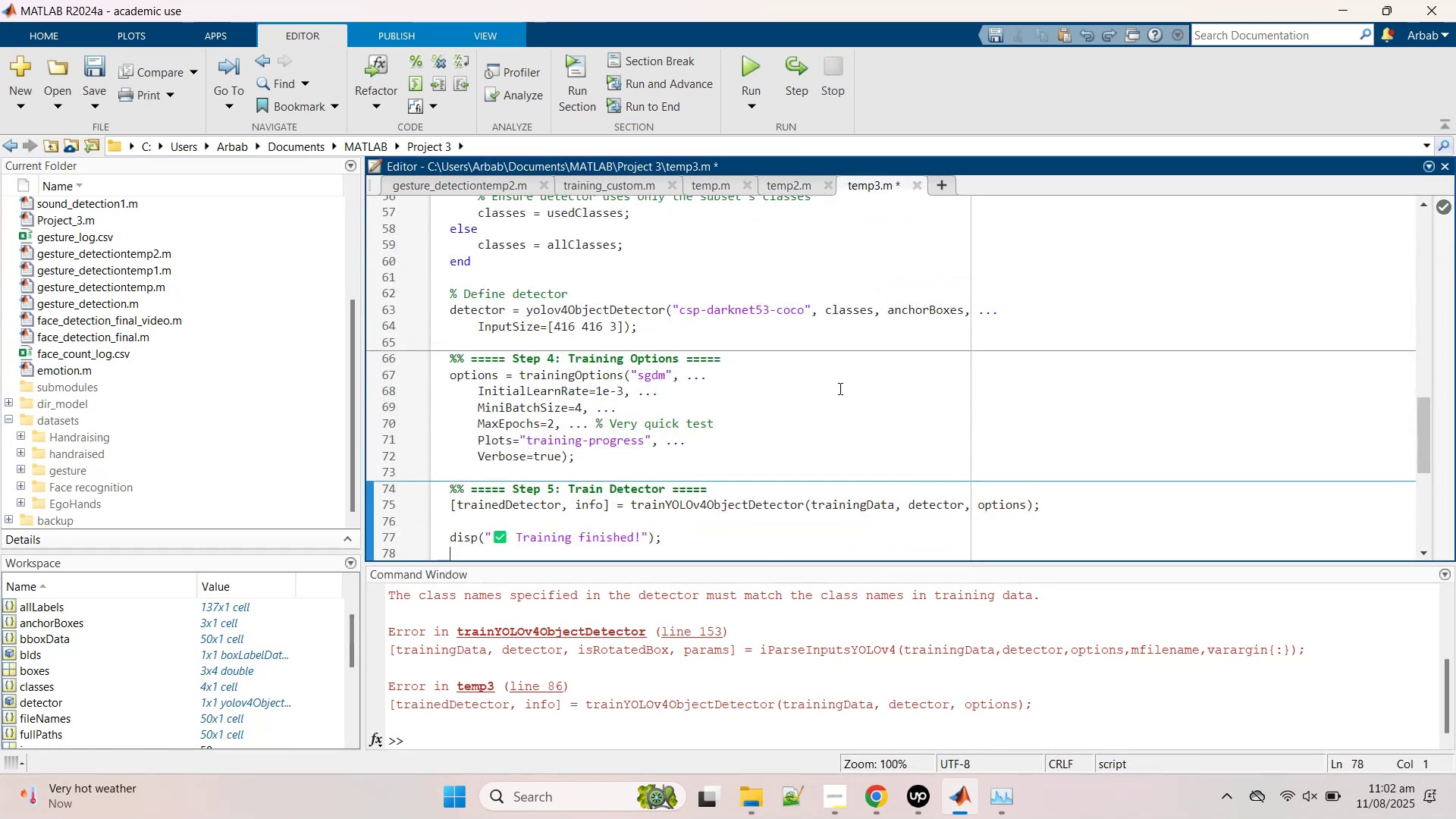 
scroll: coordinate [824, 388], scroll_direction: up, amount: 19.0
 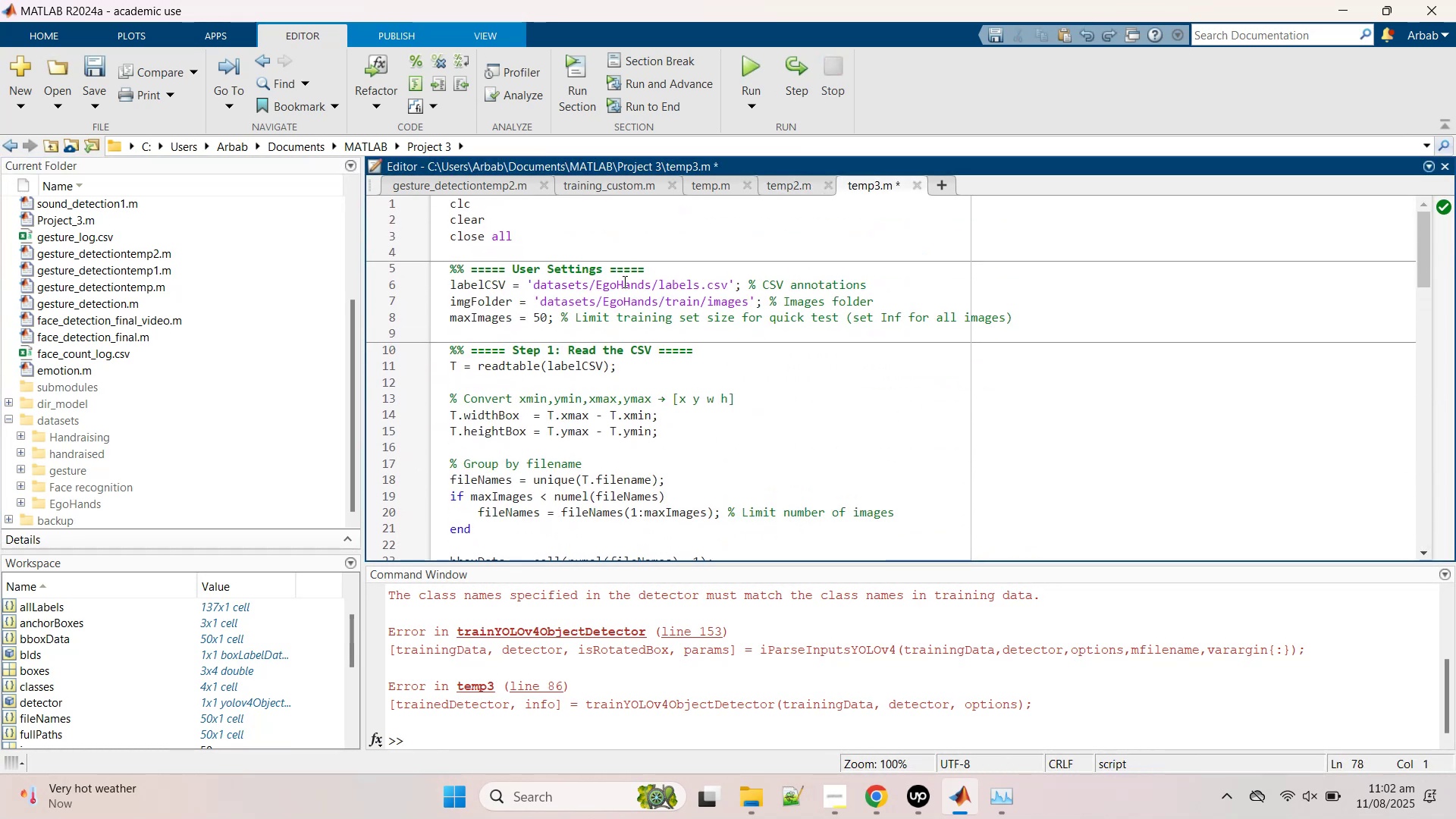 
double_click([623, 281])
 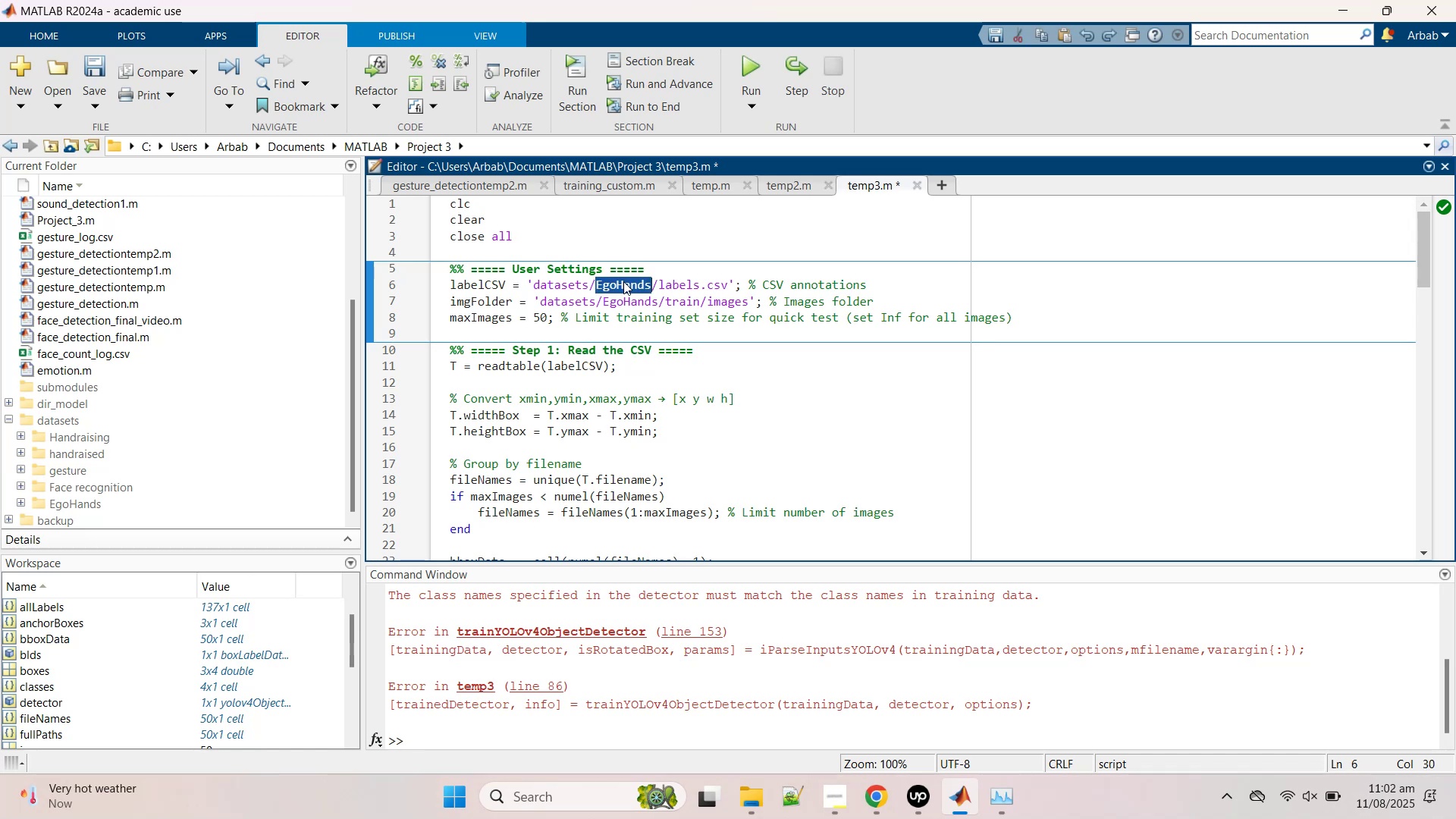 
type(hand)
key(Backspace)
key(Backspace)
key(Backspace)
key(Backspace)
key(Backspace)
type(/Handraising)
 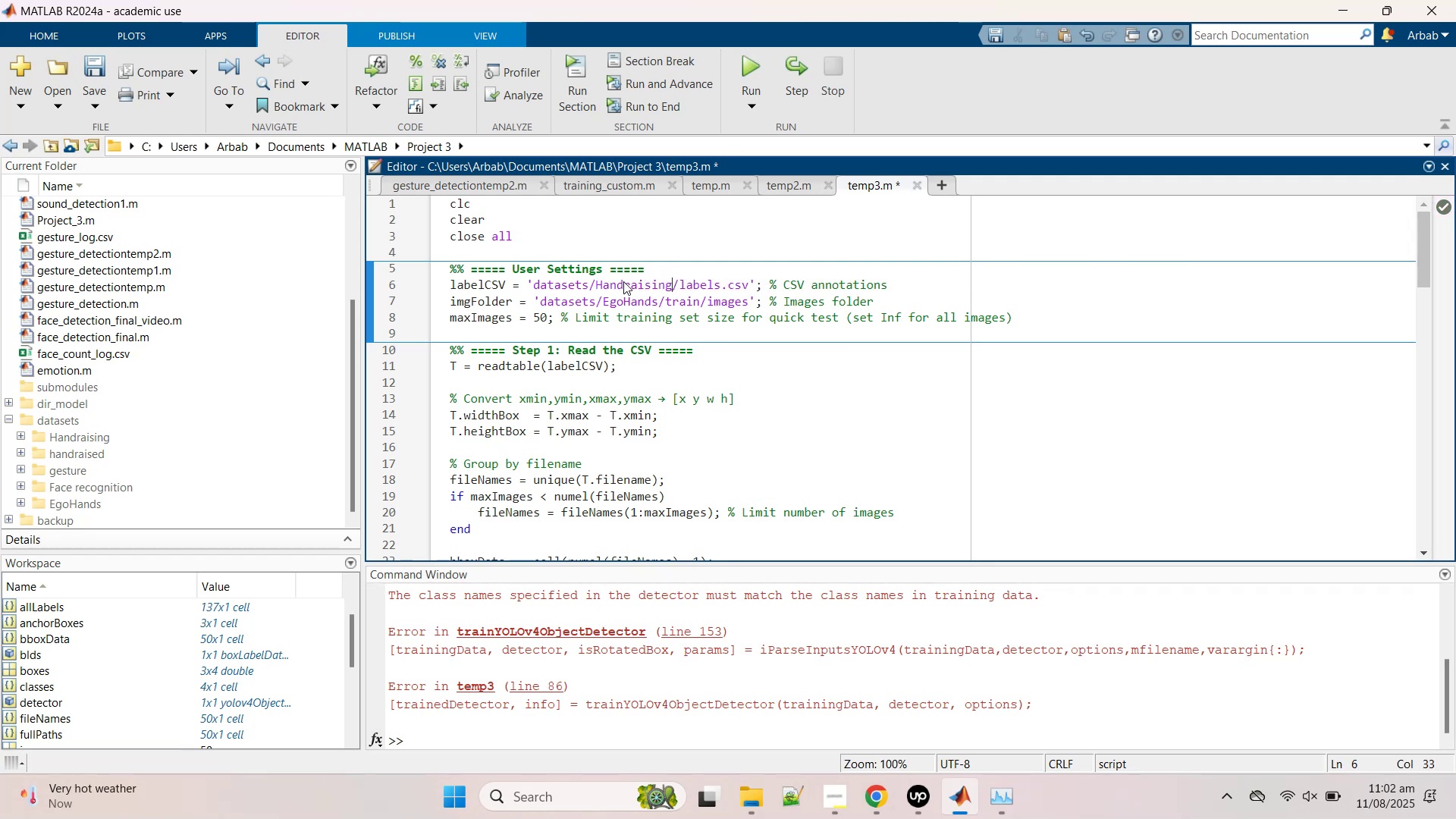 
double_click([630, 286])
 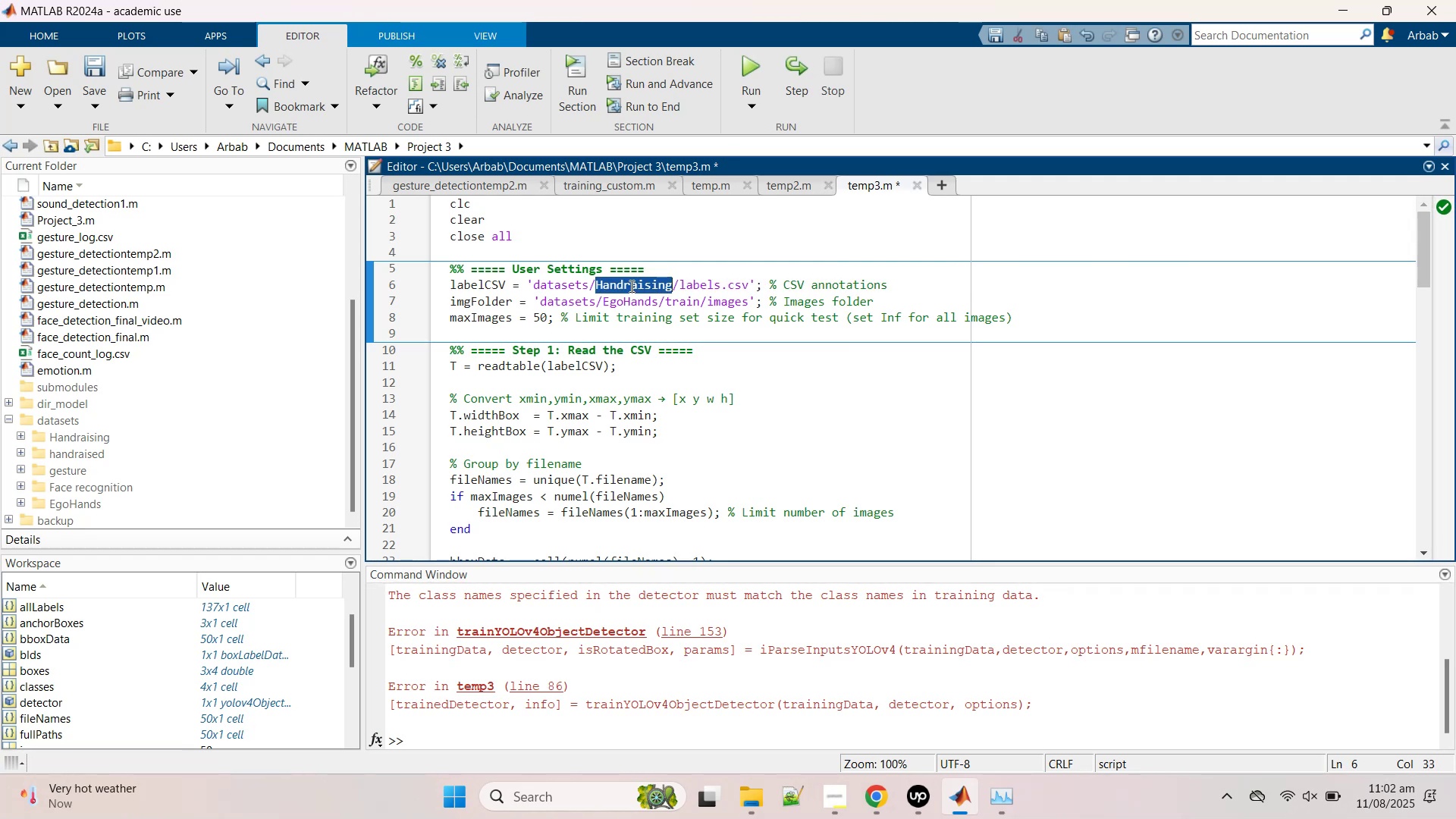 
key(Control+C)
 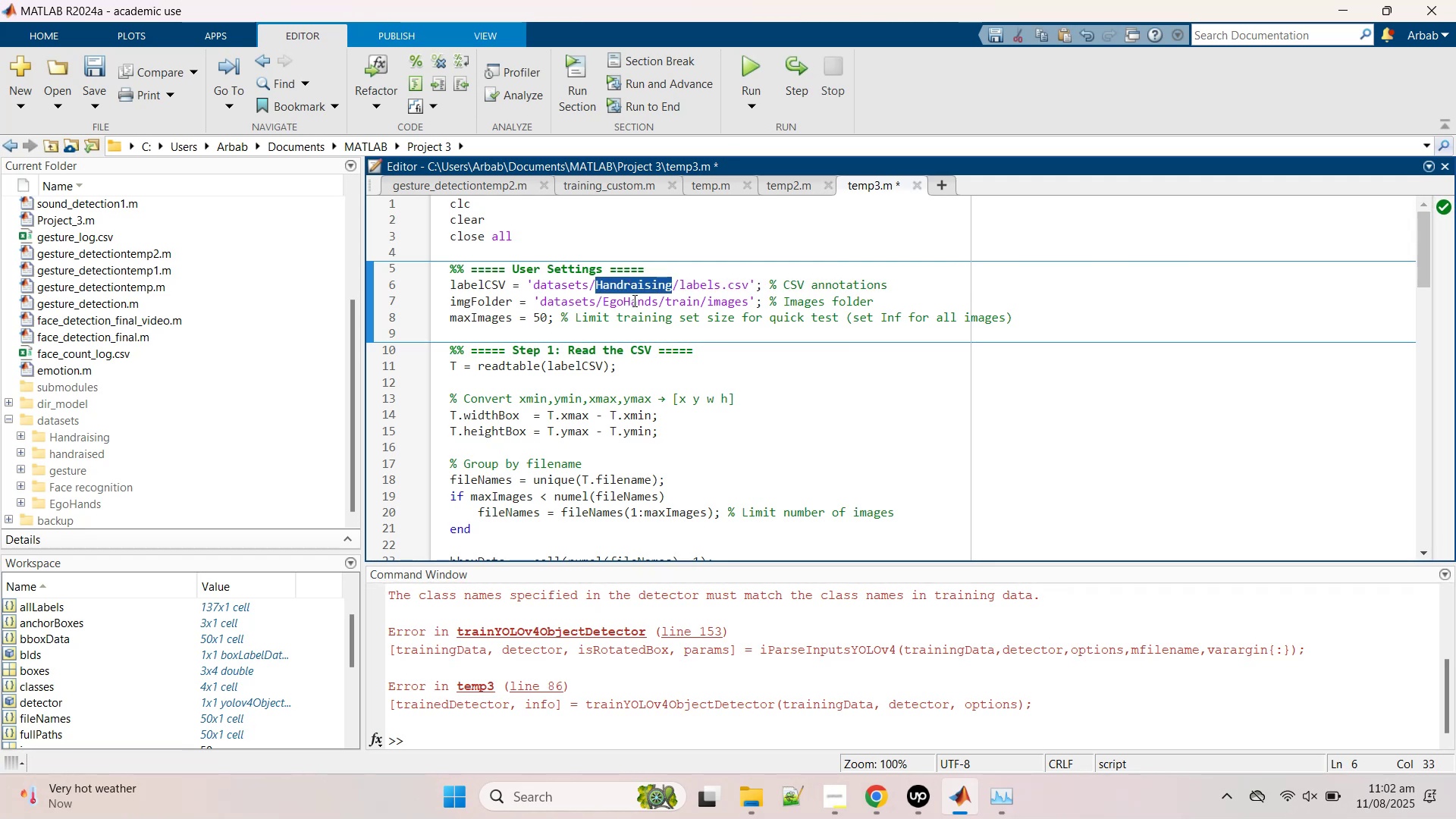 
left_click([632, 298])
 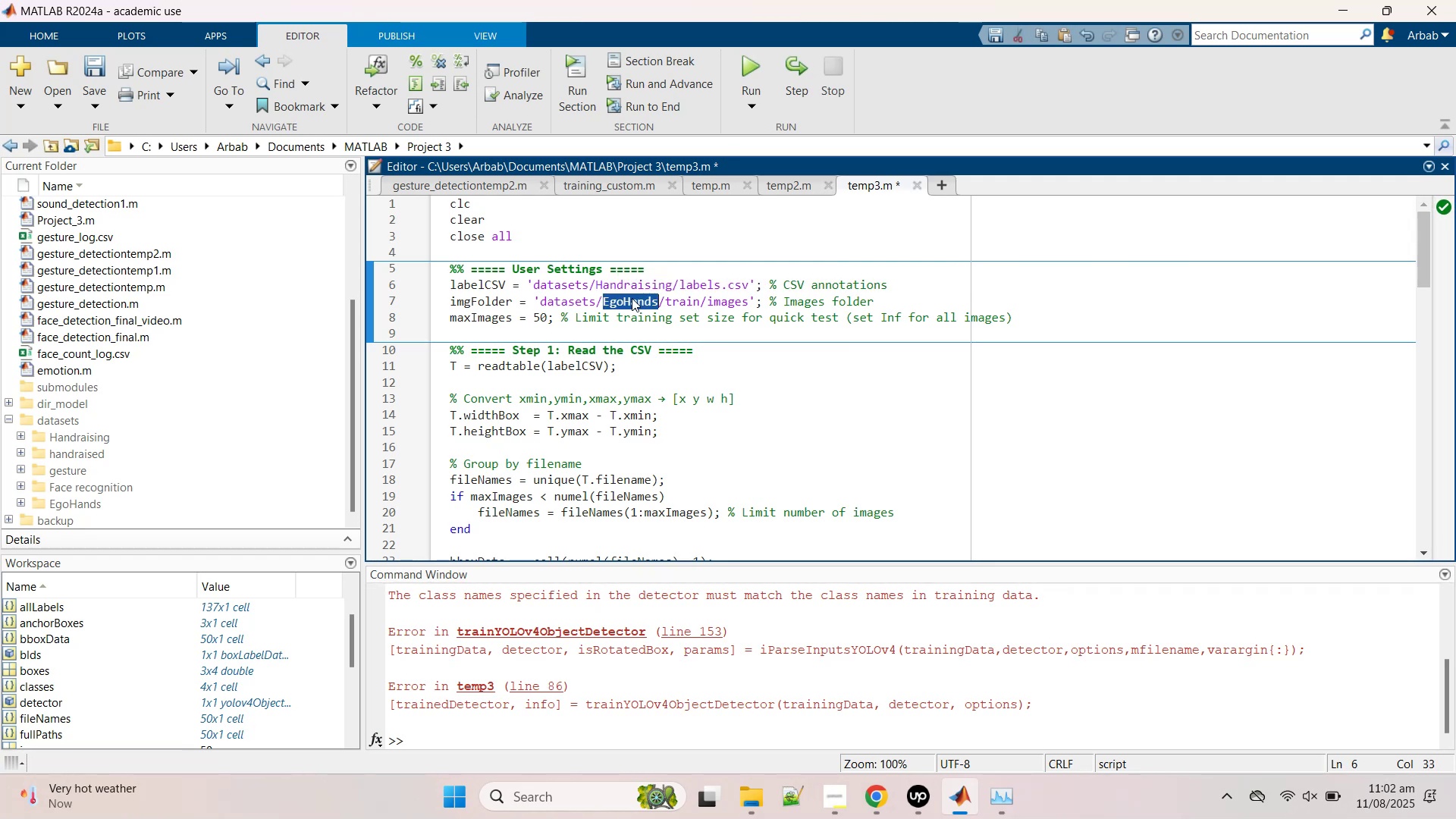 
double_click([632, 298])
 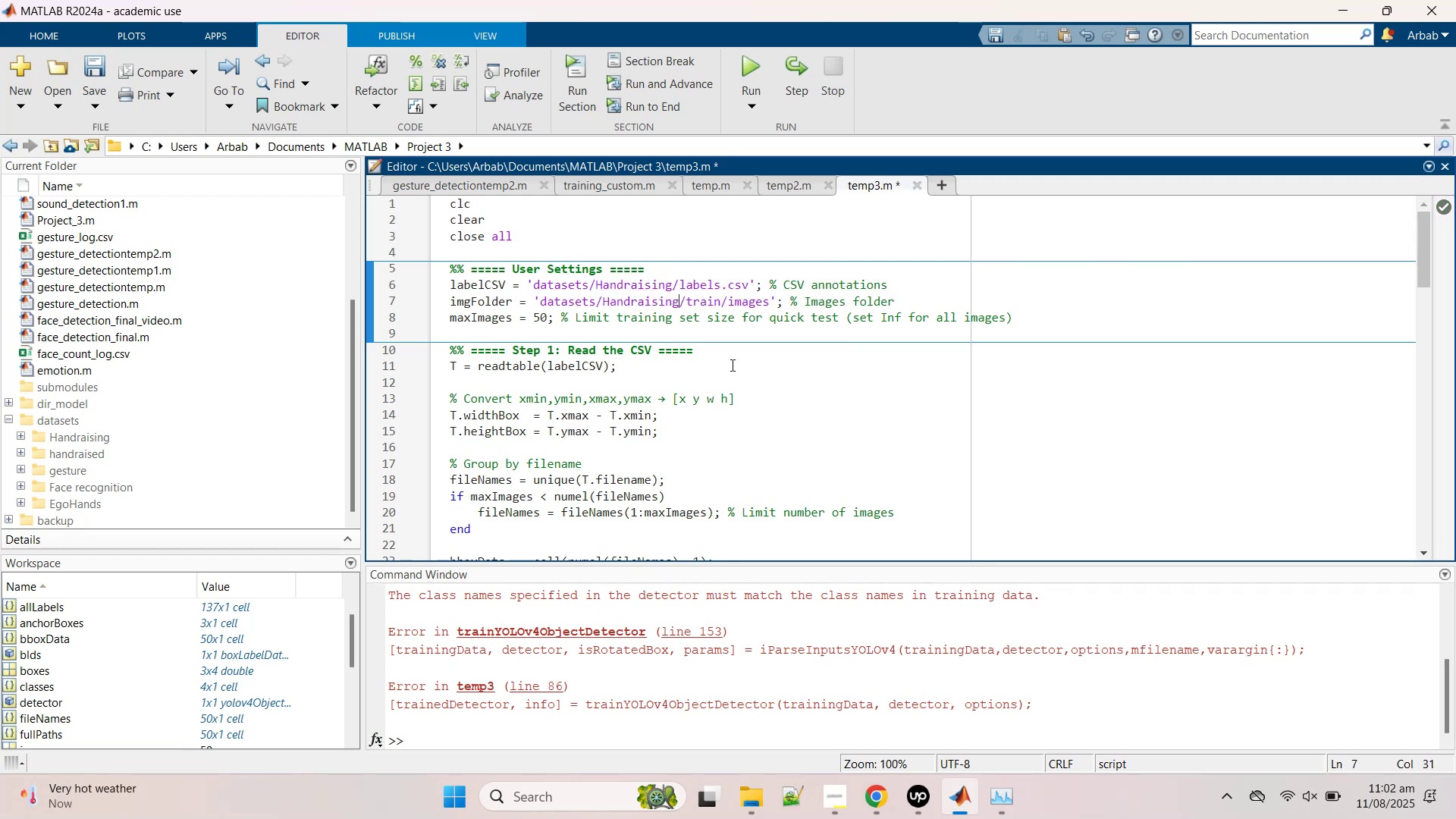 
key(Control+V)
 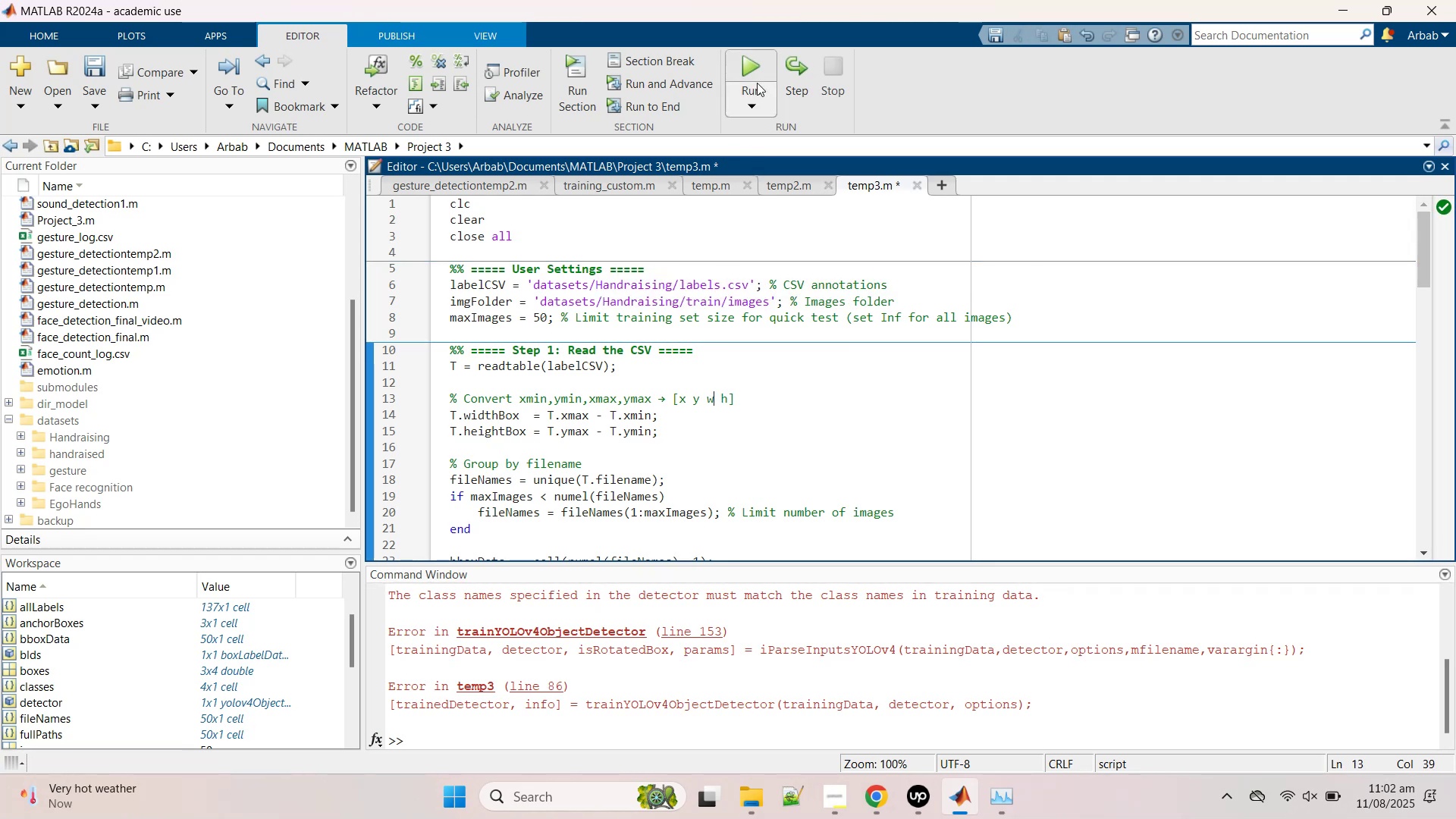 
left_click([755, 75])
 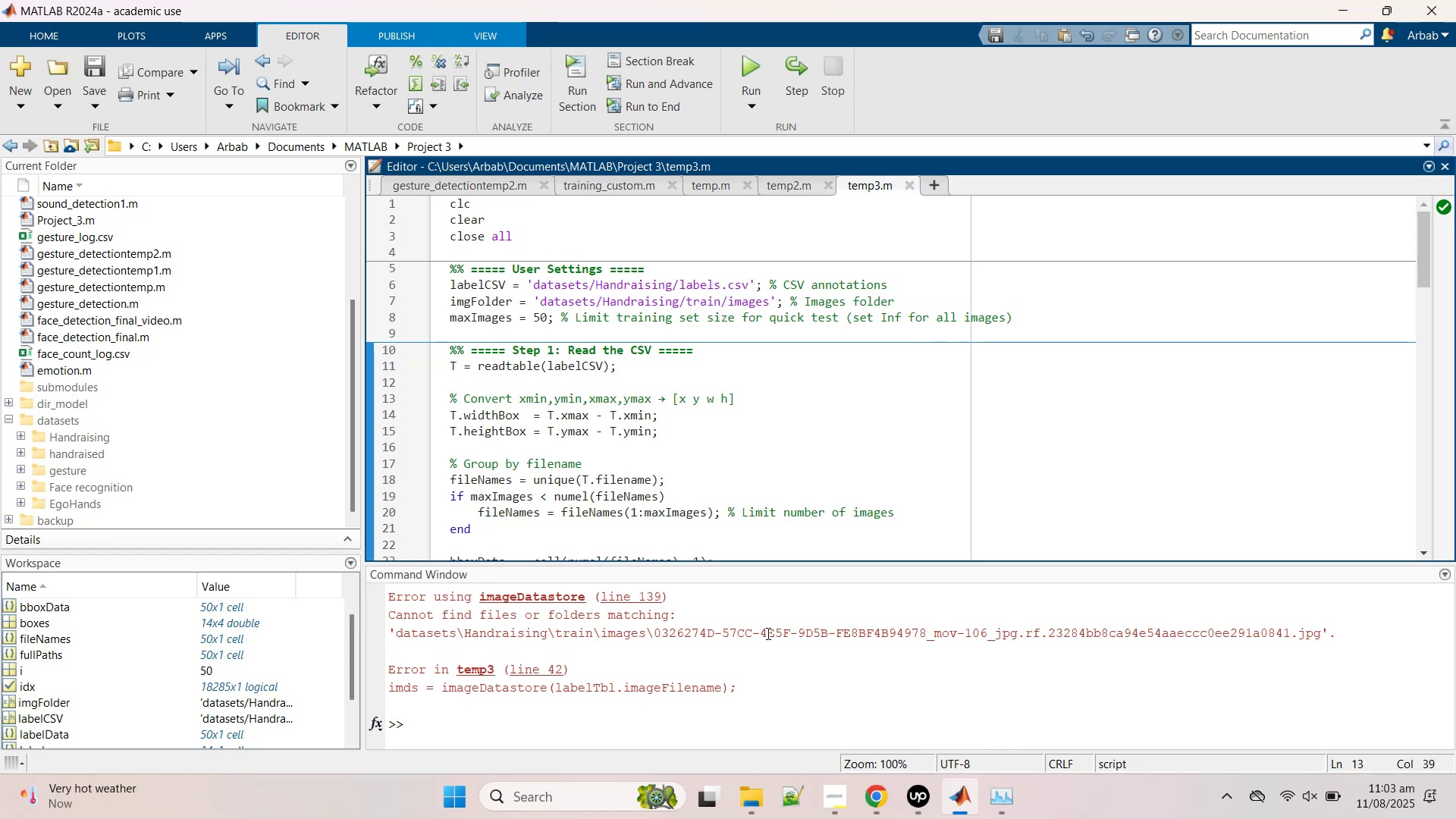 
wait(8.32)
 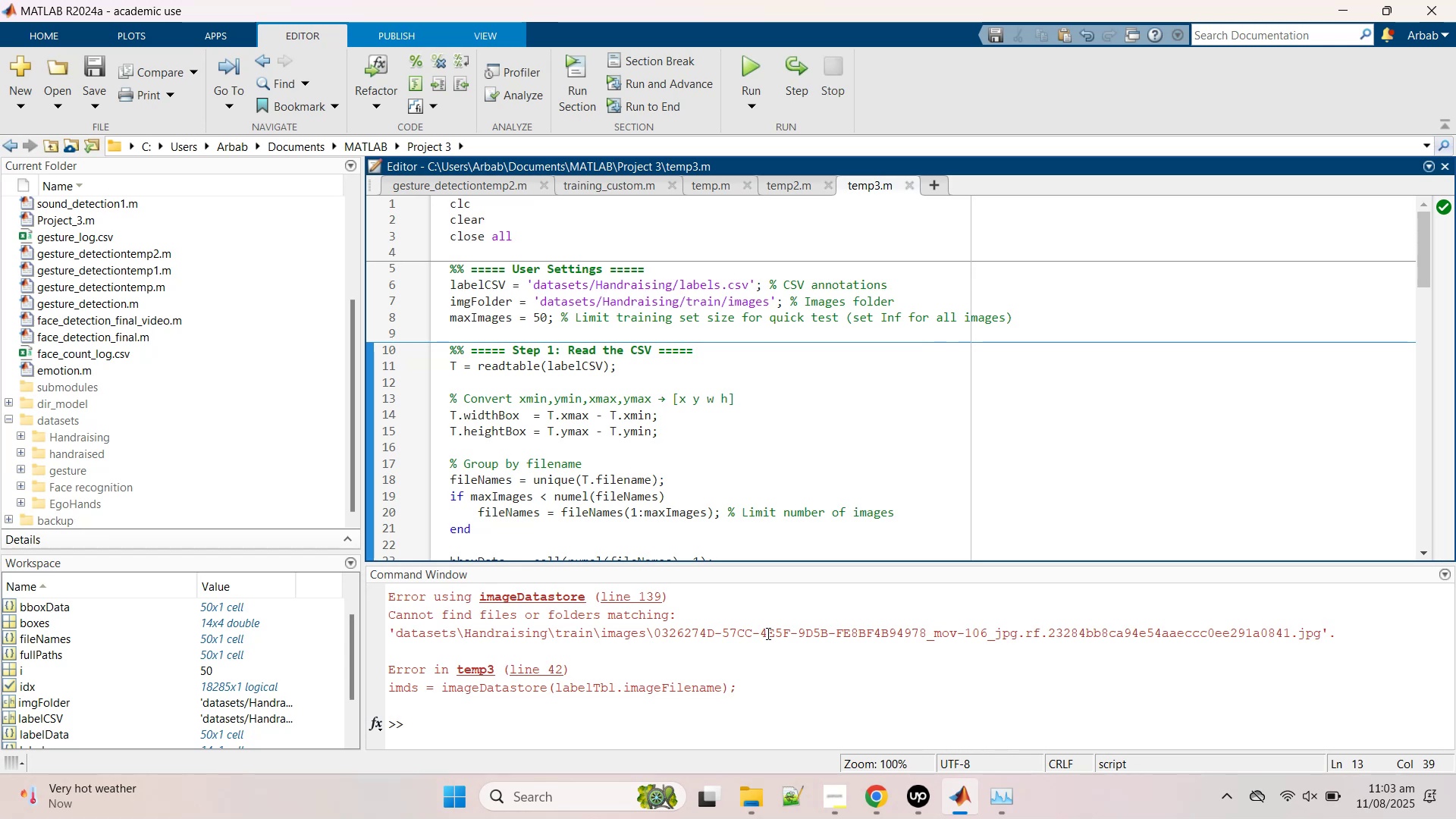 
left_click([24, 437])
 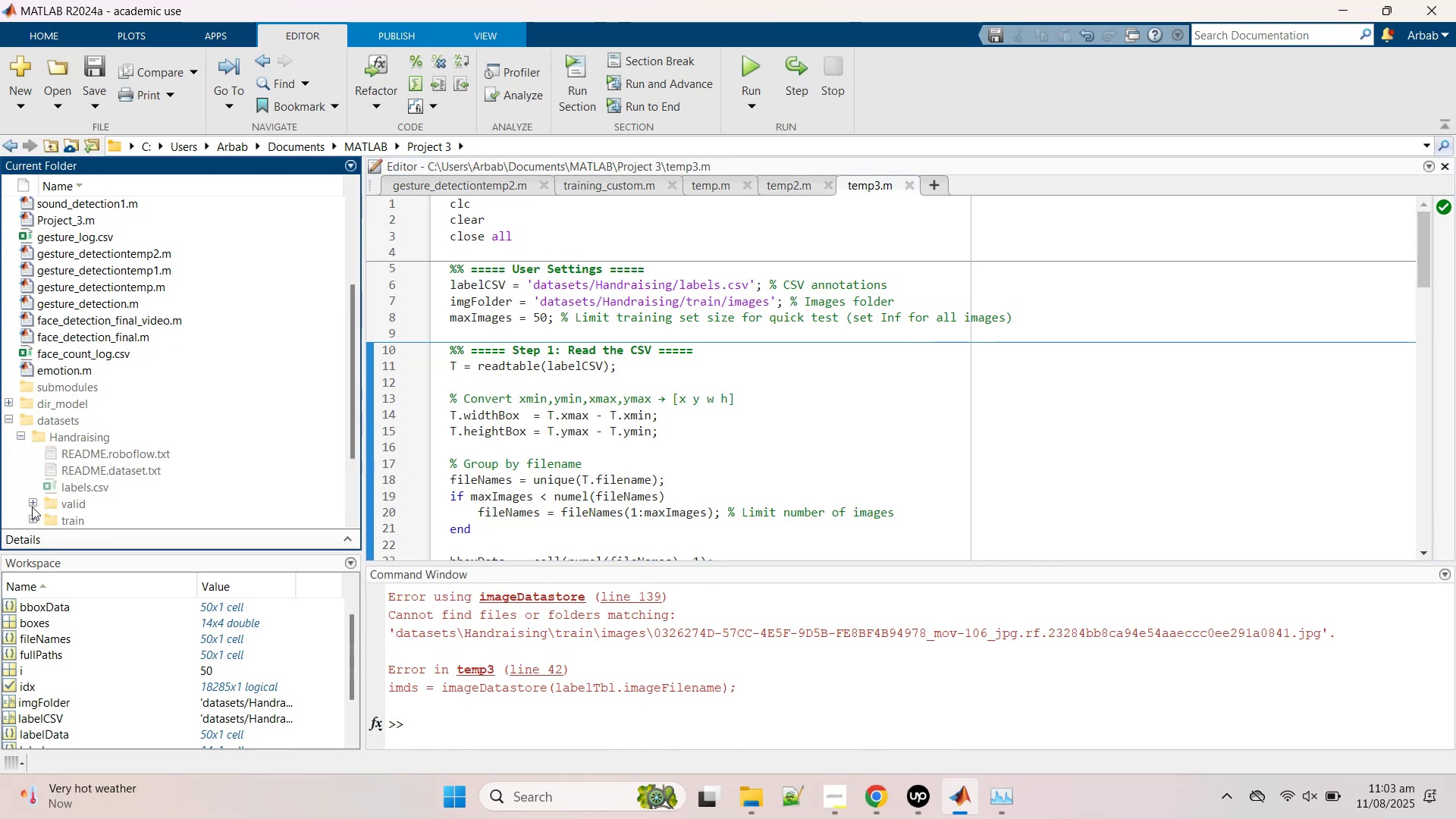 
scroll: coordinate [32, 507], scroll_direction: down, amount: 1.0
 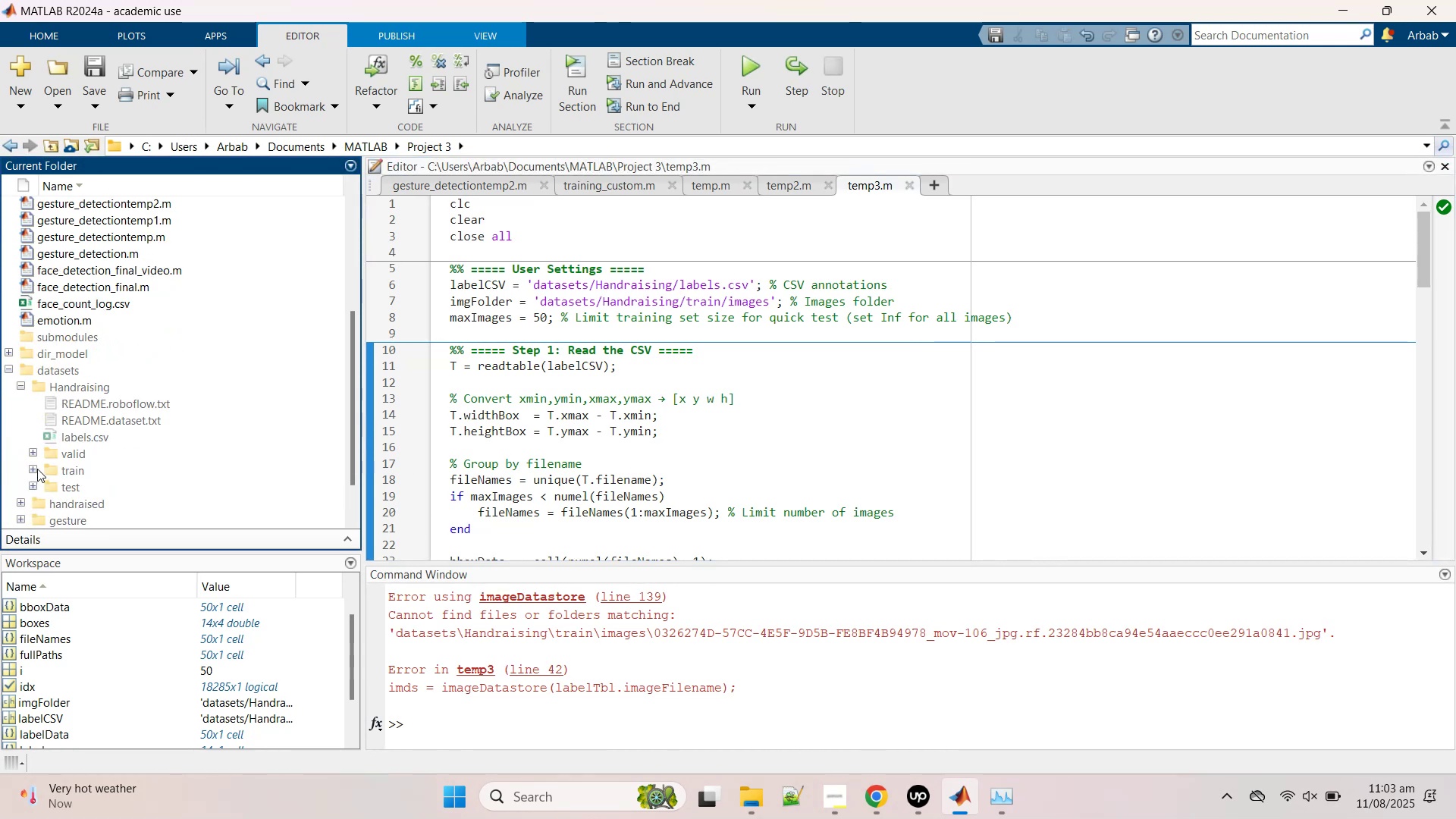 
left_click([36, 466])
 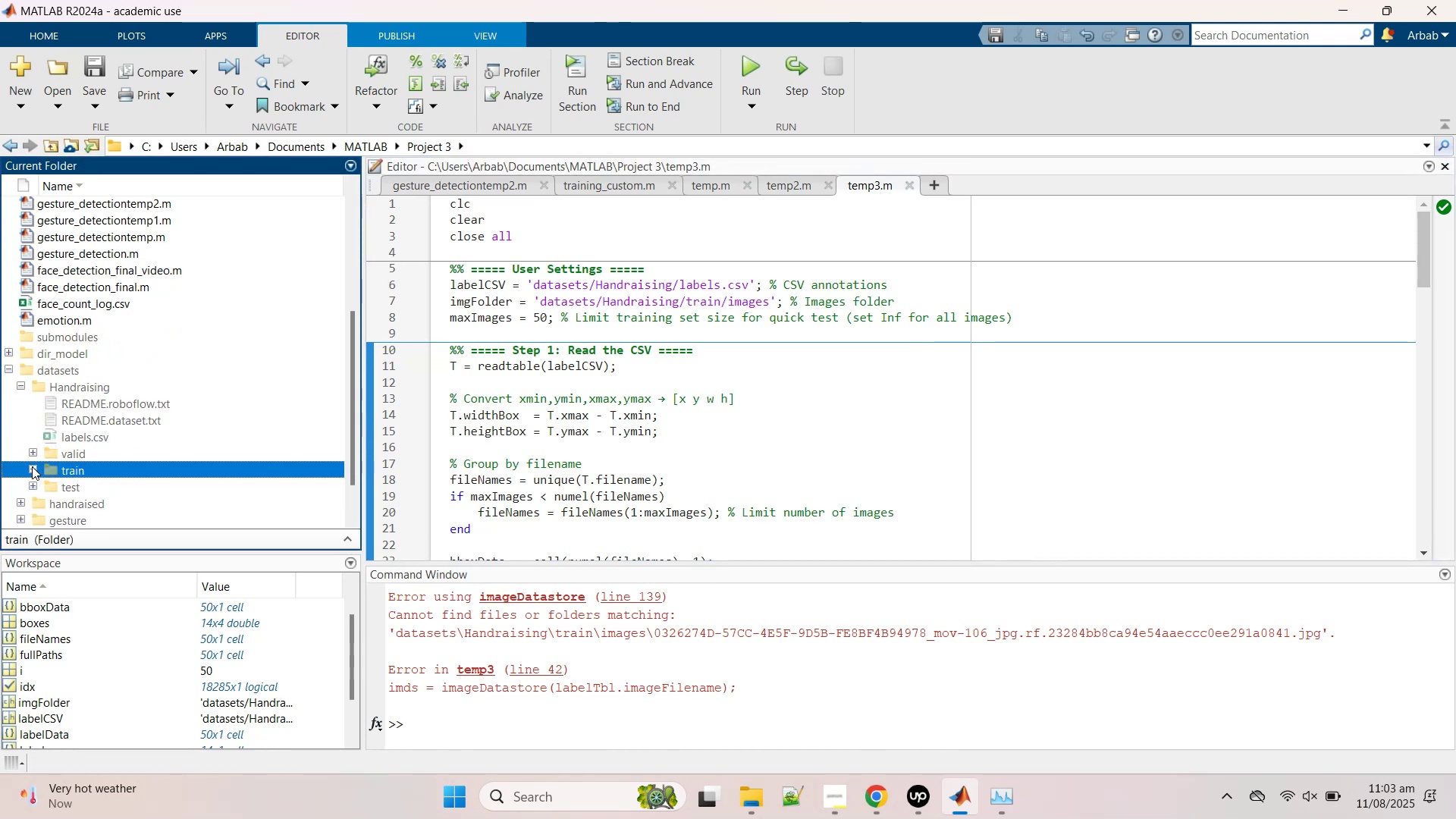 
left_click([32, 466])
 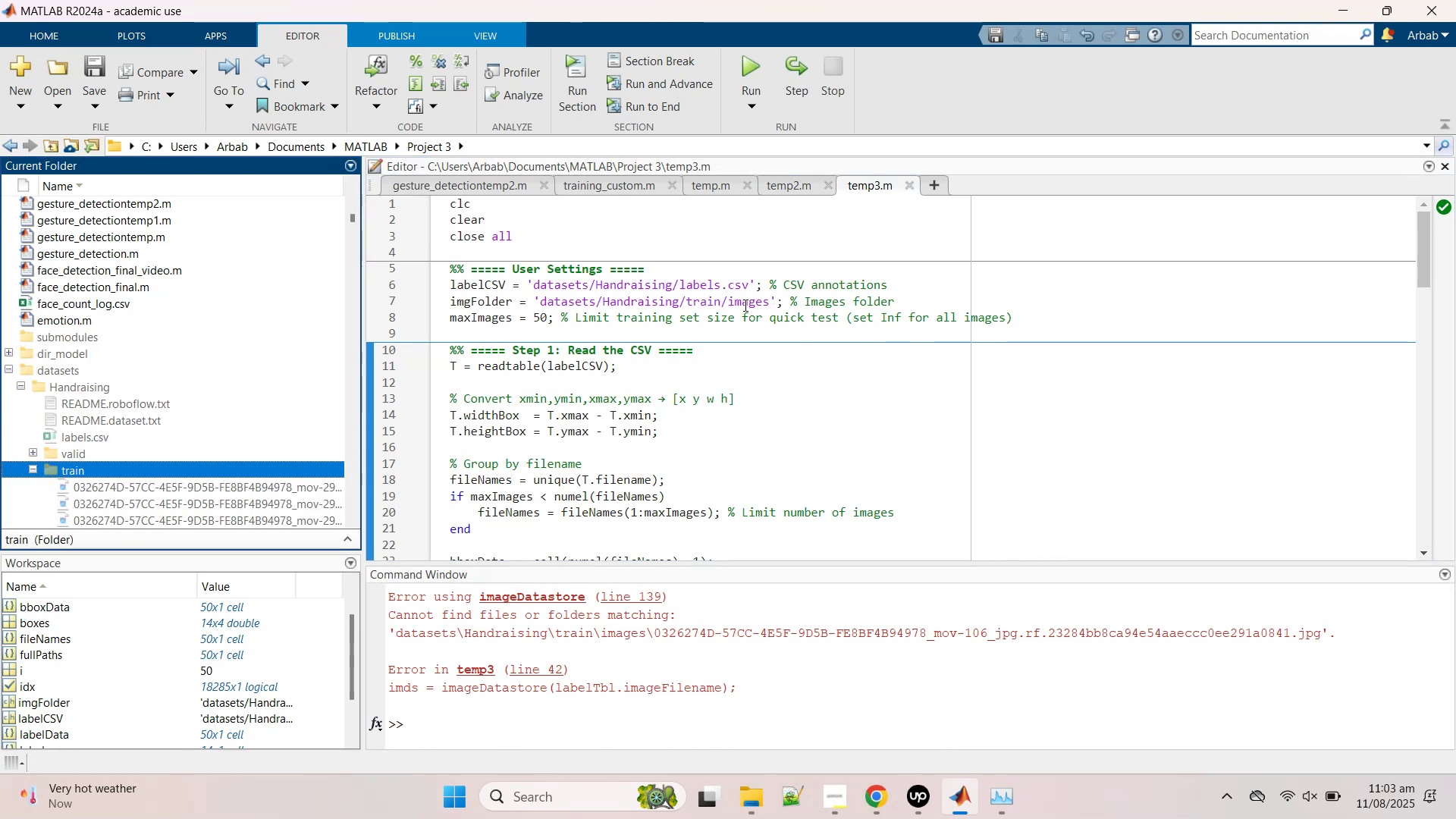 
double_click([744, 303])
 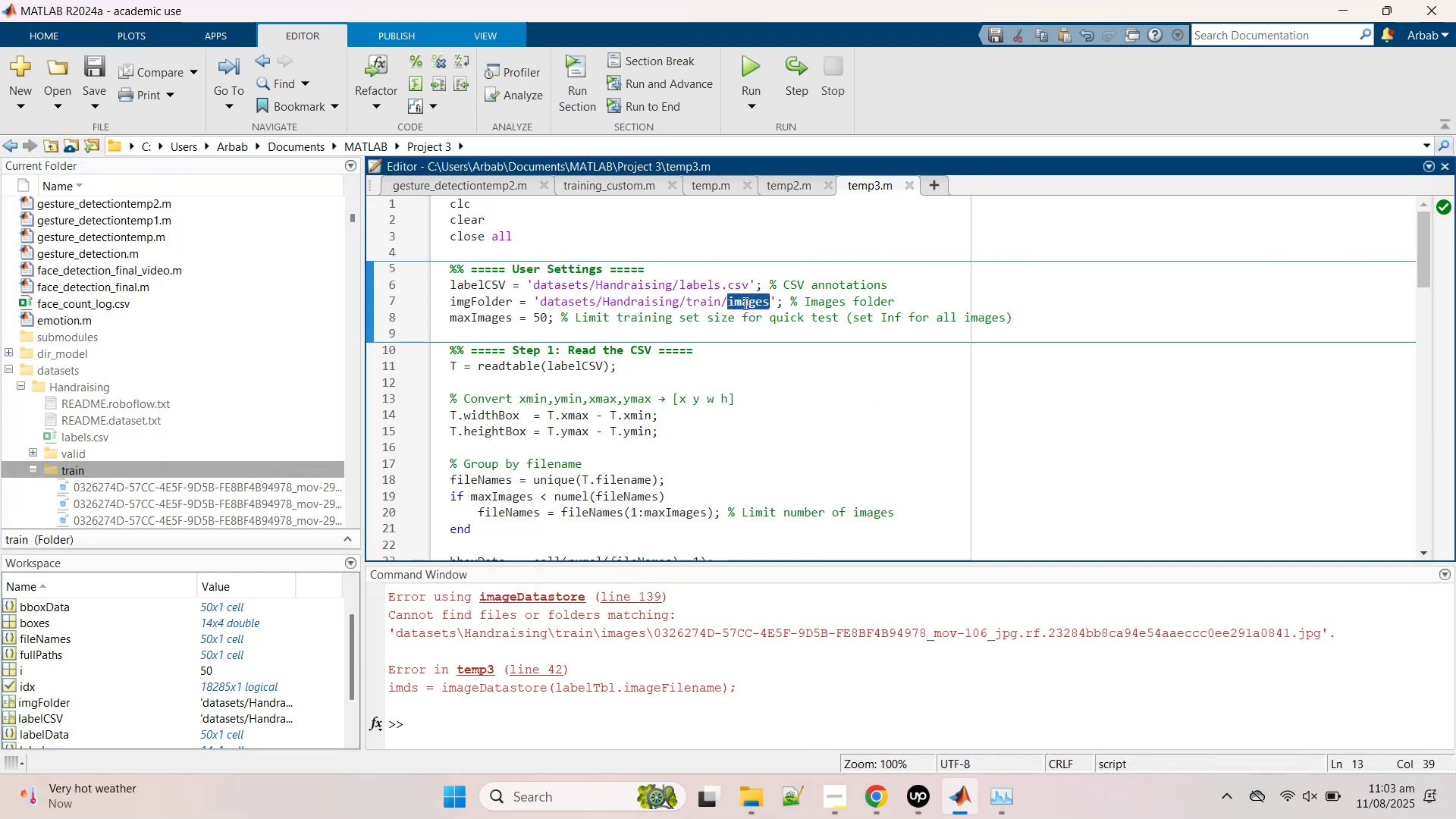 
key(Backspace)
 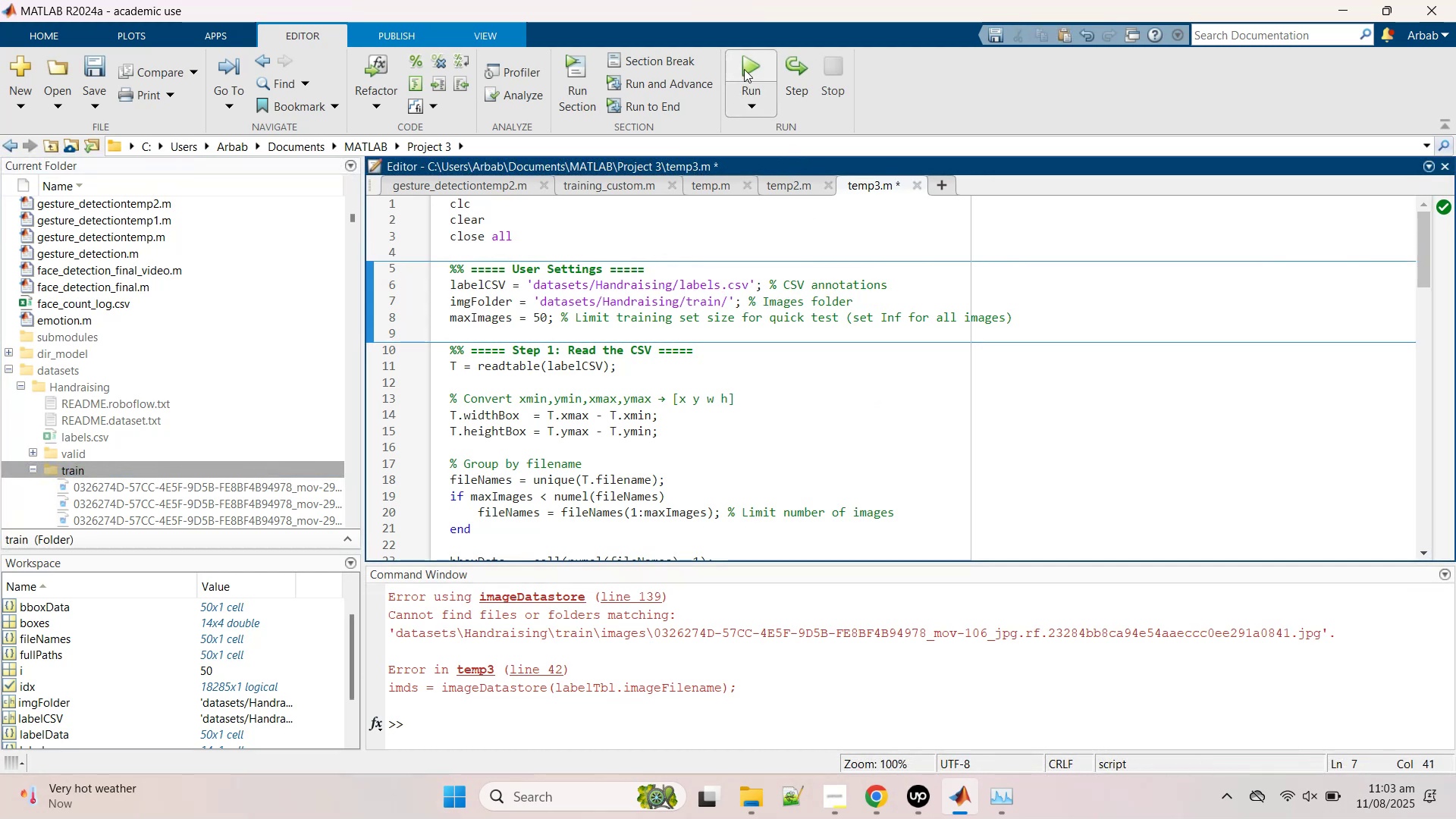 
left_click([744, 64])
 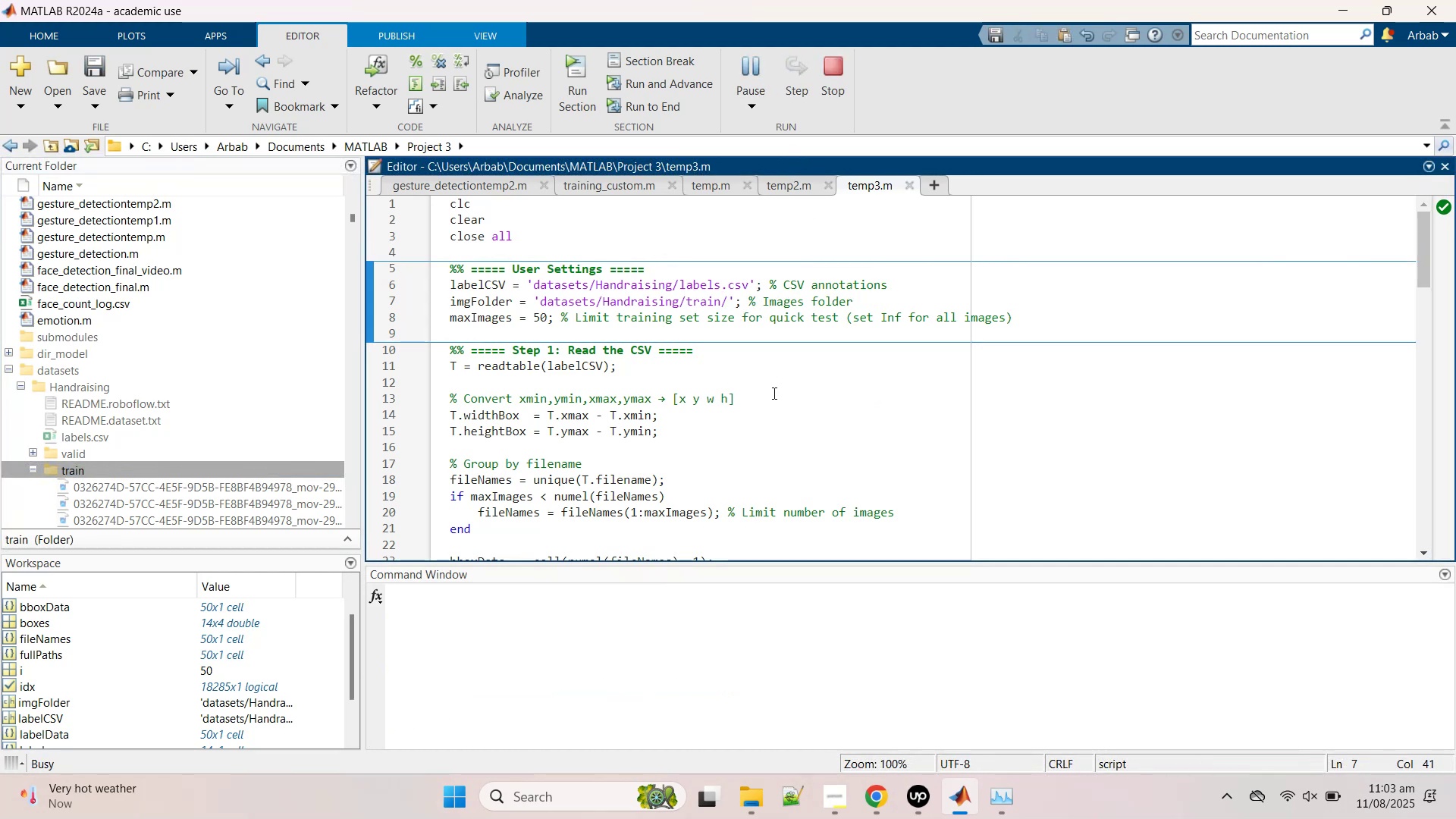 
scroll: coordinate [795, 376], scroll_direction: down, amount: 12.0
 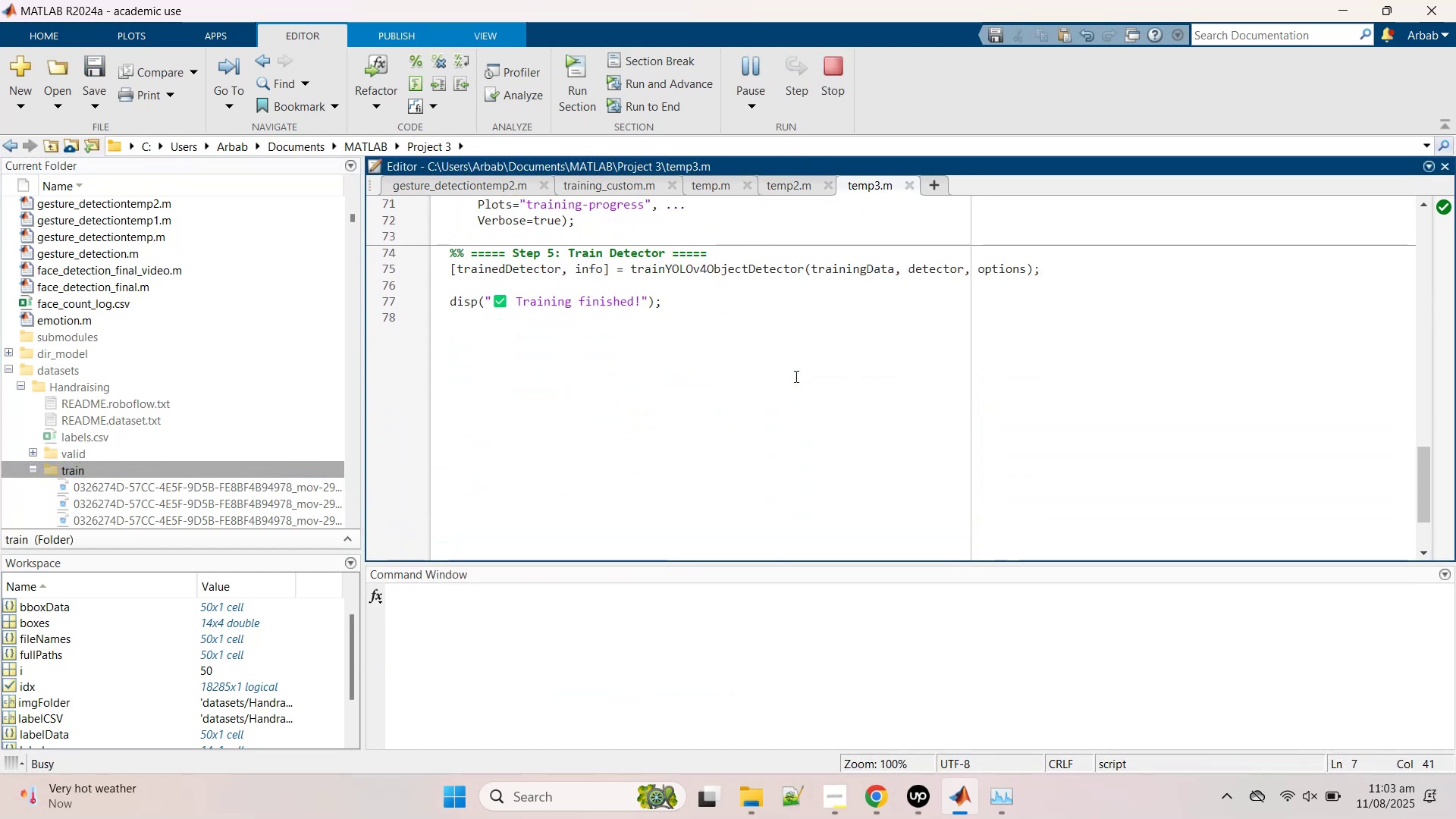 
scroll: coordinate [793, 376], scroll_direction: up, amount: 2.0
 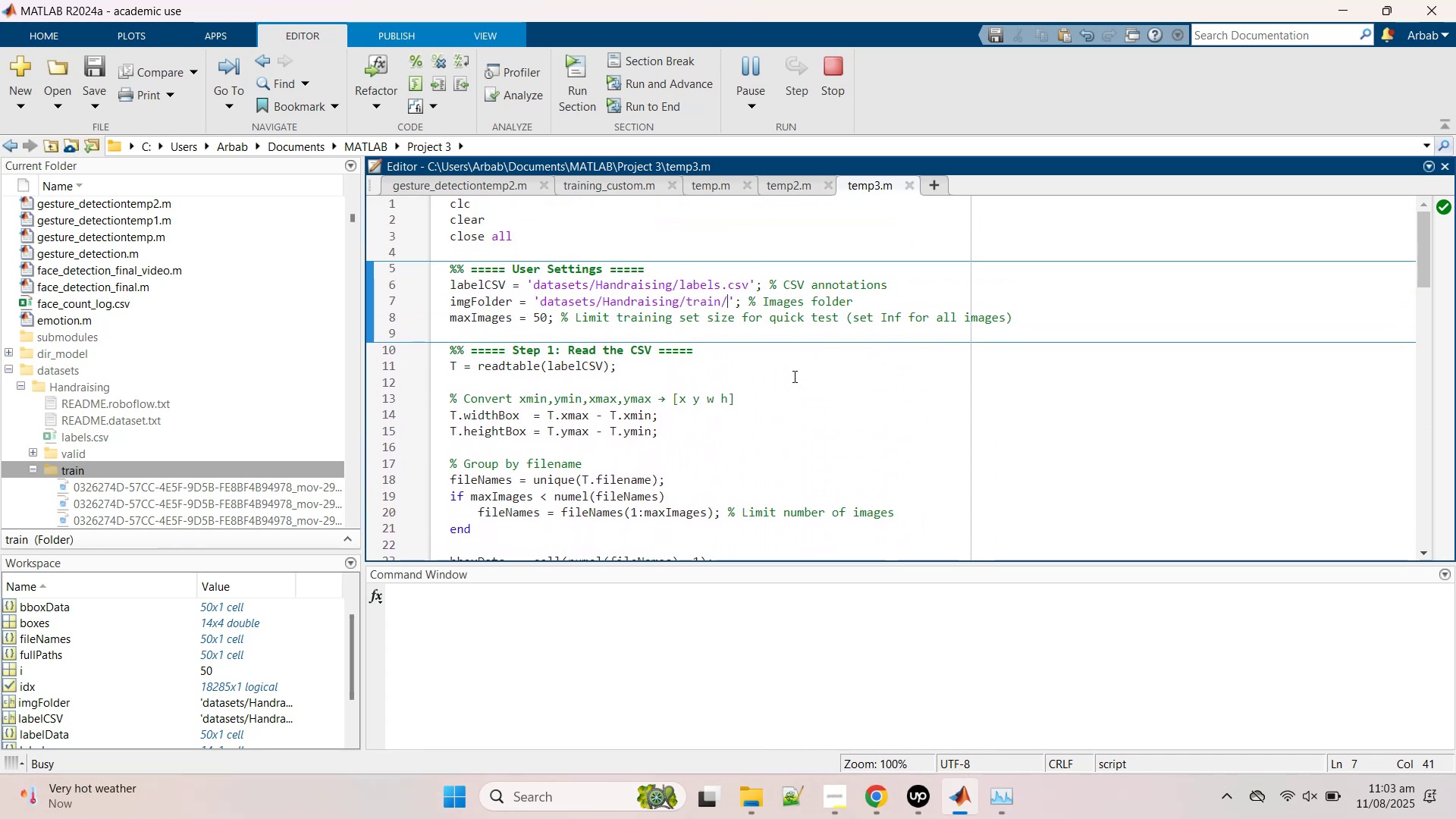 
scroll: coordinate [793, 376], scroll_direction: down, amount: 2.0
 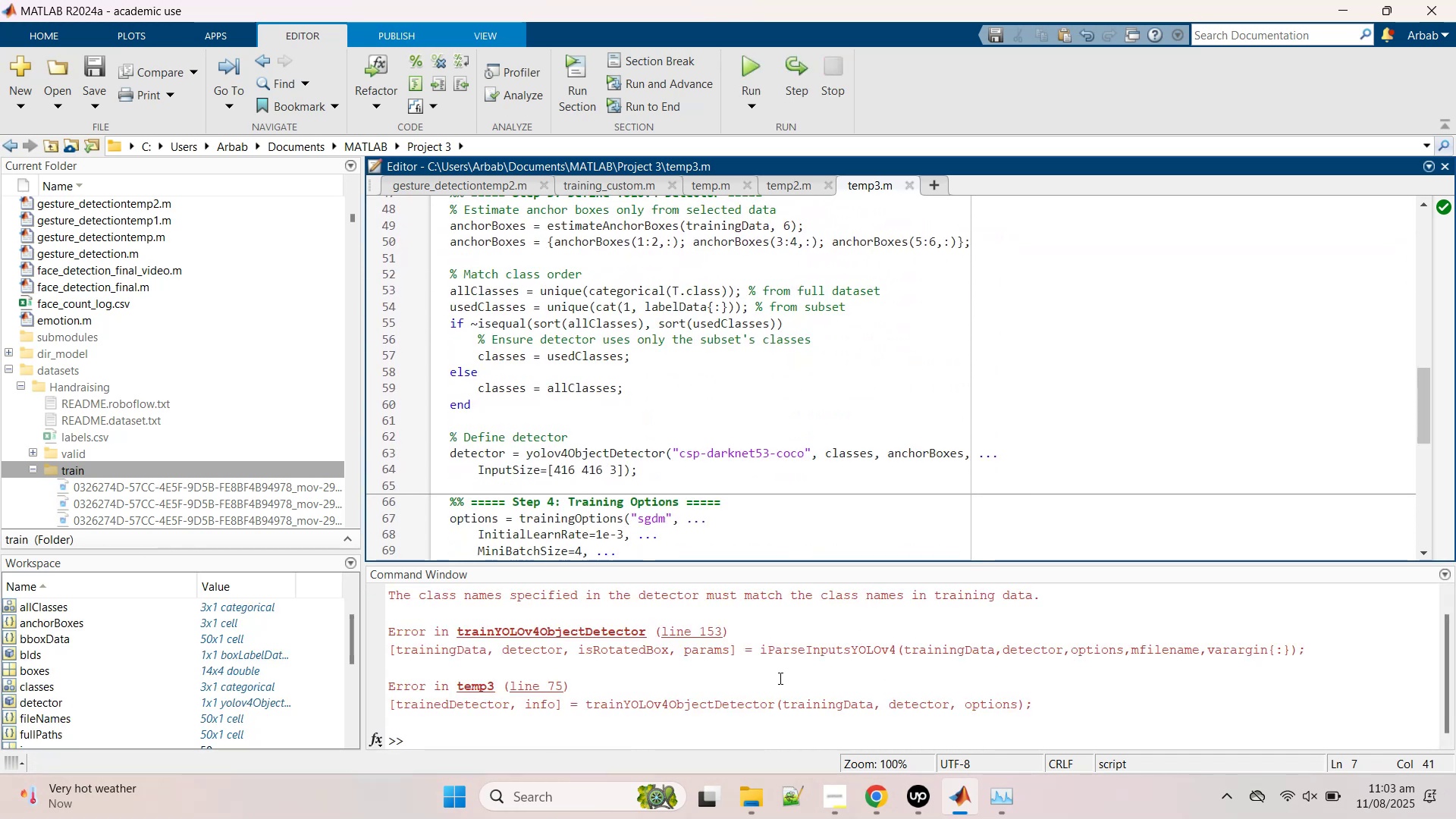 
scroll: coordinate [755, 417], scroll_direction: up, amount: 7.0
 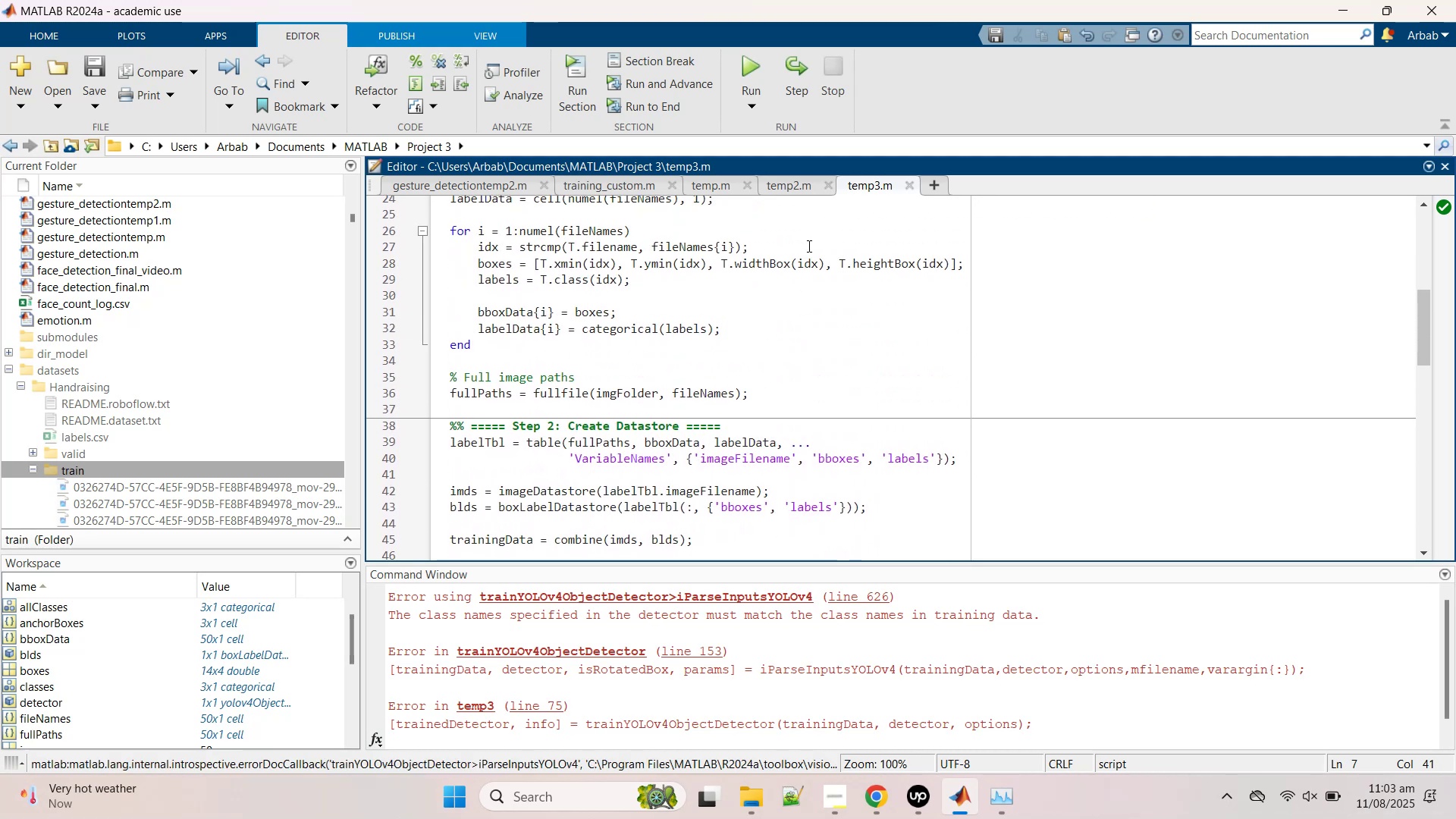 
left_click([907, 181])
 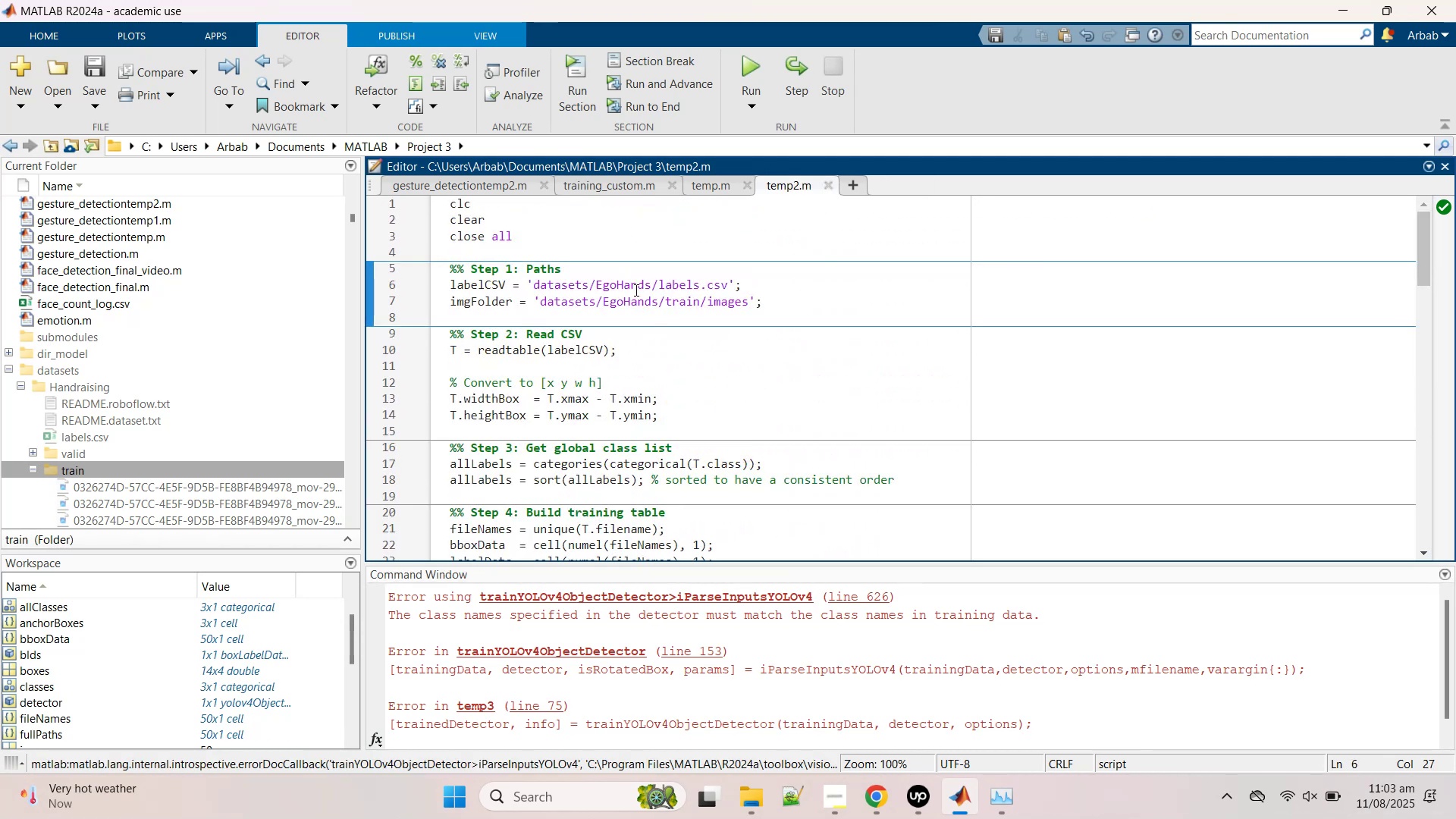 
double_click([633, 287])
 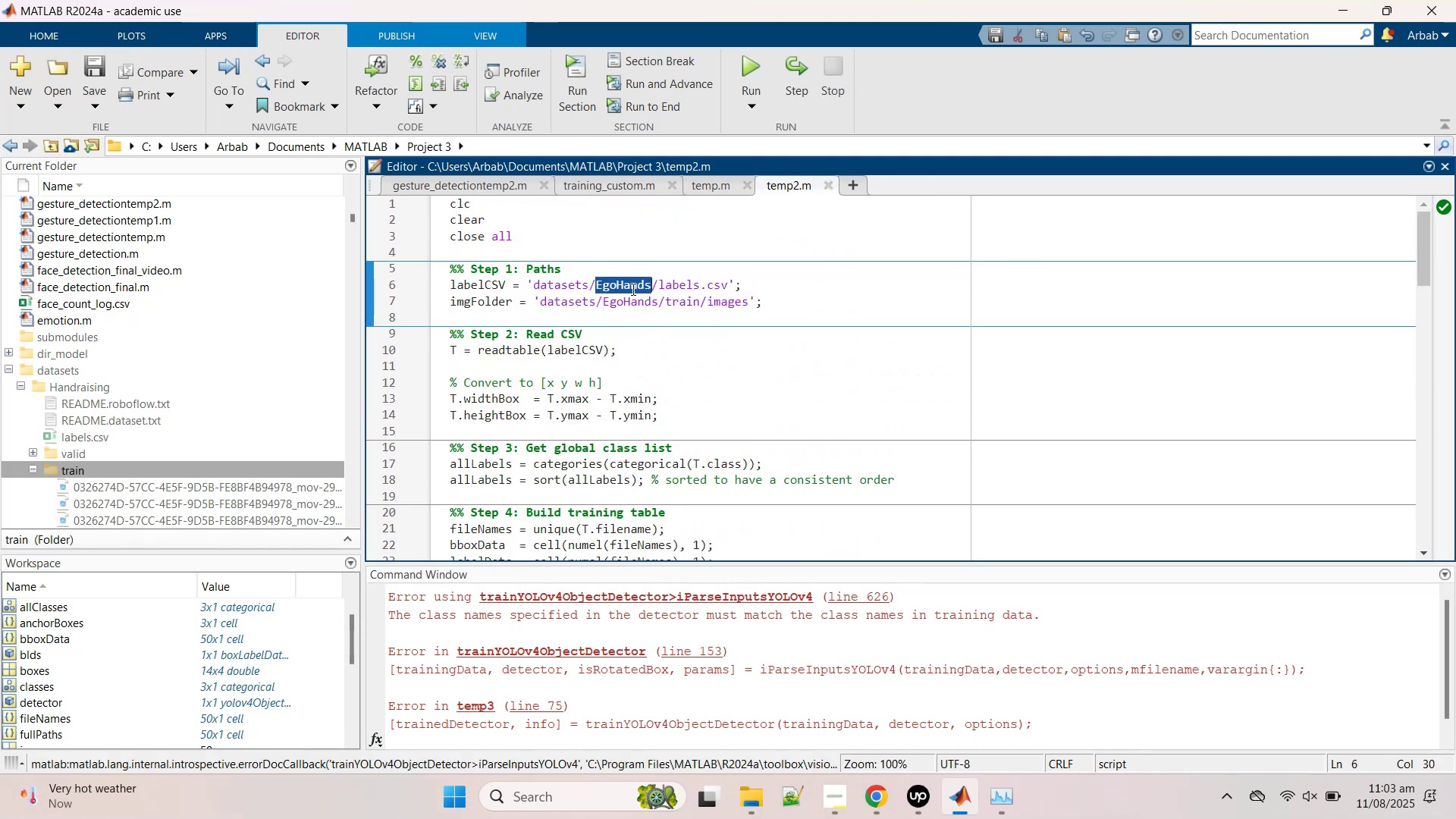 
key(Control+V)
 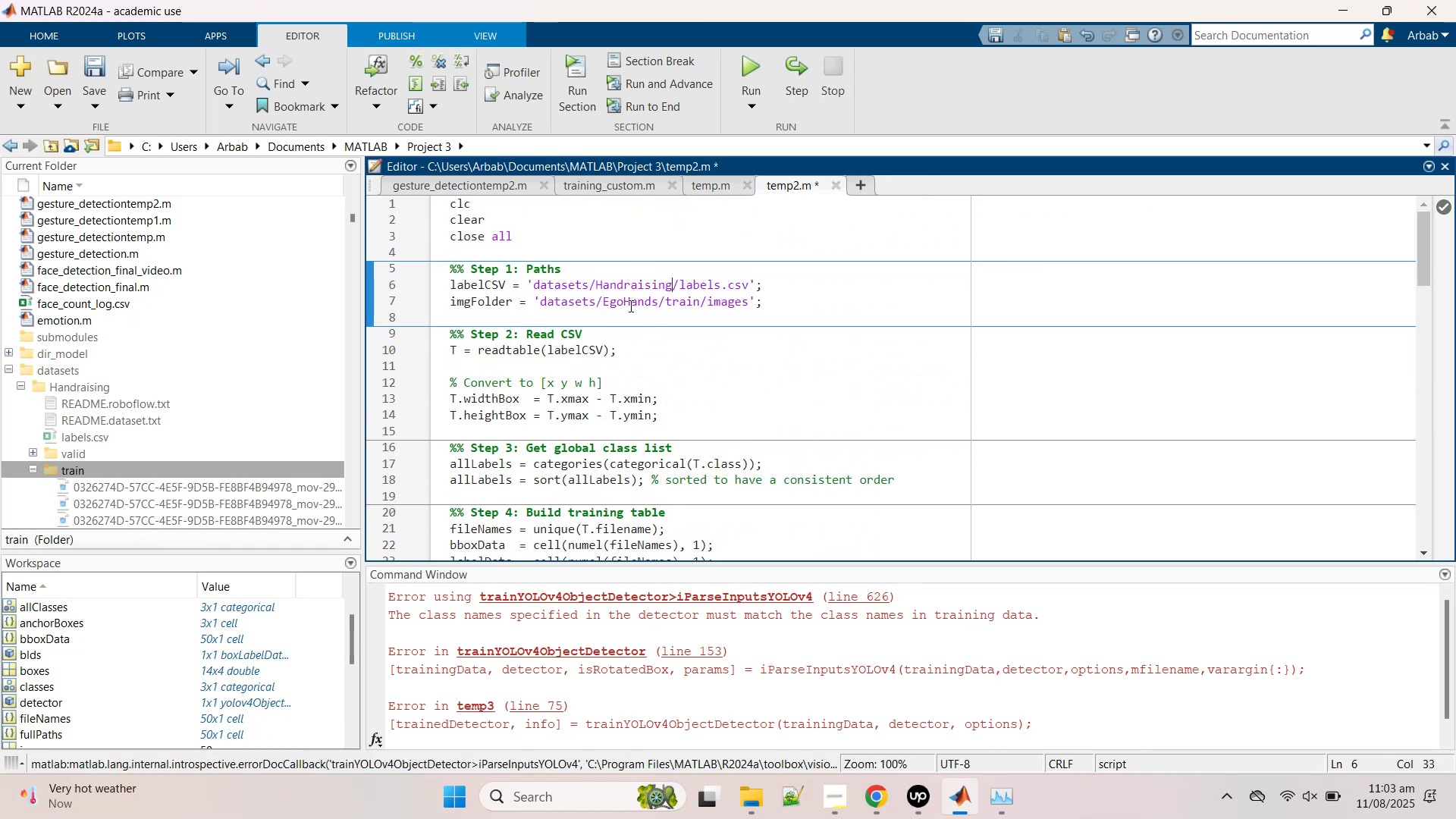 
left_click([629, 302])
 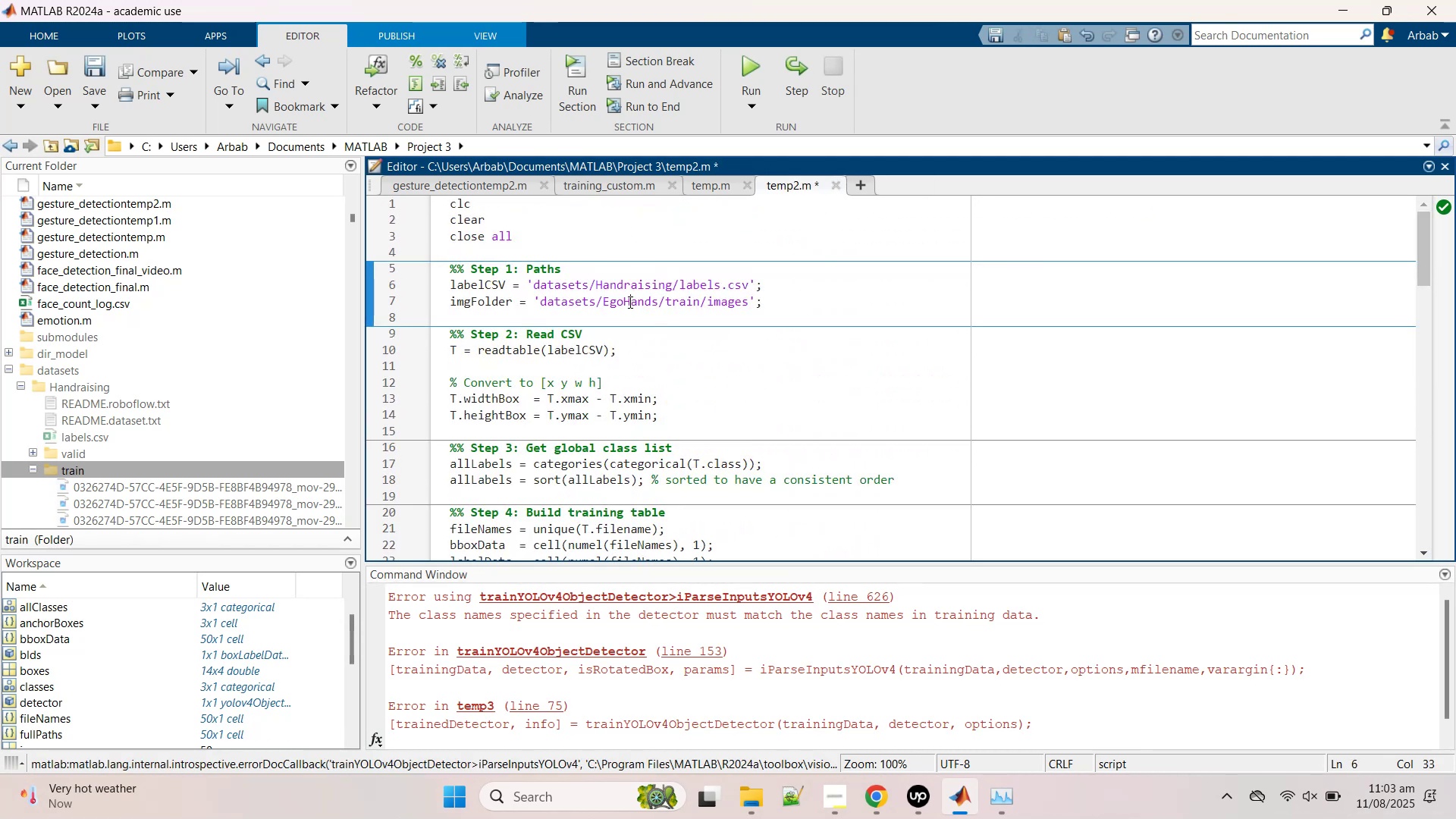 
double_click([629, 302])
 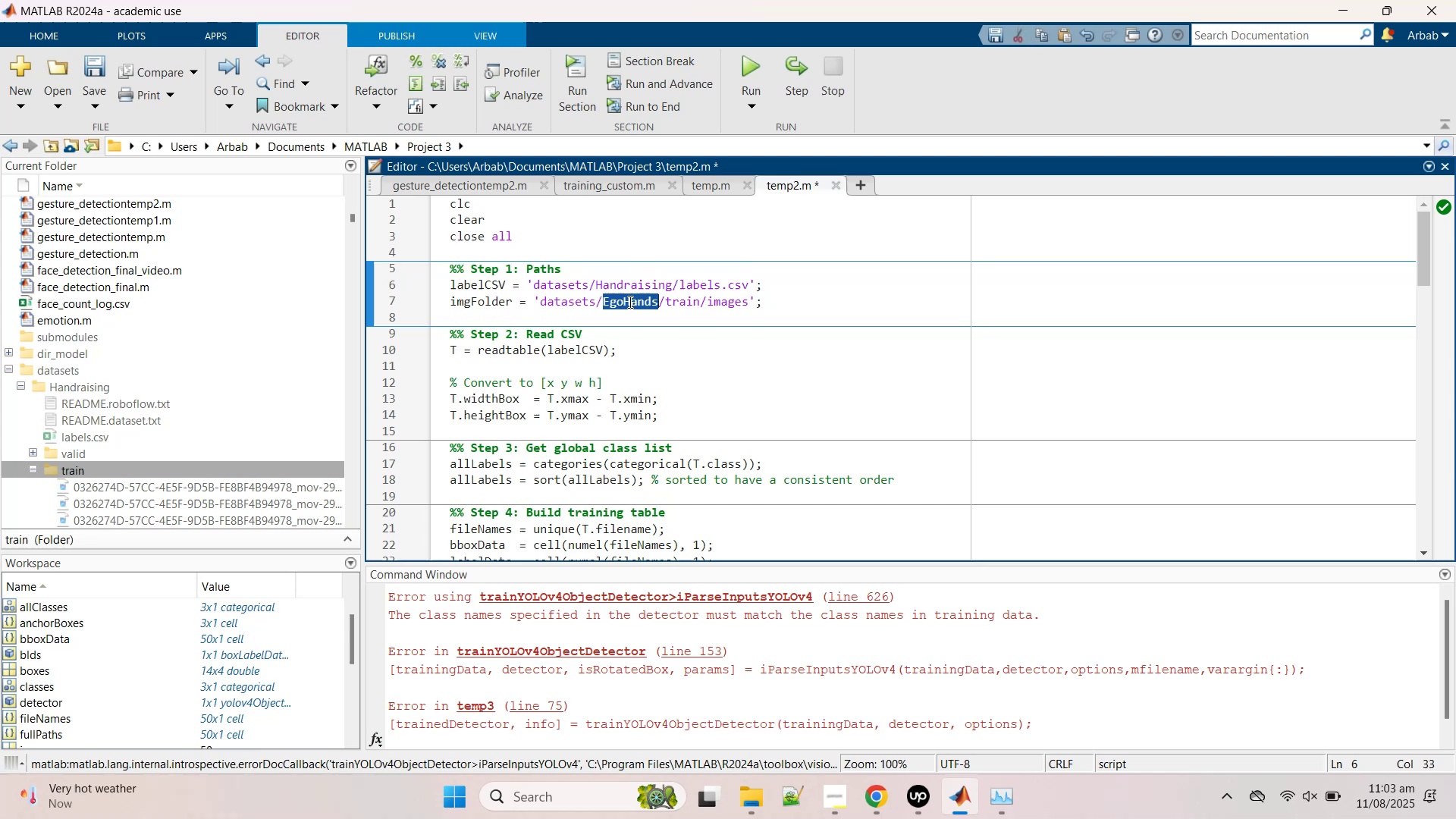 
key(Control+V)
 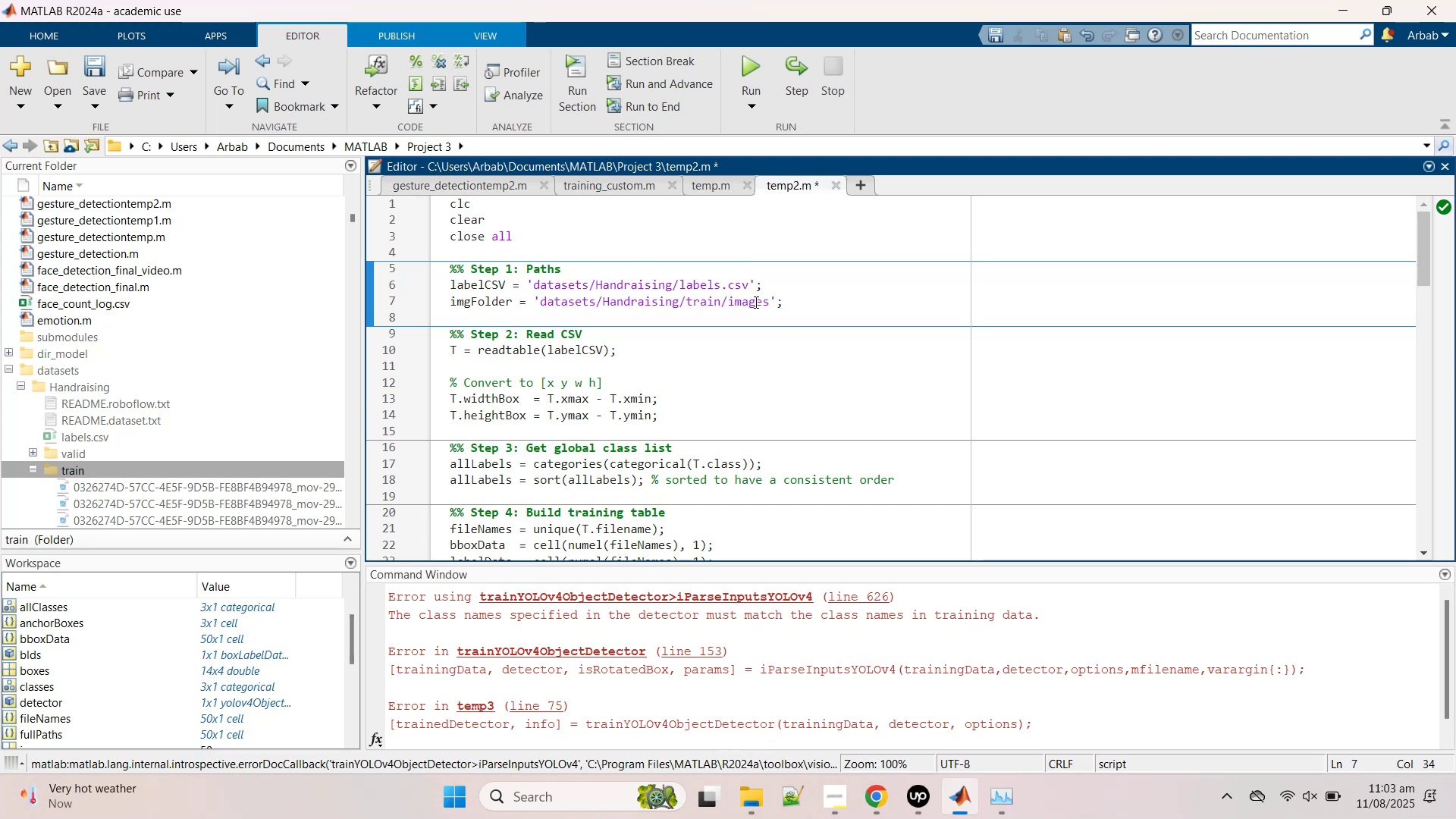 
double_click([755, 302])
 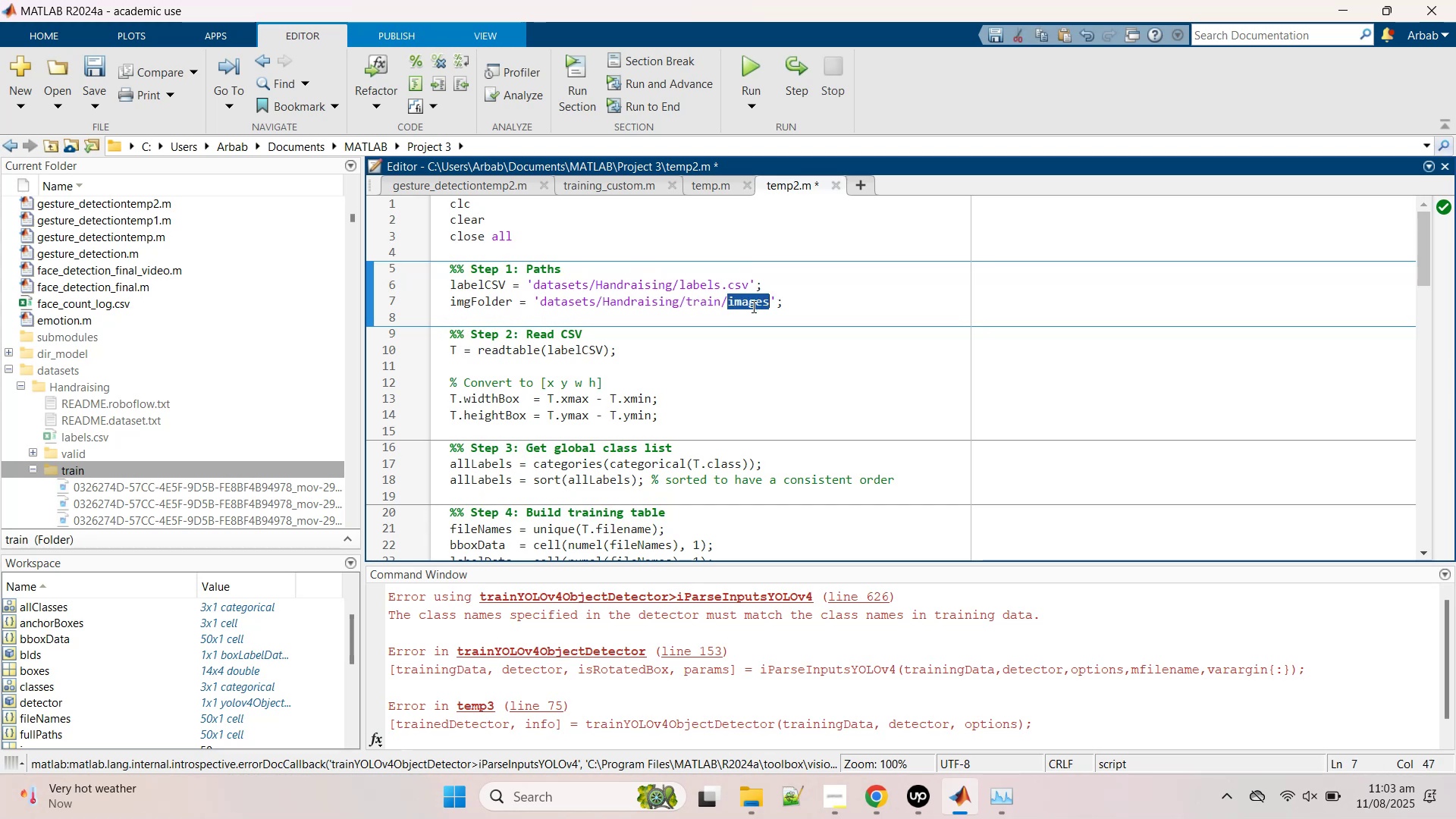 
key(Backspace)
 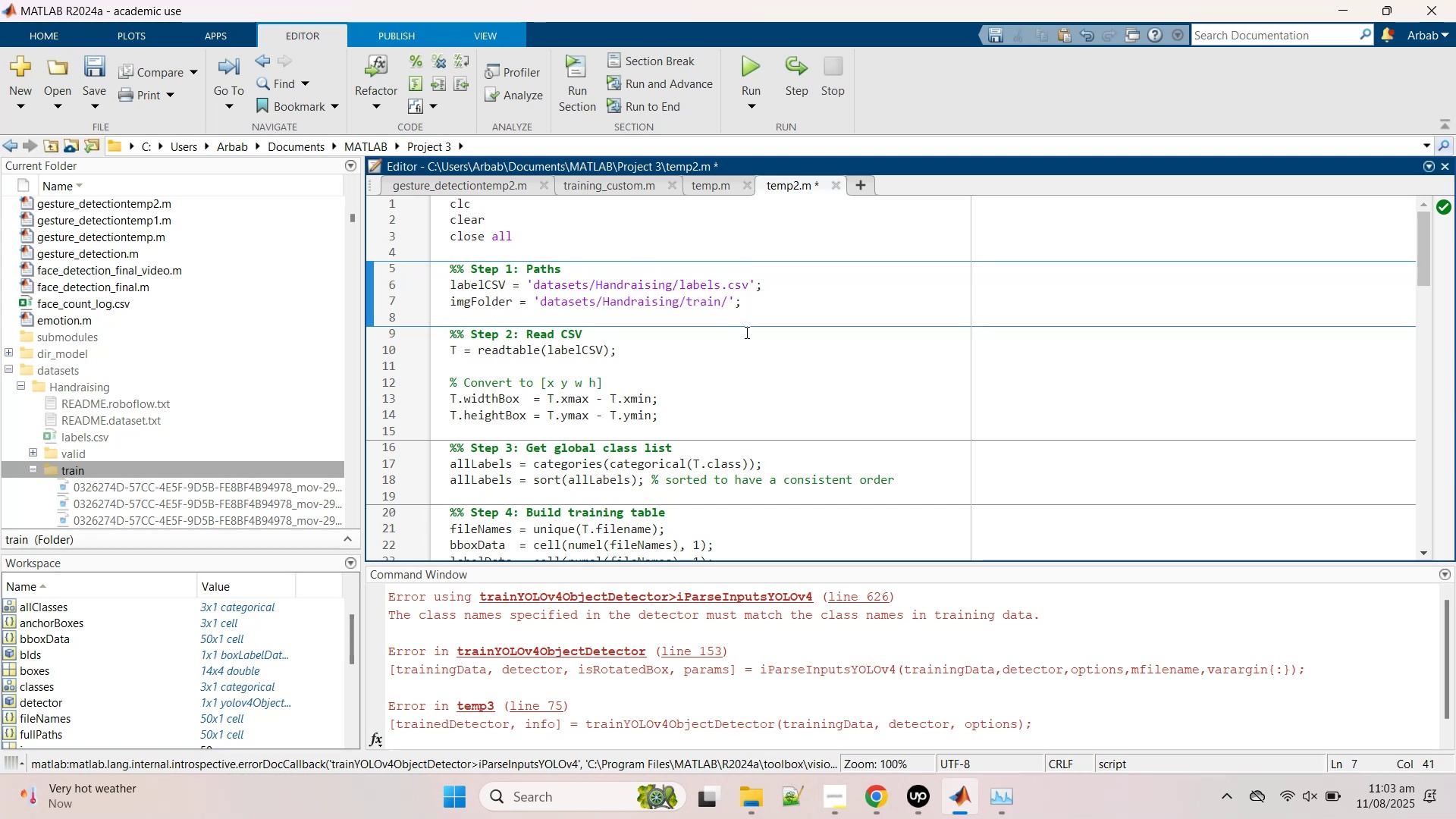 
scroll: coordinate [716, 388], scroll_direction: down, amount: 9.0
 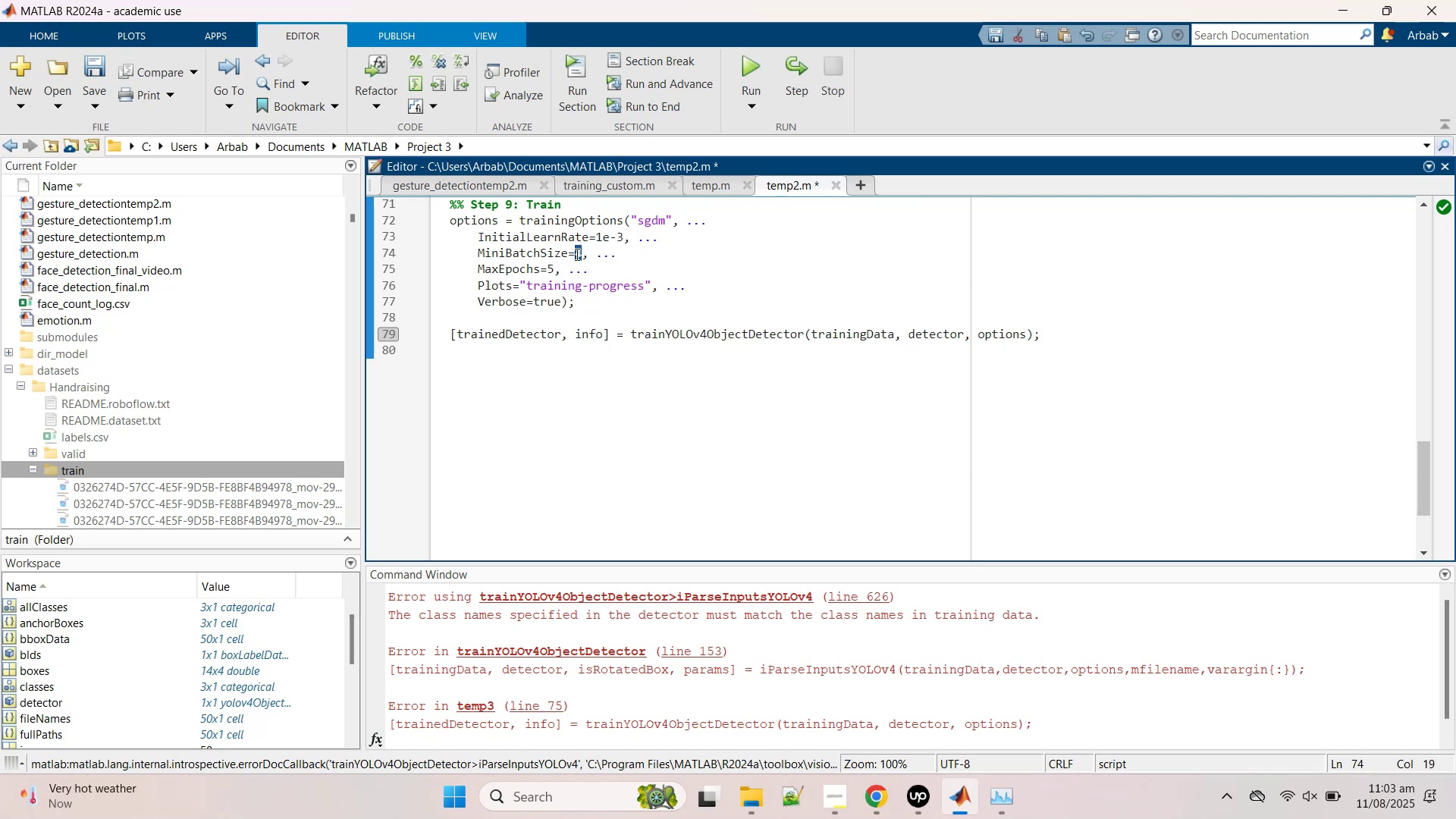 
wait(6.29)
 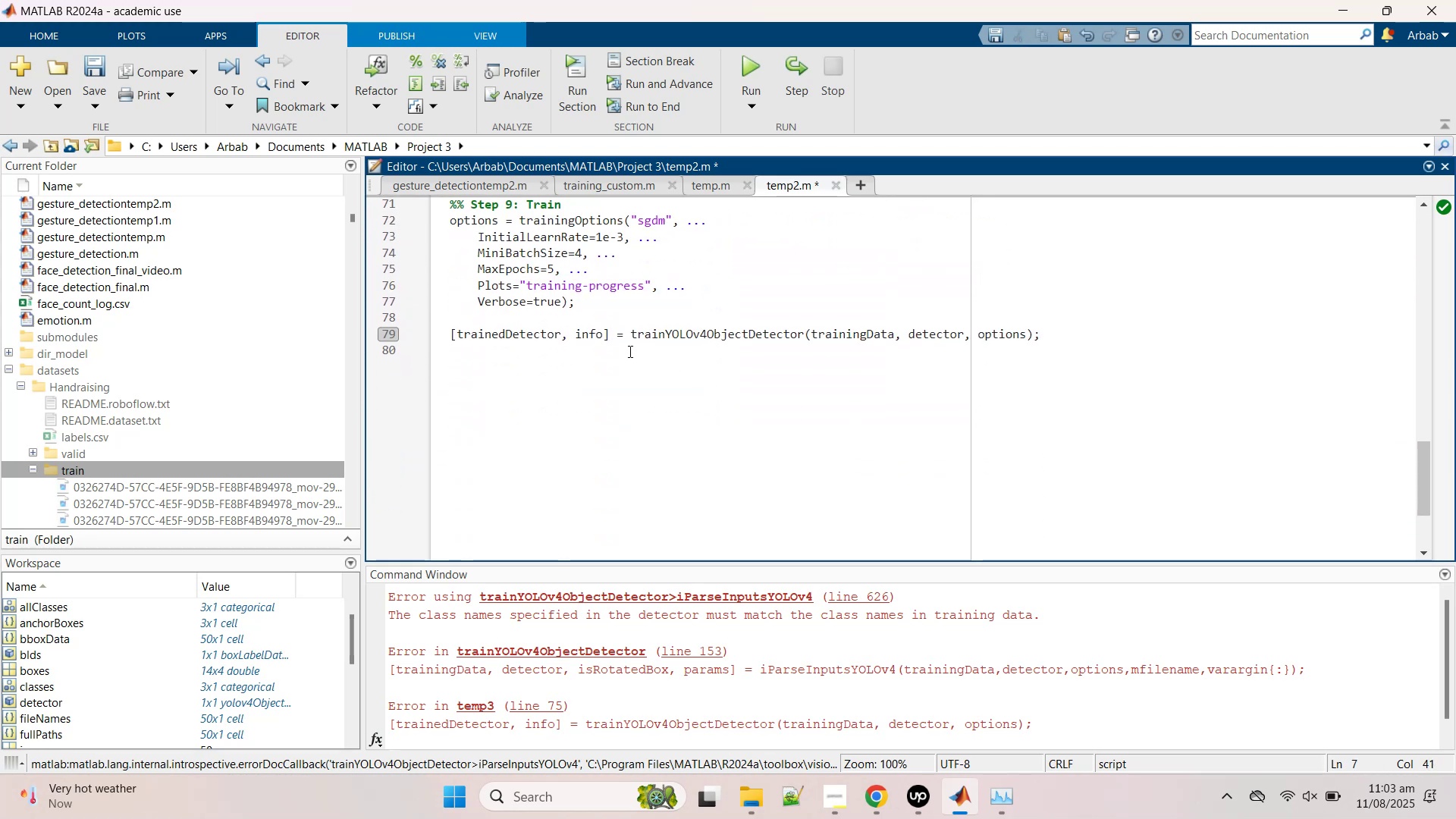 
type(12)
 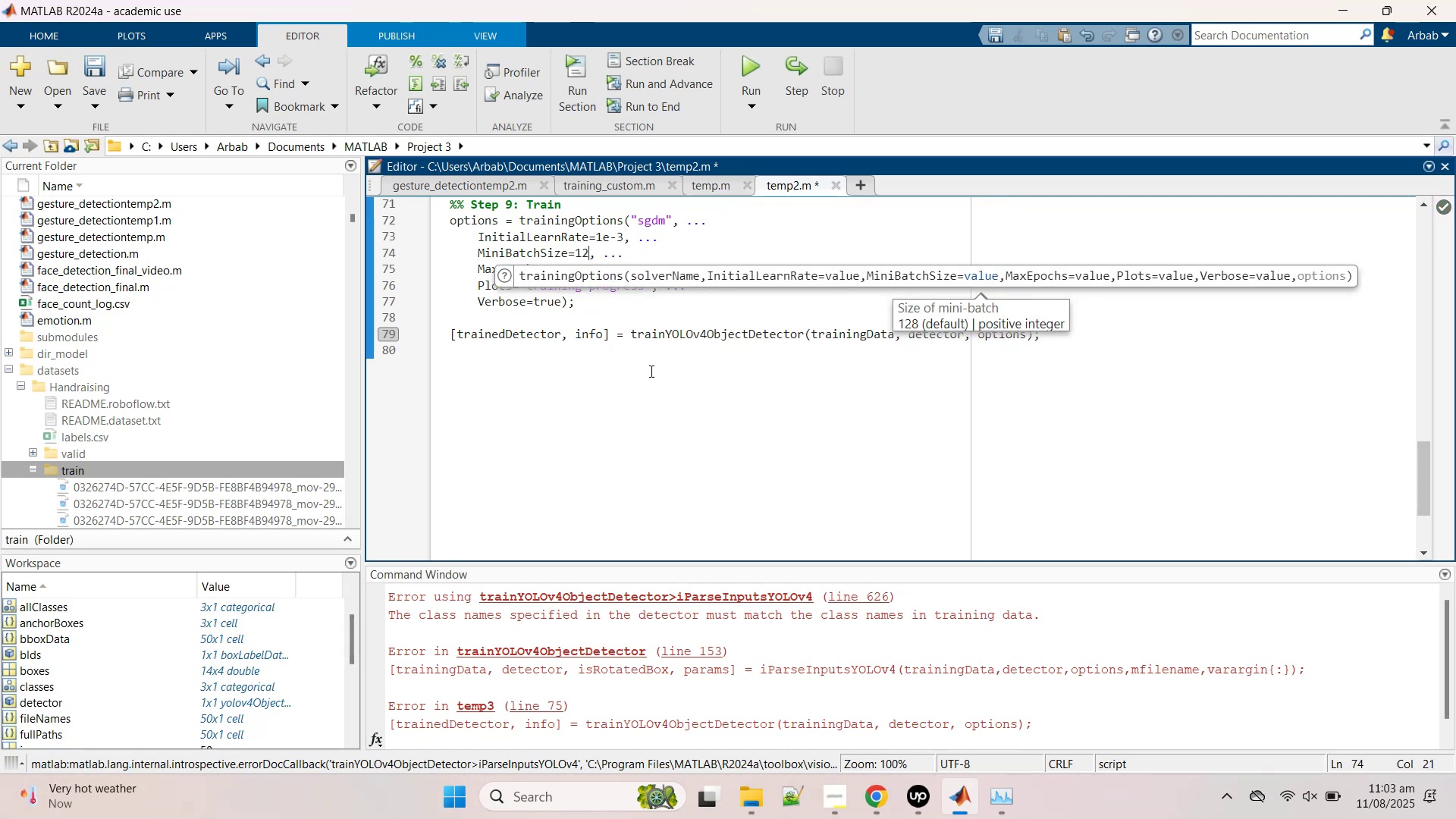 
left_click([649, 371])
 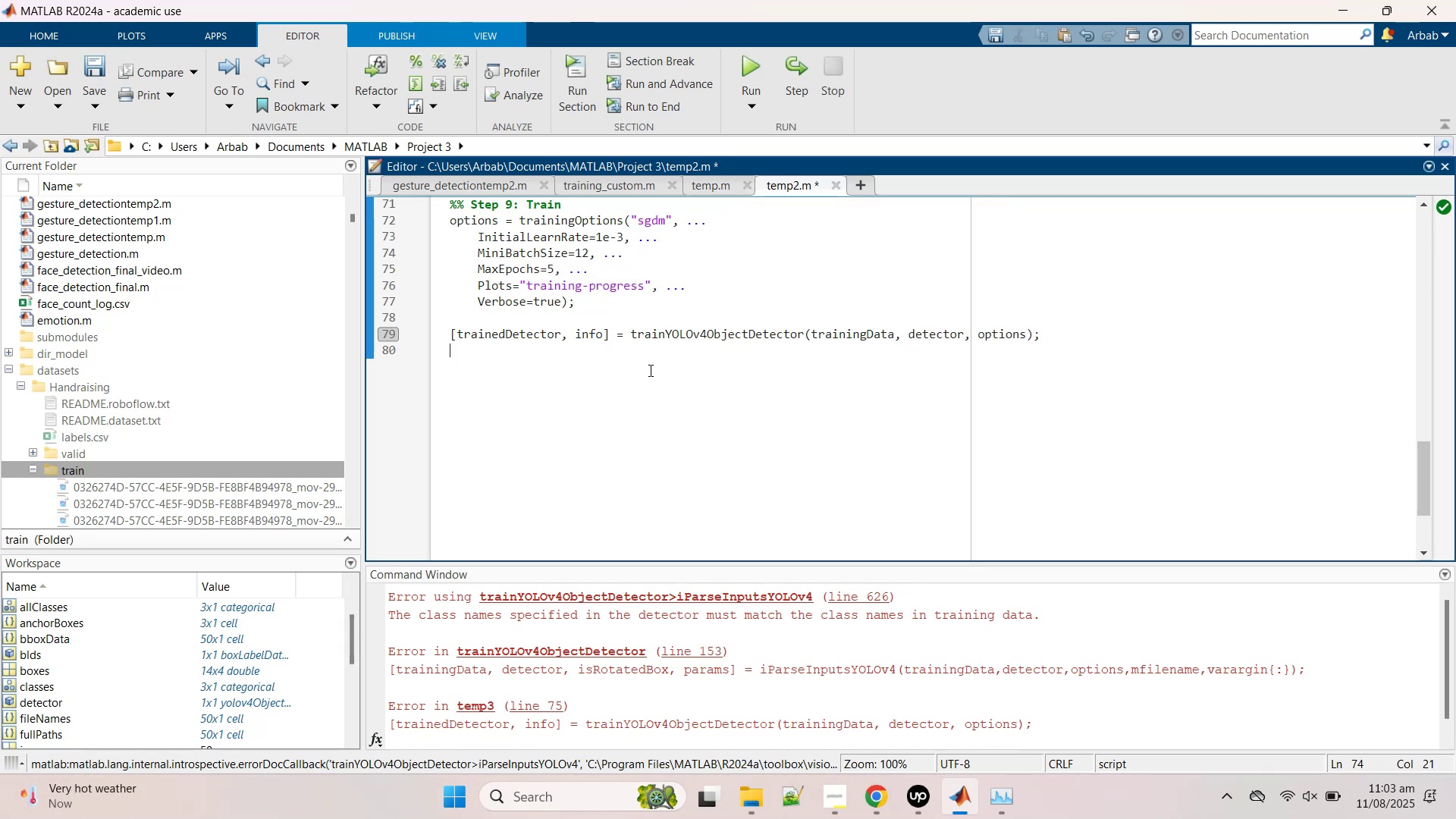 
scroll: coordinate [649, 370], scroll_direction: up, amount: 5.0
 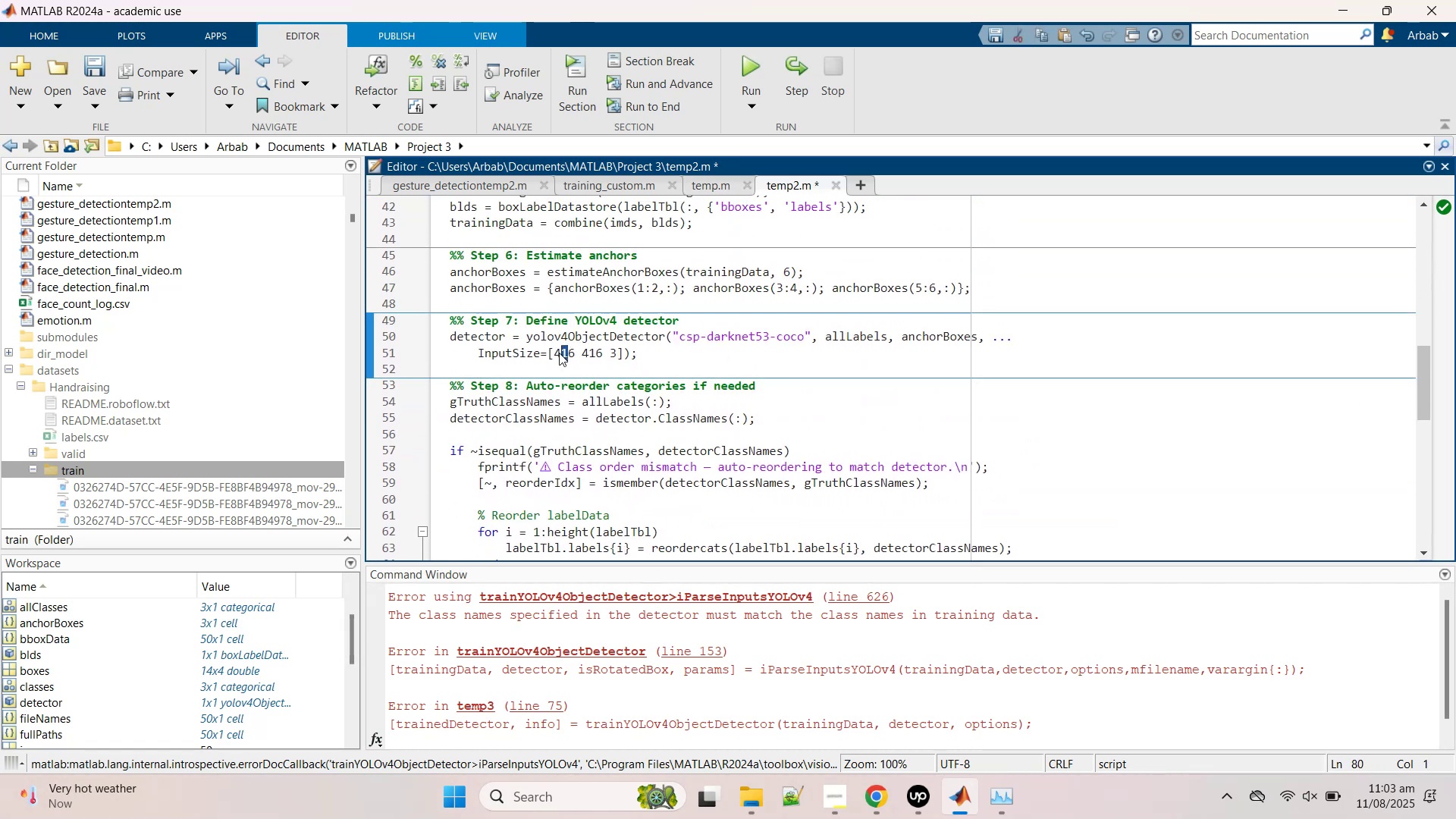 
left_click([557, 353])
 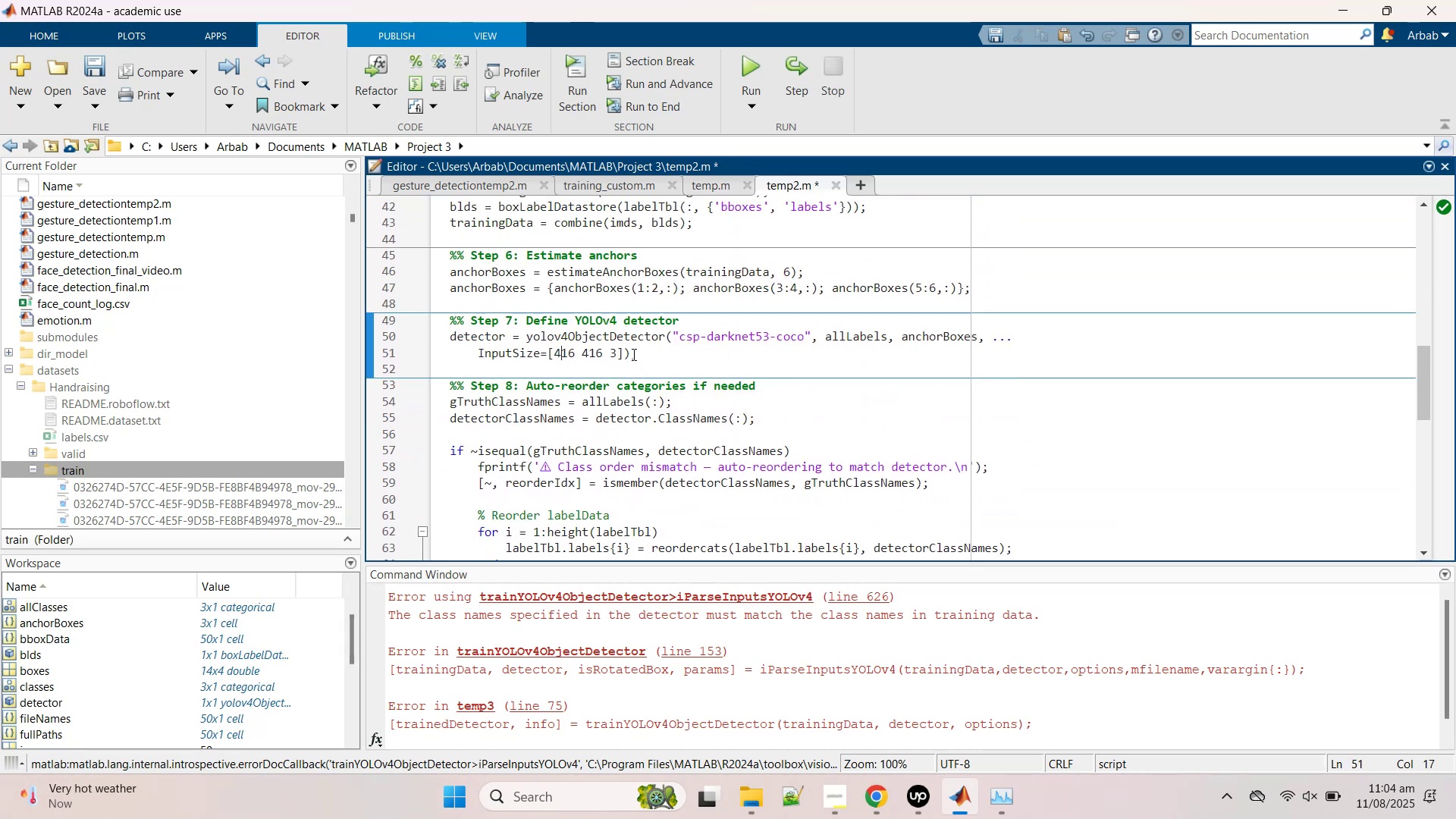 
key(Backspace)
 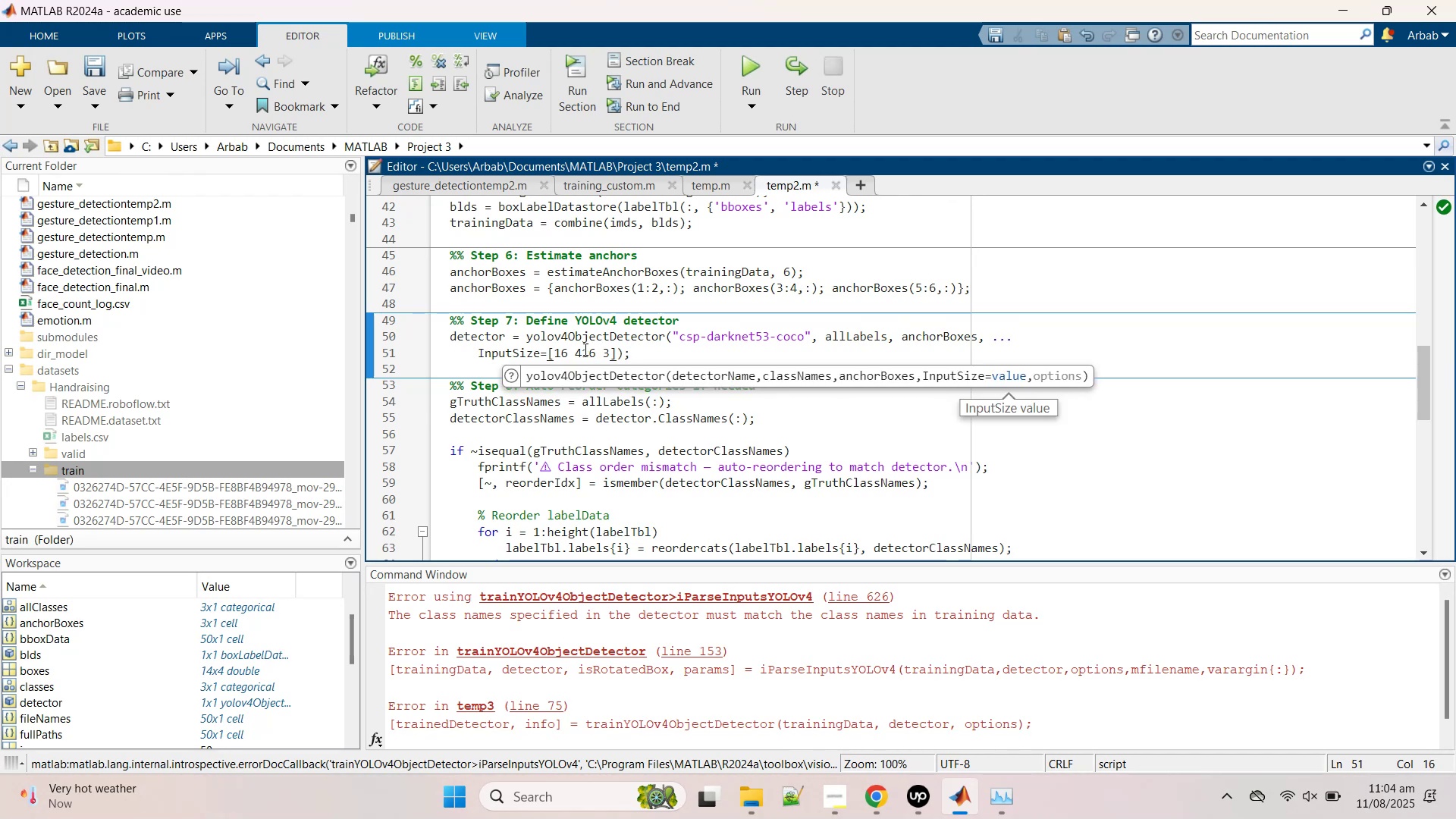 
left_click([581, 349])
 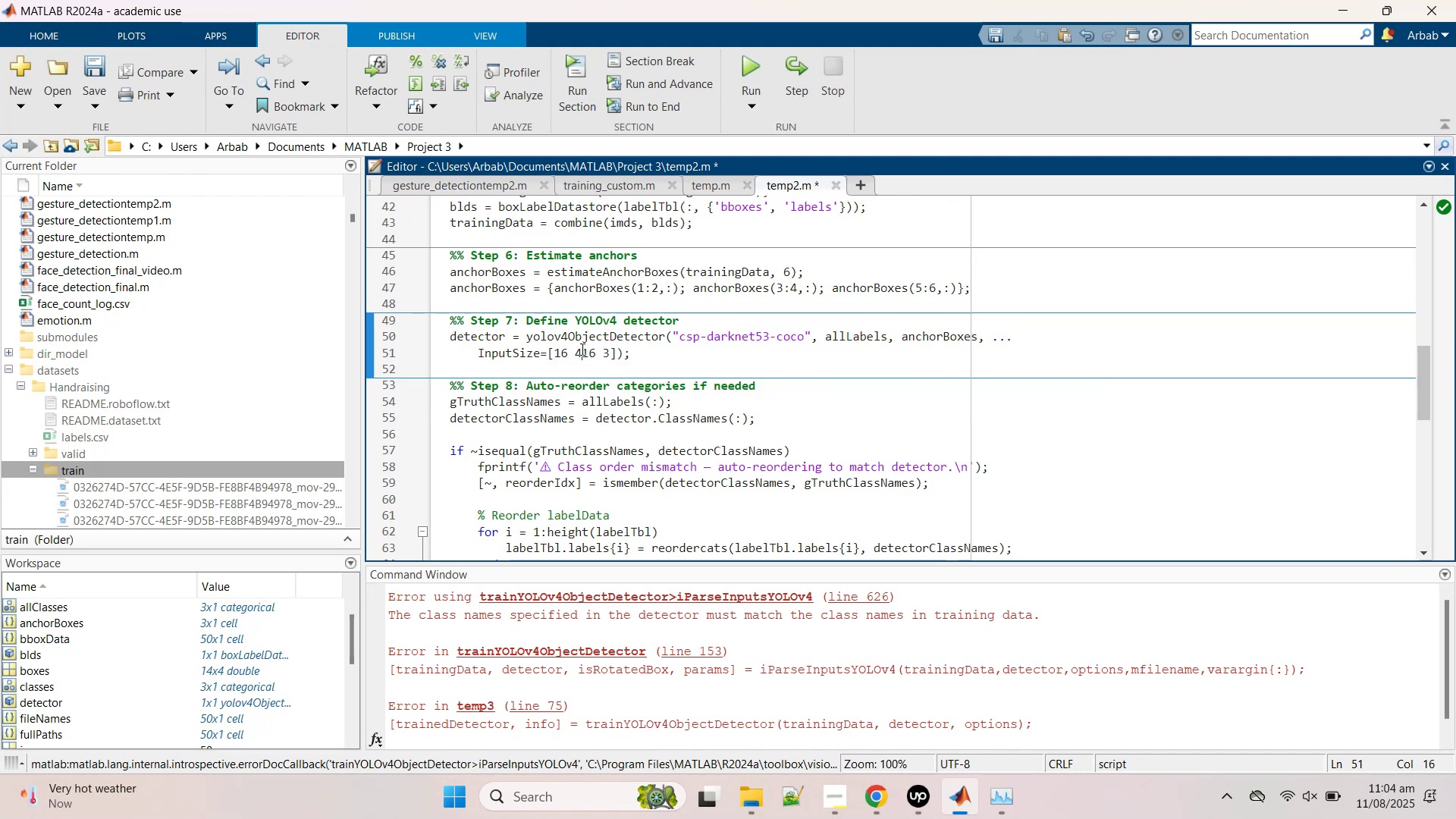 
key(Backspace)
 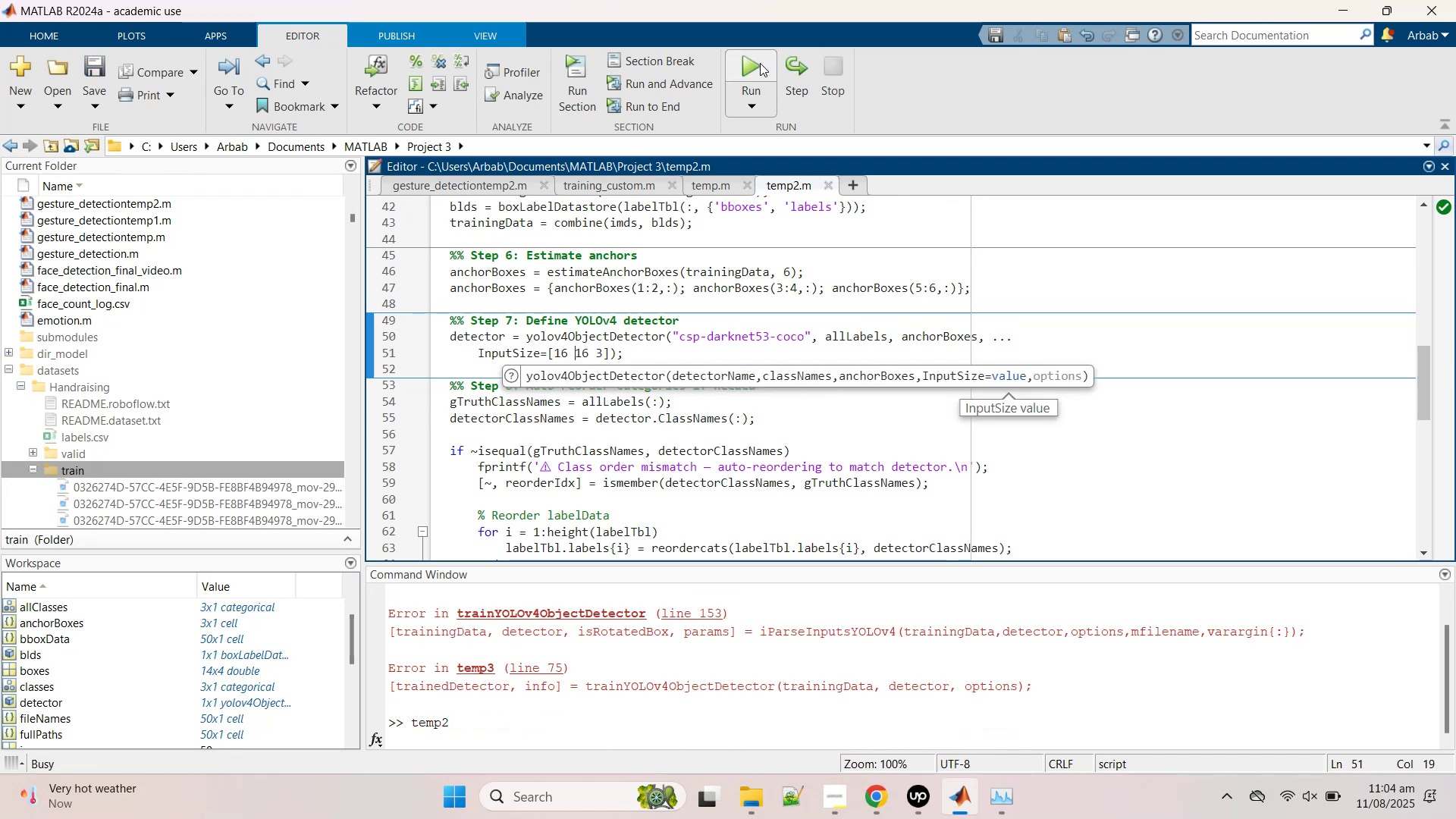 
scroll: coordinate [706, 303], scroll_direction: down, amount: 5.0
 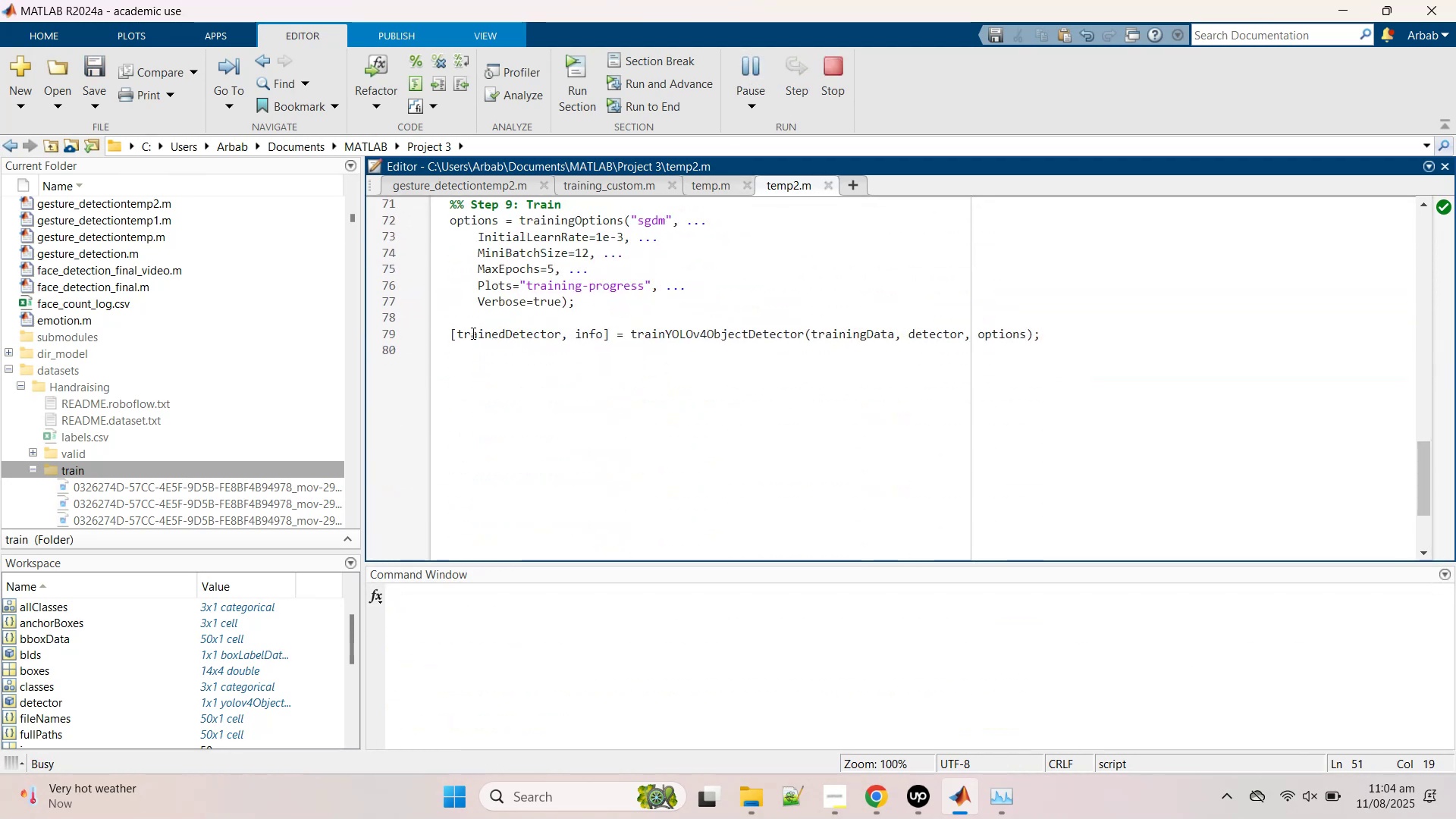 
left_click([388, 333])
 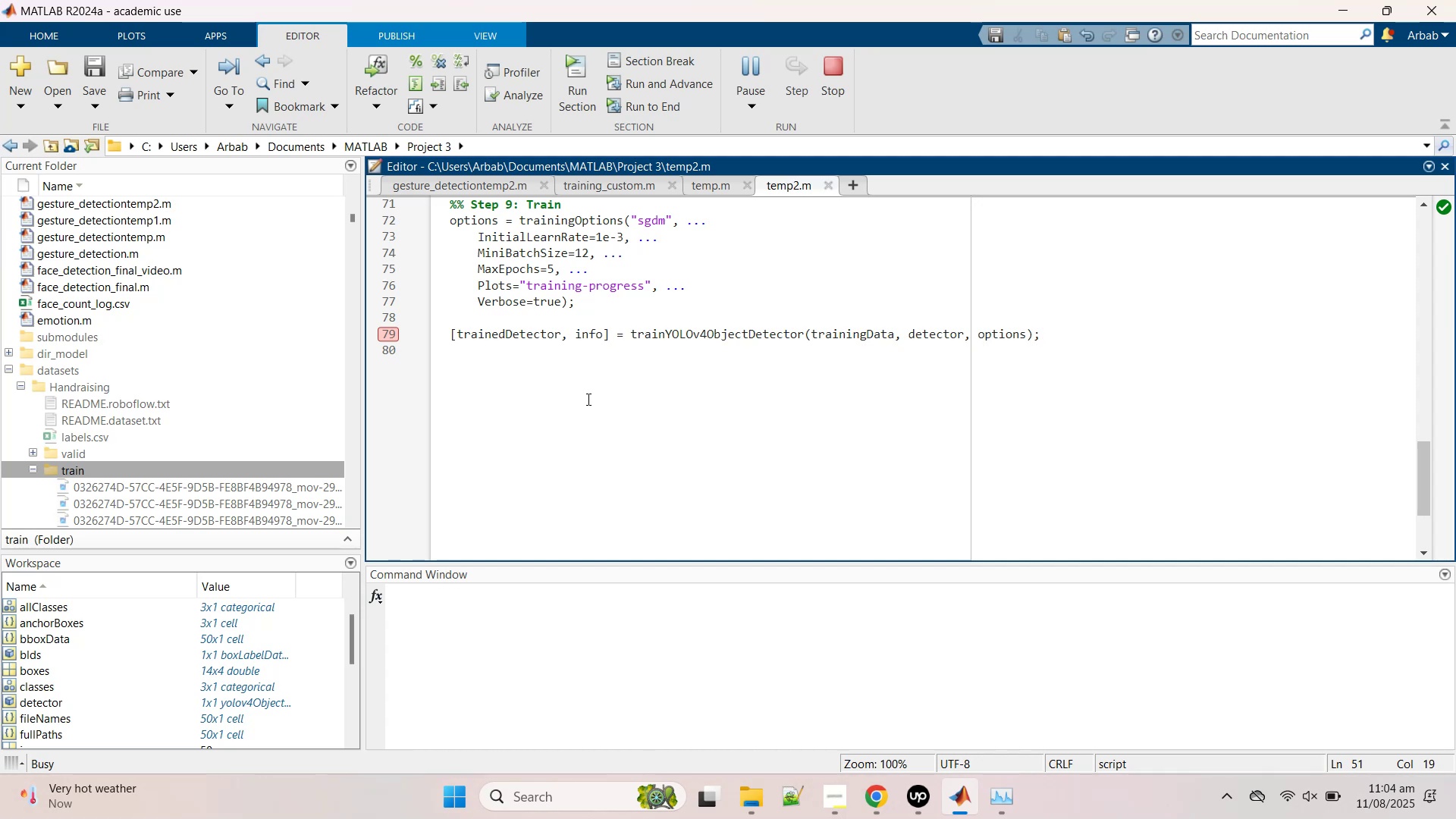 
wait(30.58)
 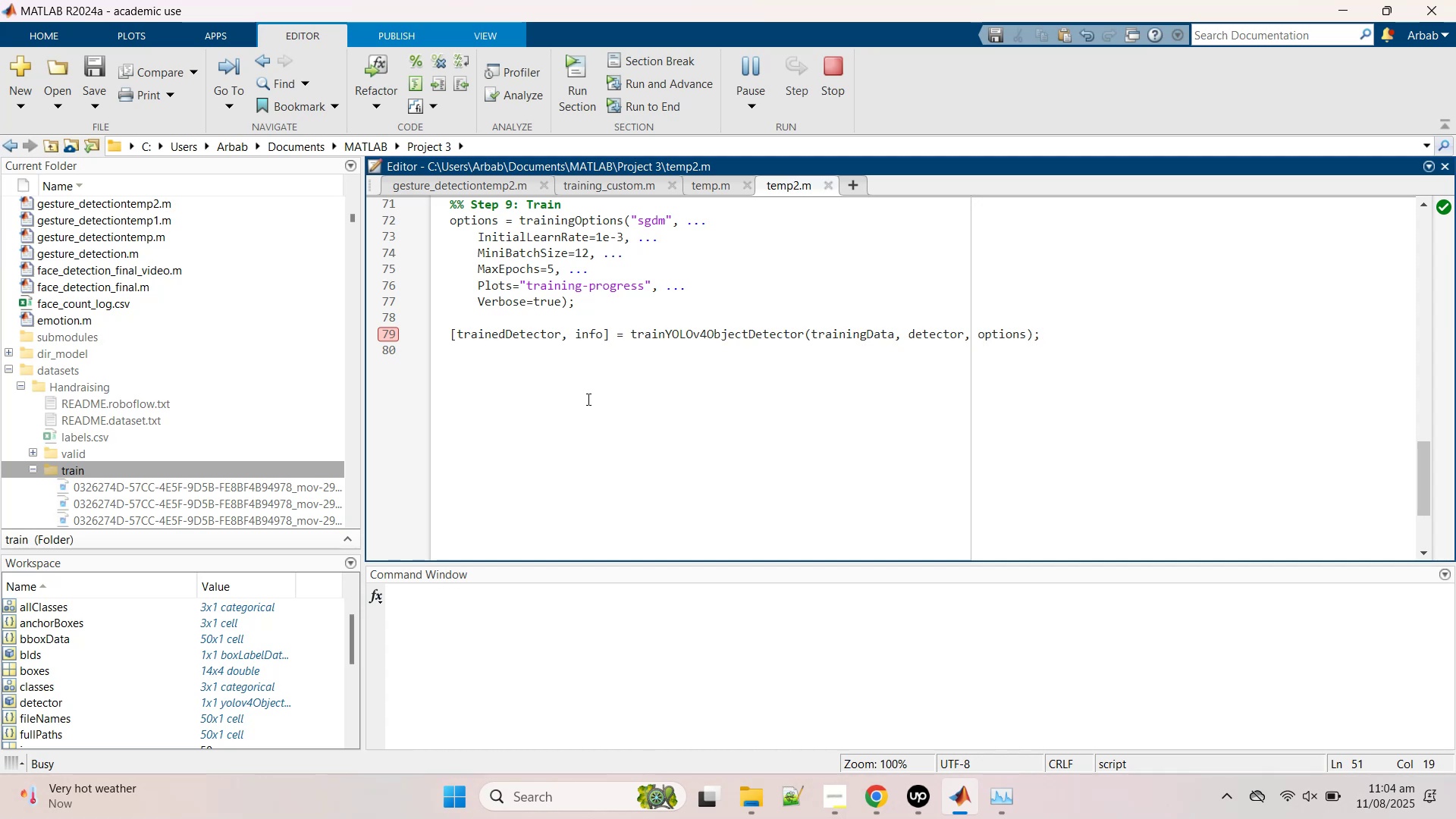 
scroll: coordinate [673, 402], scroll_direction: up, amount: 4.0
 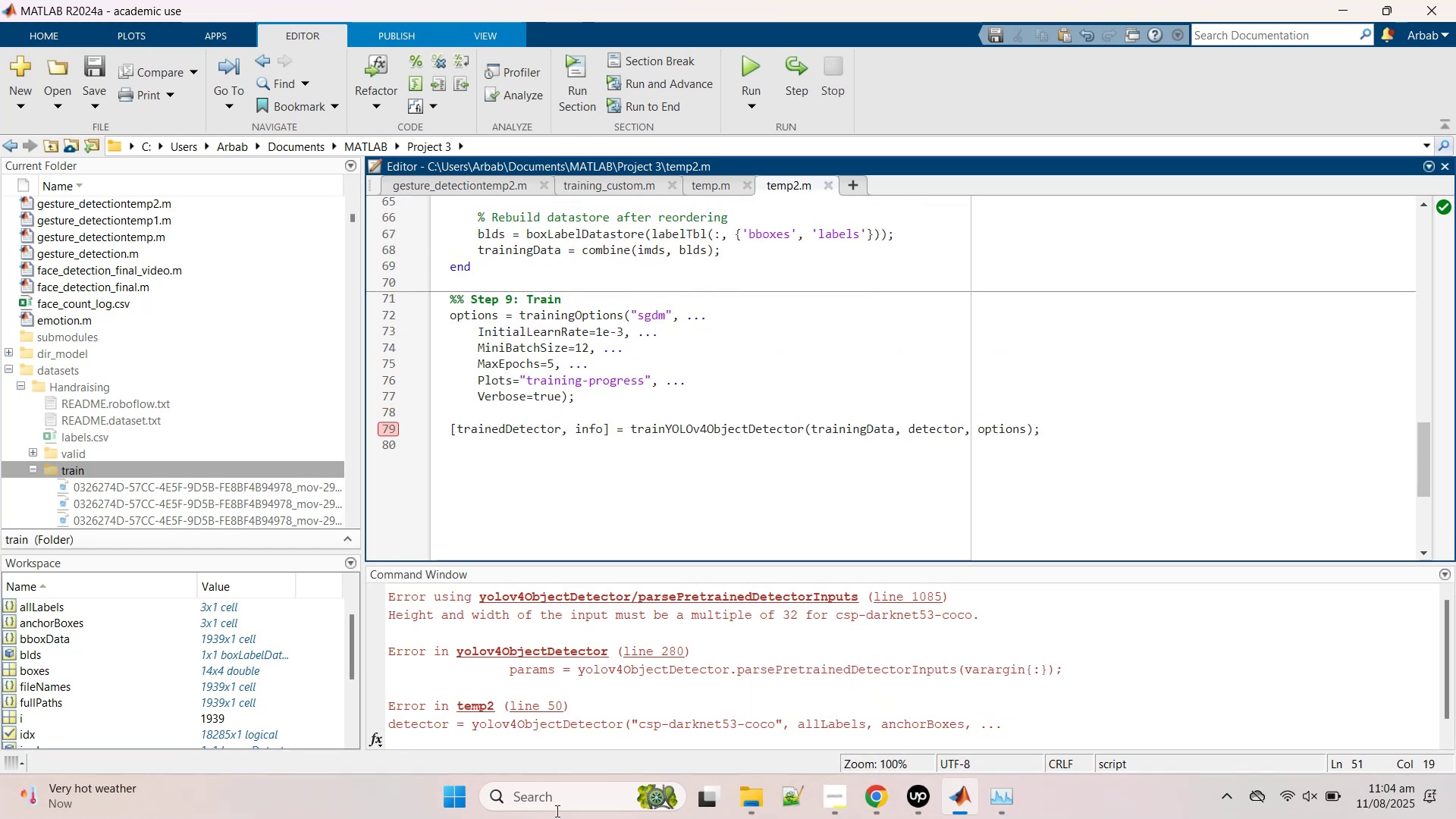 
left_click([457, 802])
 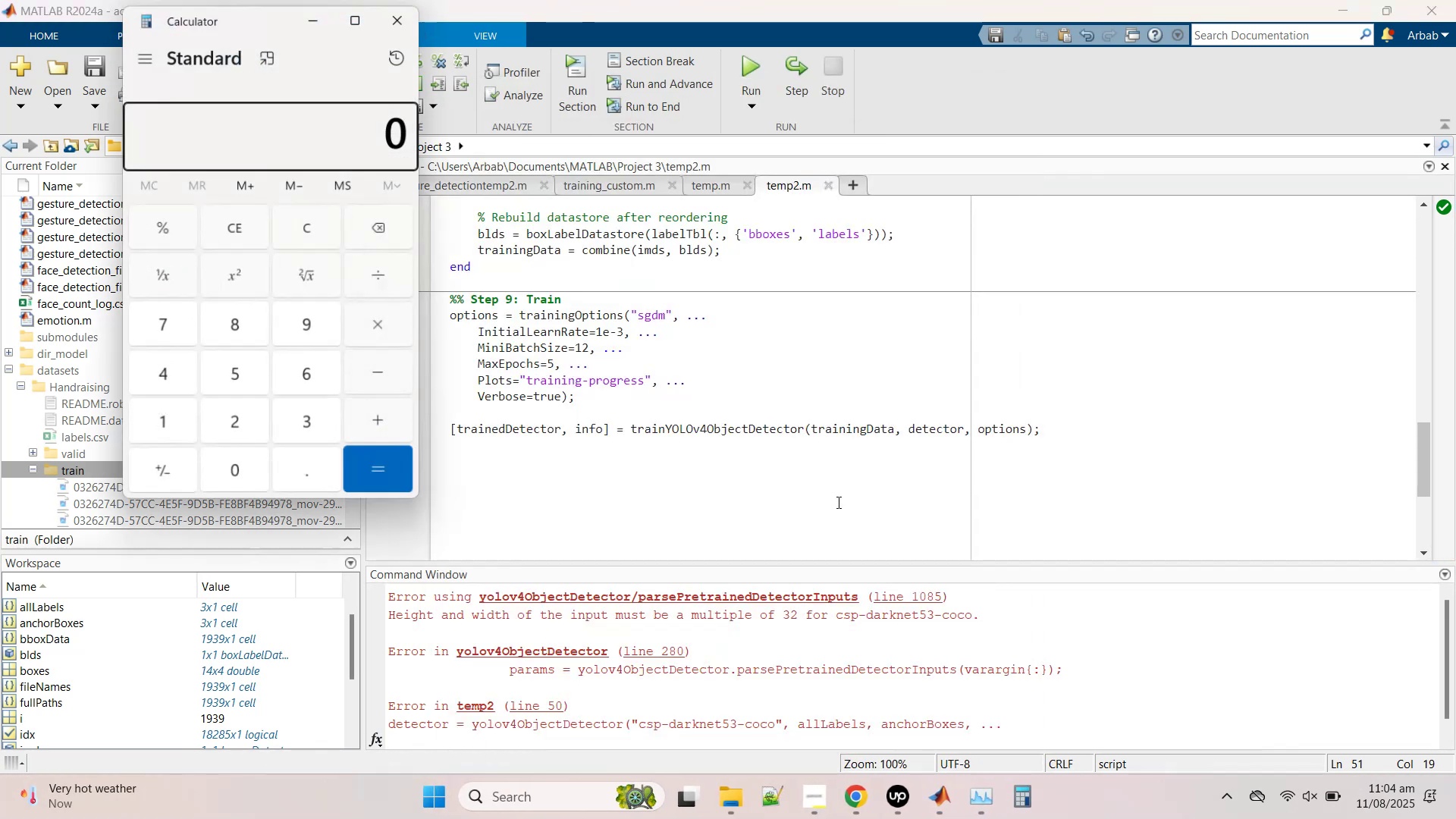 
type(416*32)
 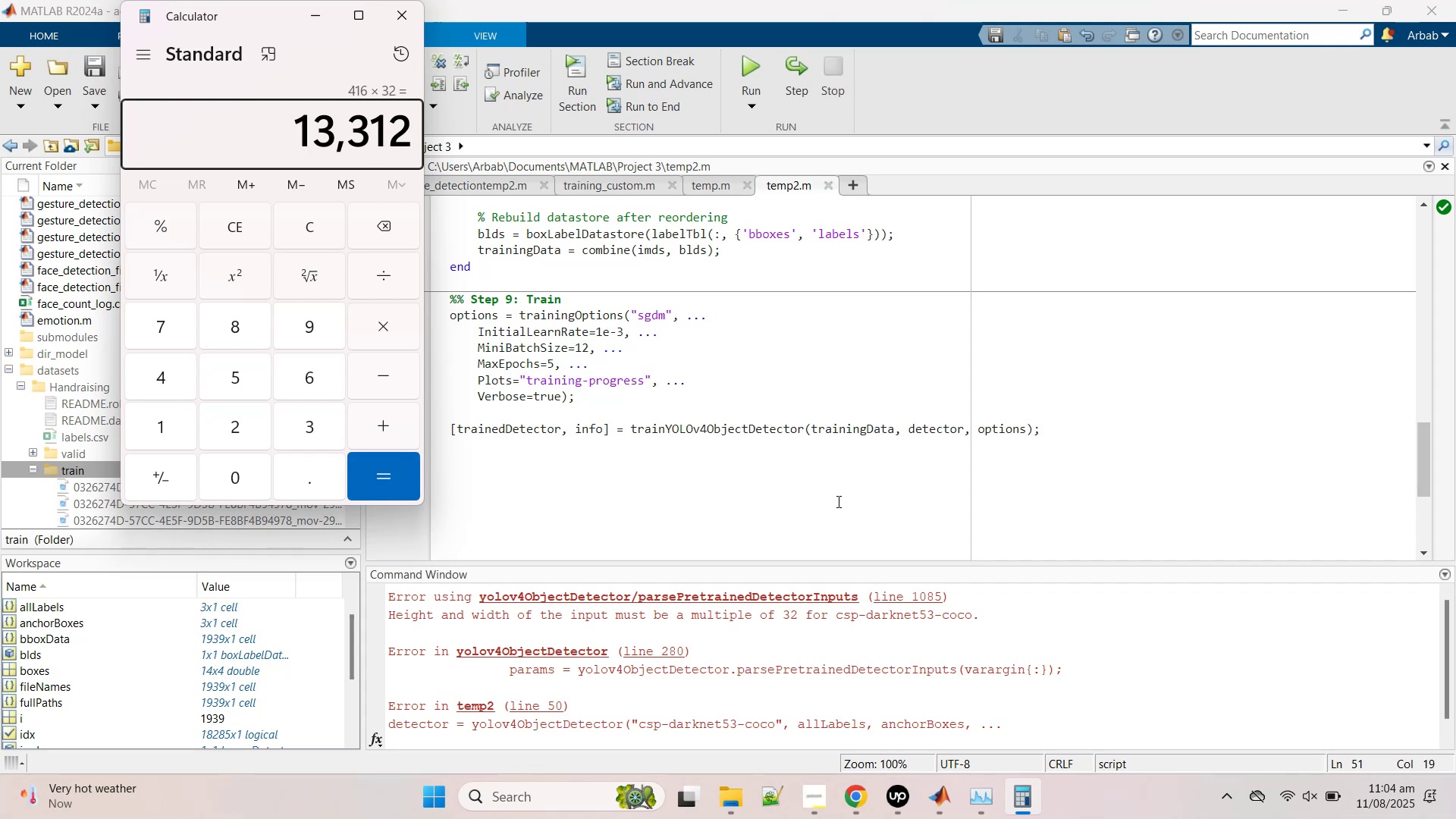 
 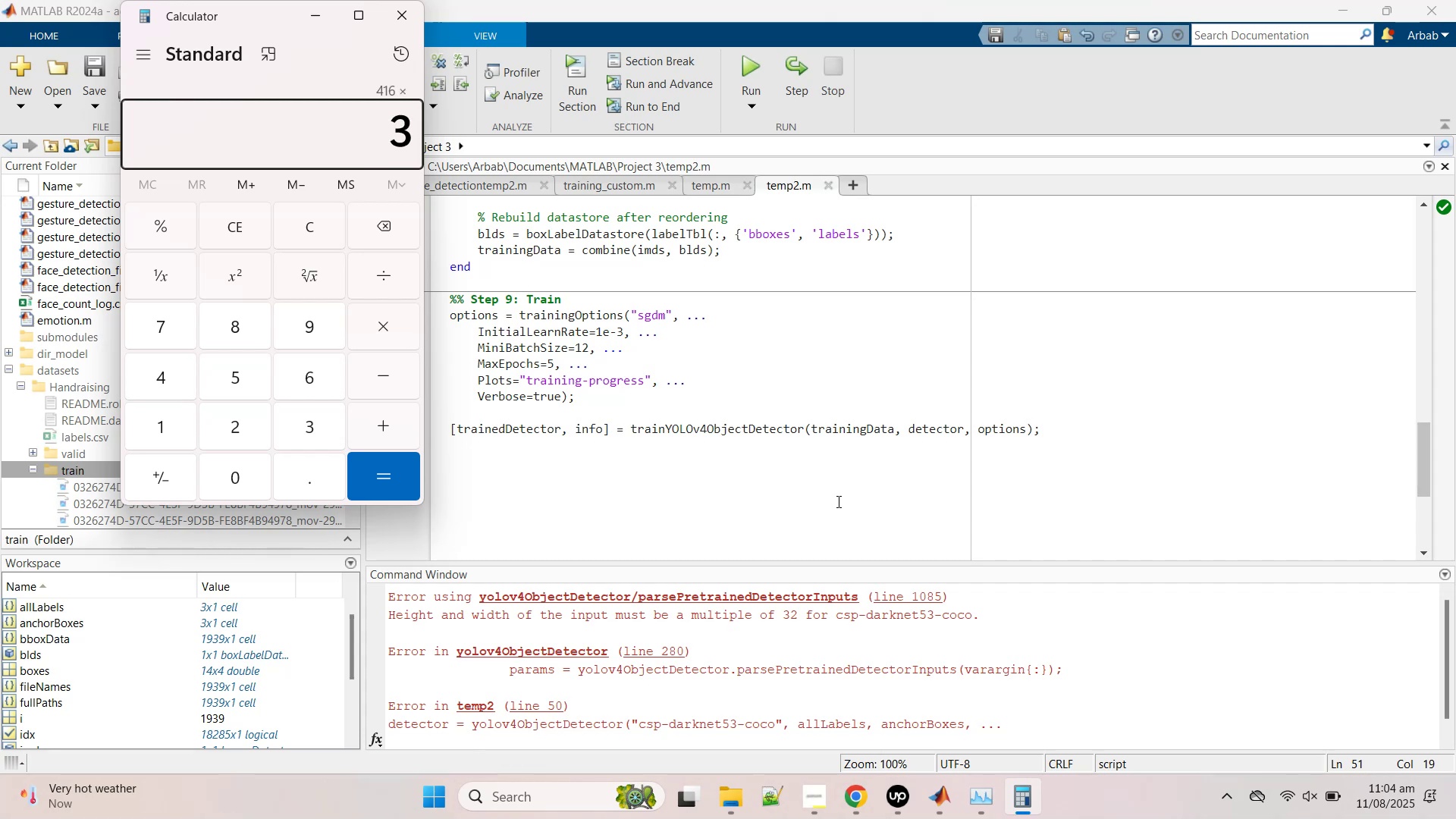 
key(Enter)
 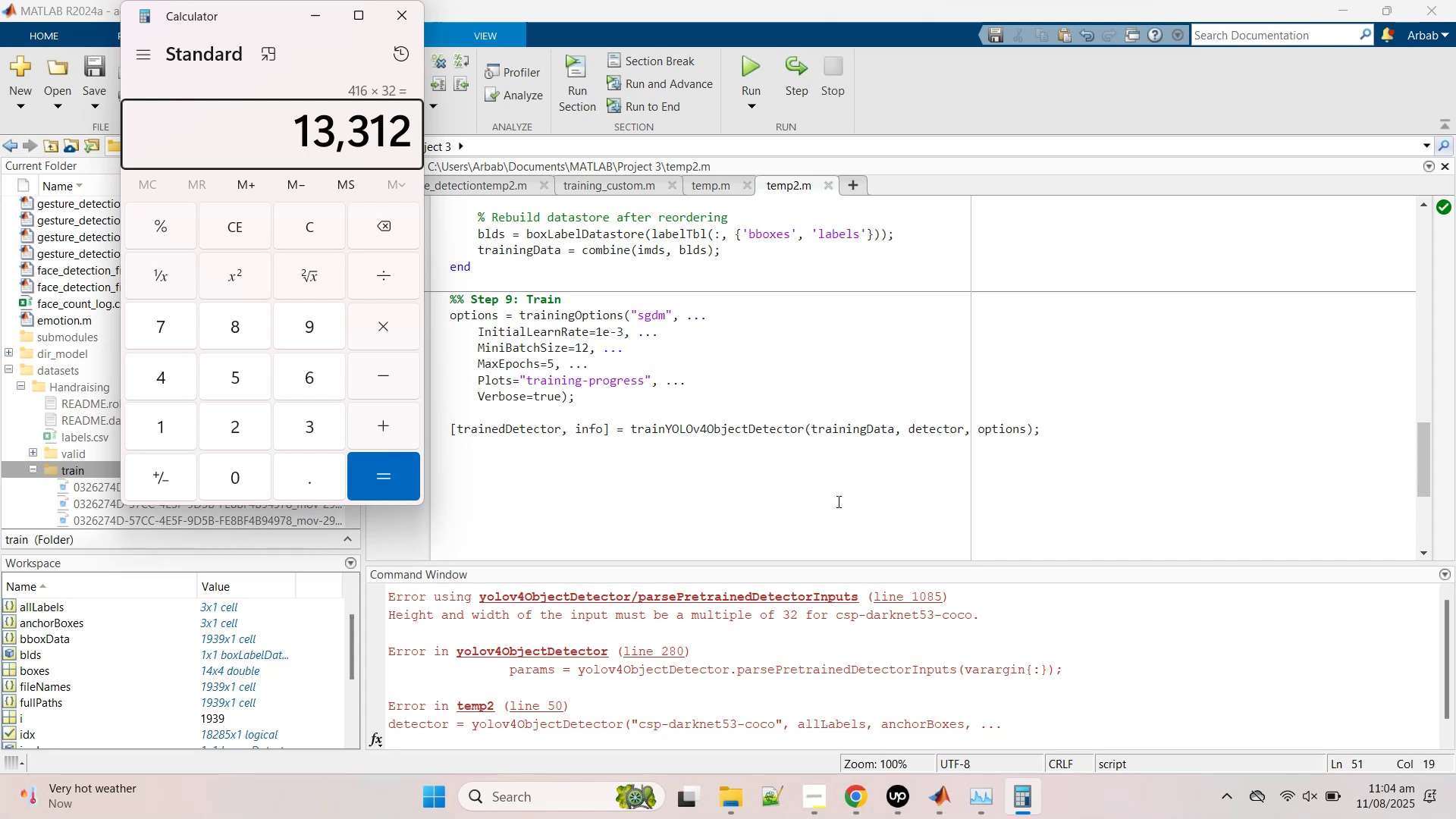 
key(Backspace)
type(416/32\)
 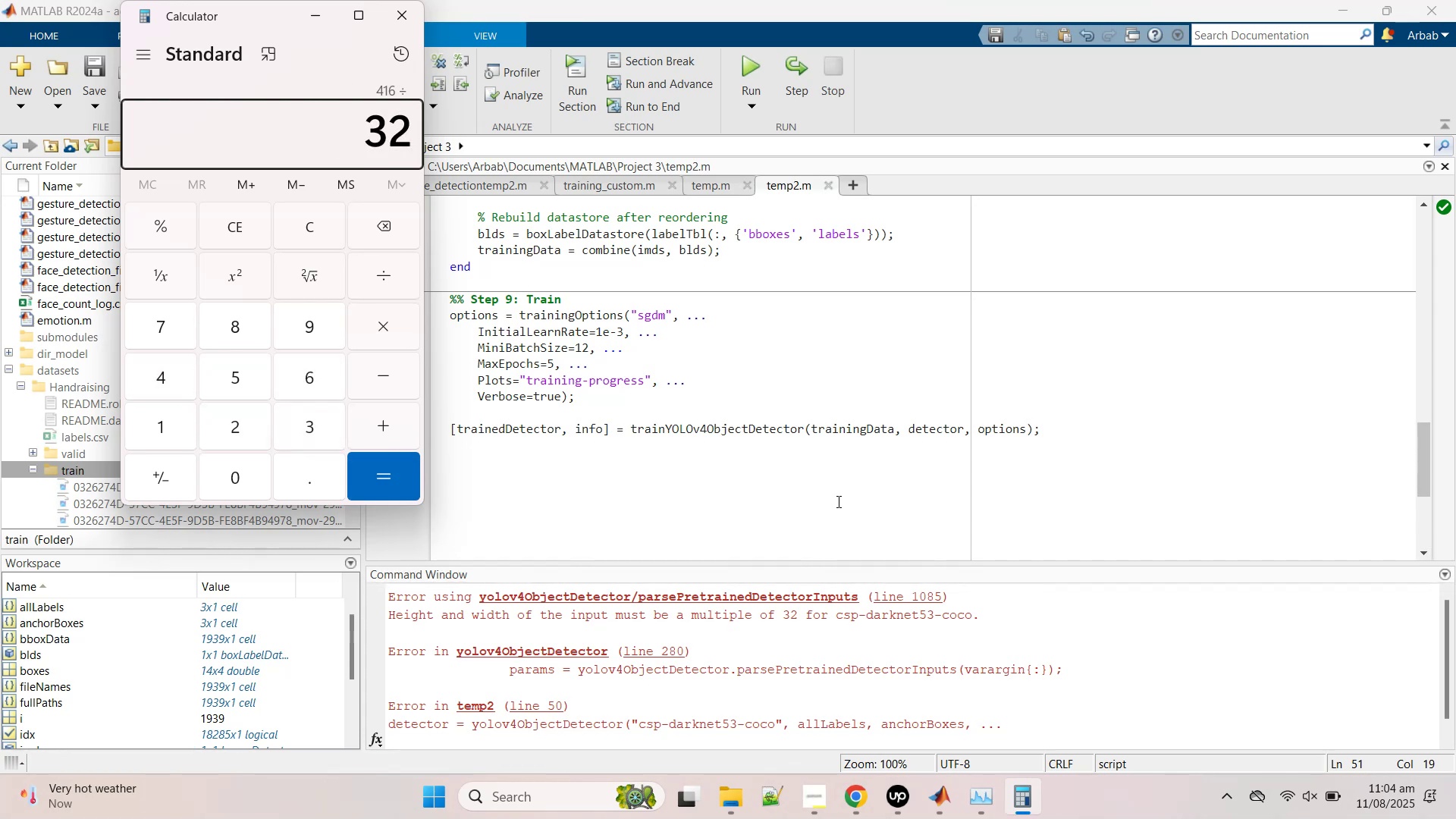 
key(Enter)
 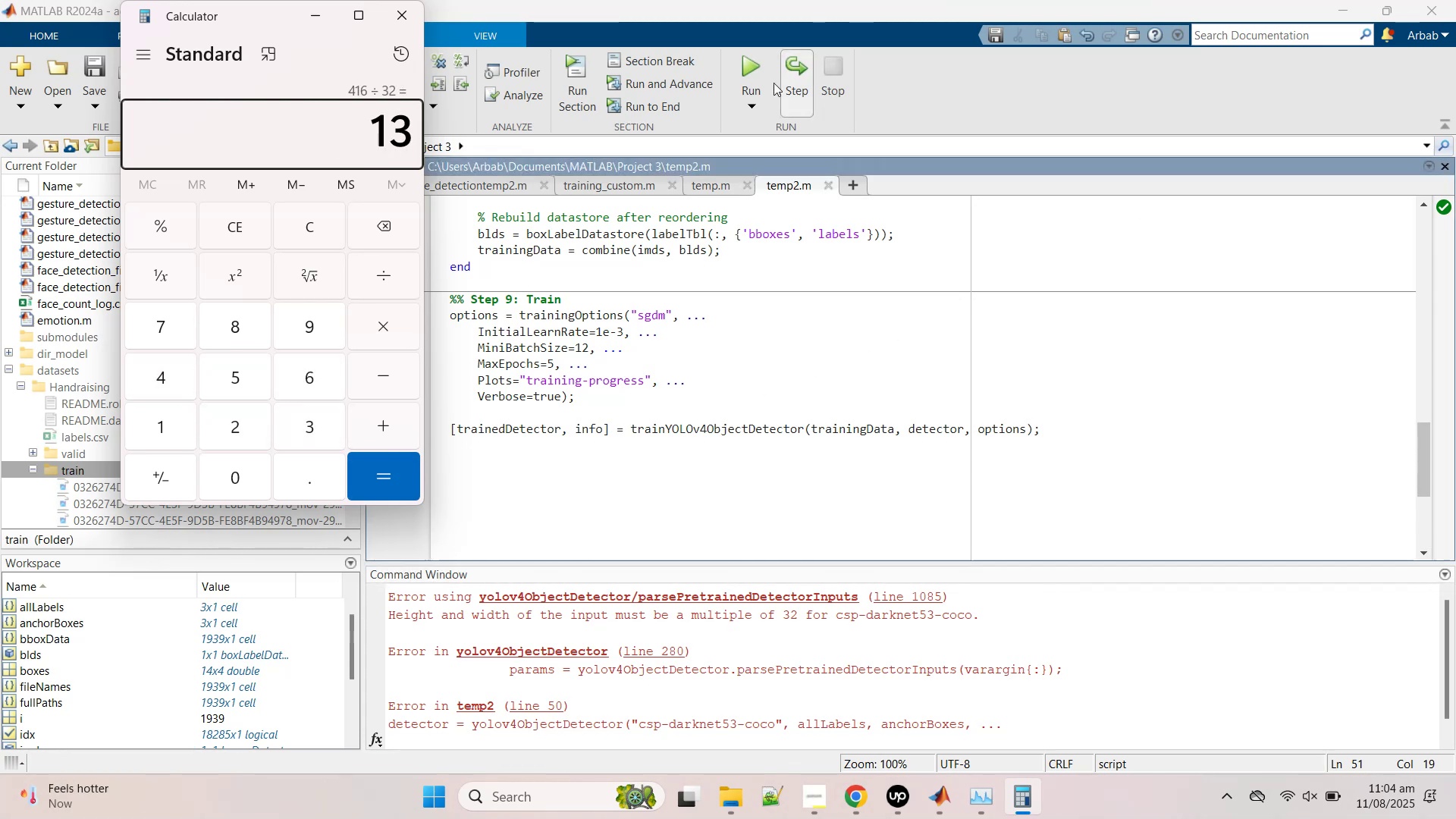 
left_click([715, 252])
 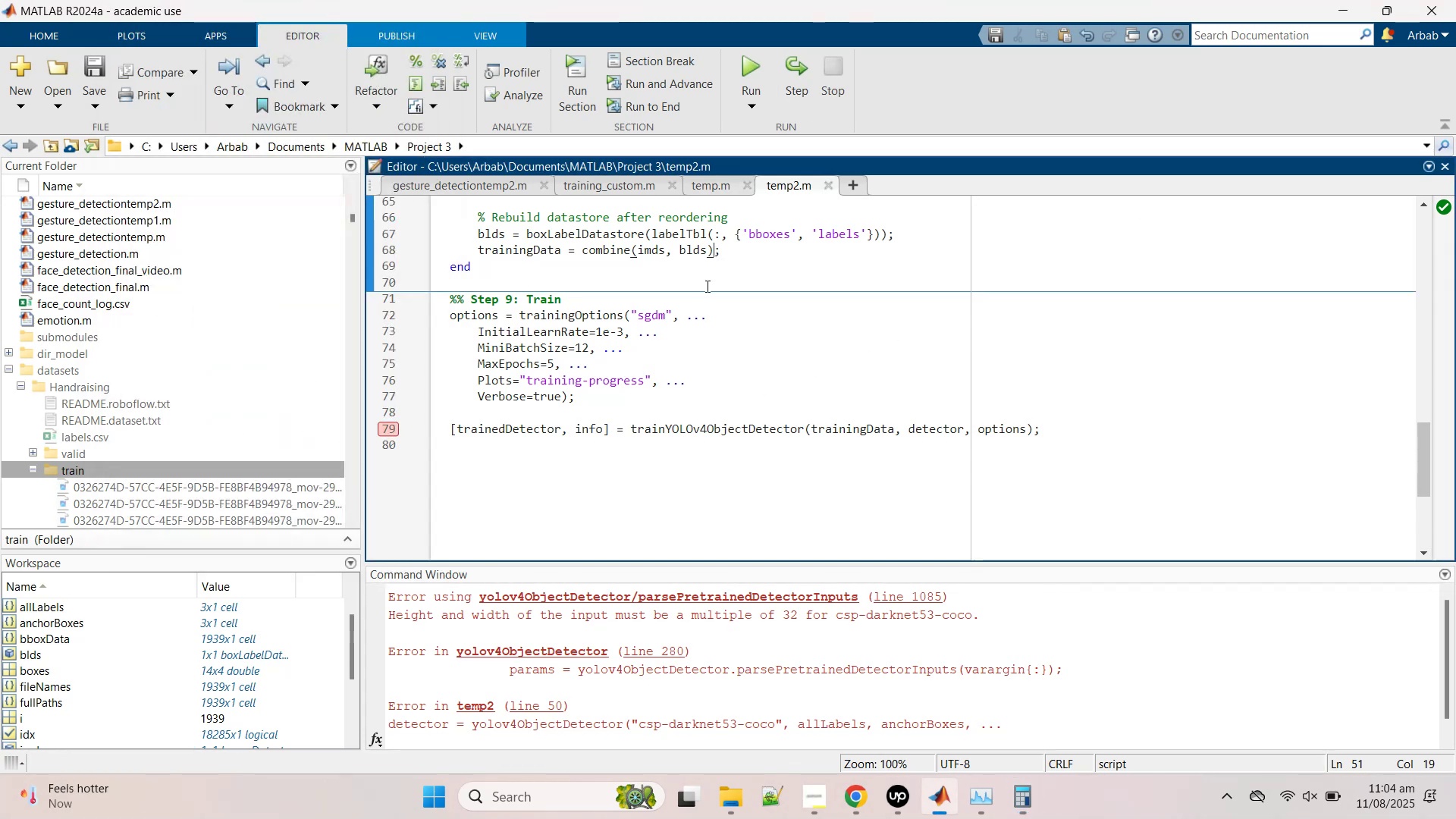 
scroll: coordinate [618, 348], scroll_direction: up, amount: 10.0
 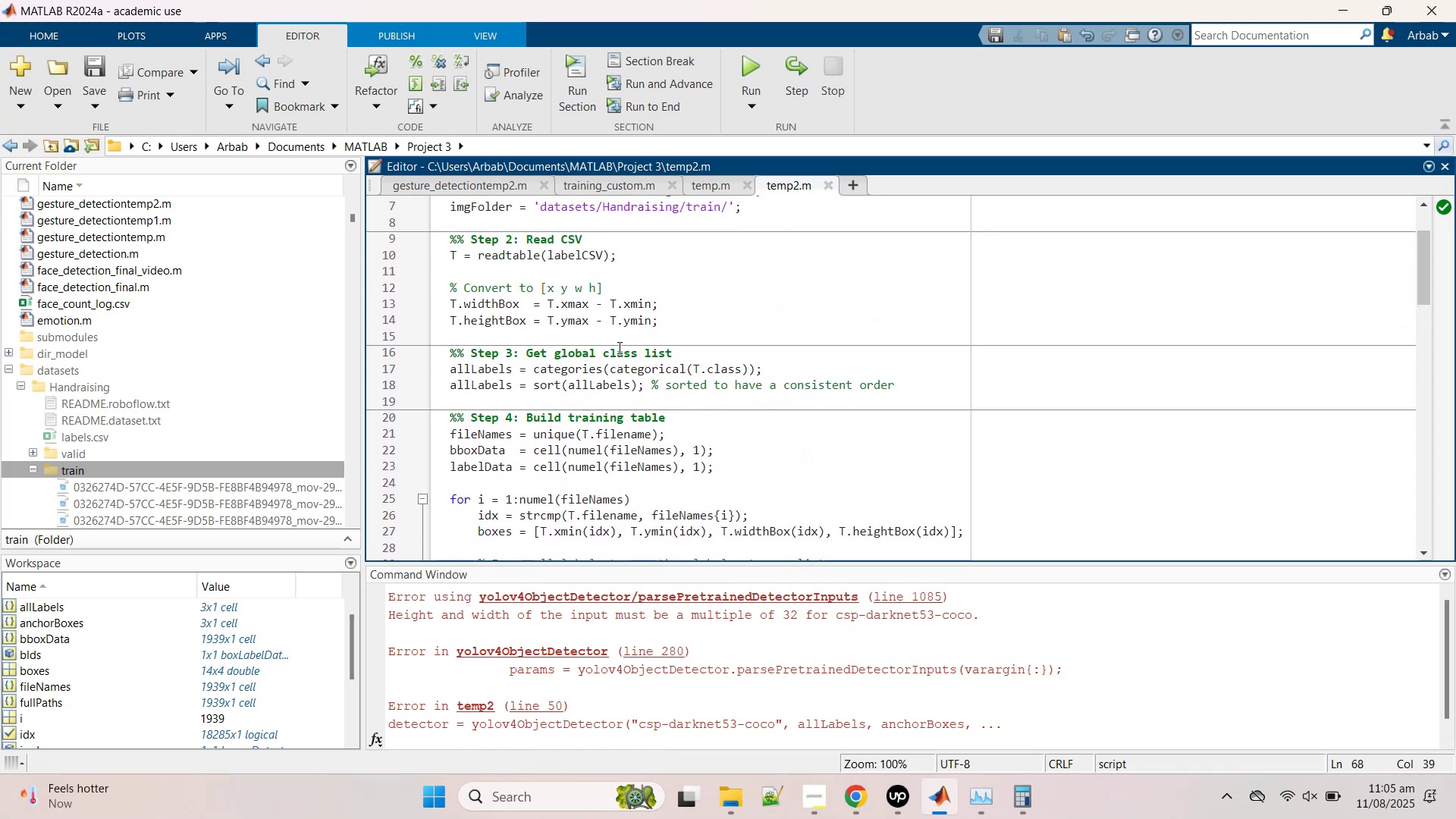 
scroll: coordinate [618, 347], scroll_direction: none, amount: 0.0
 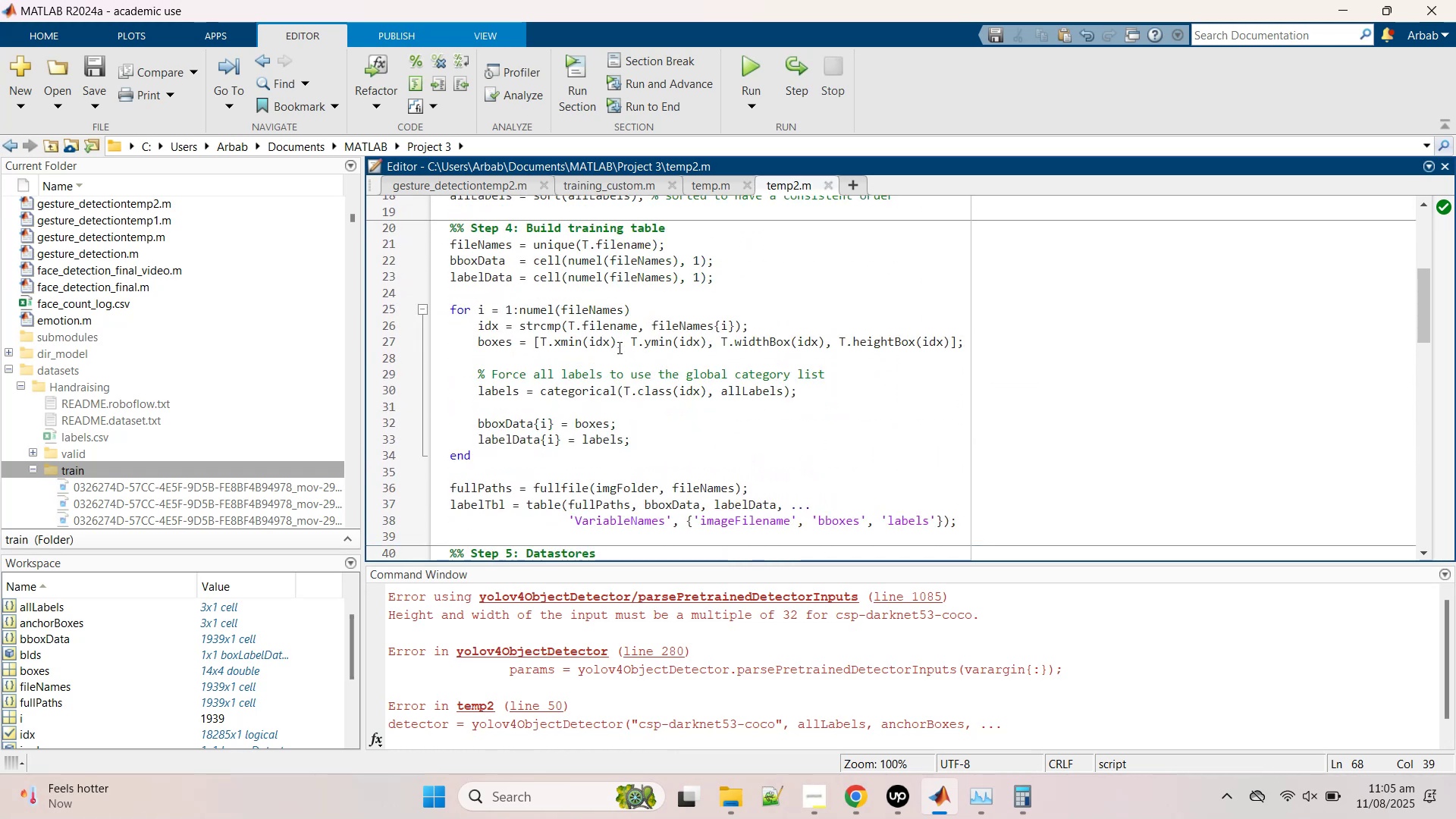 
scroll: coordinate [745, 425], scroll_direction: down, amount: 4.0
 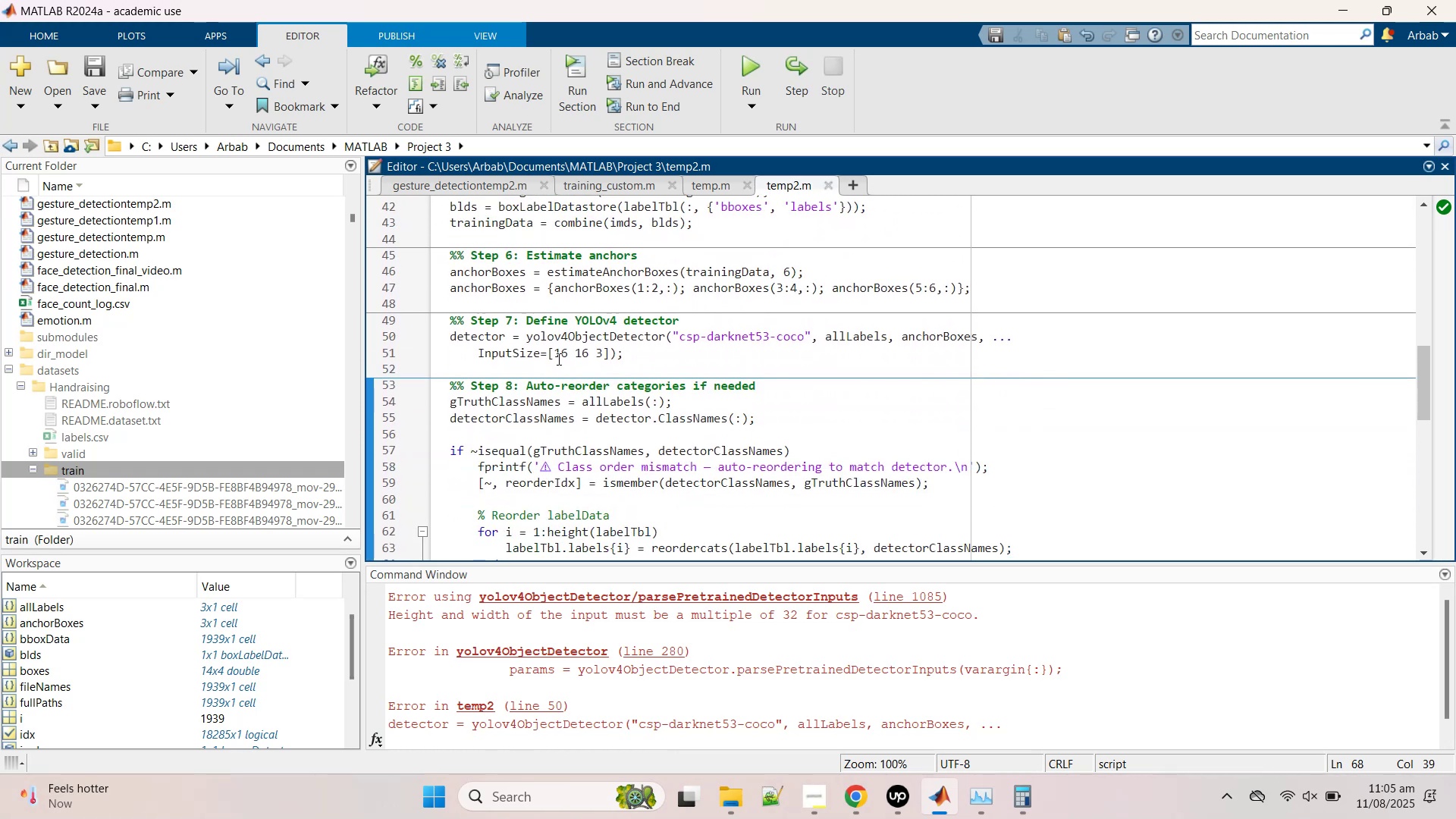 
double_click([557, 357])
 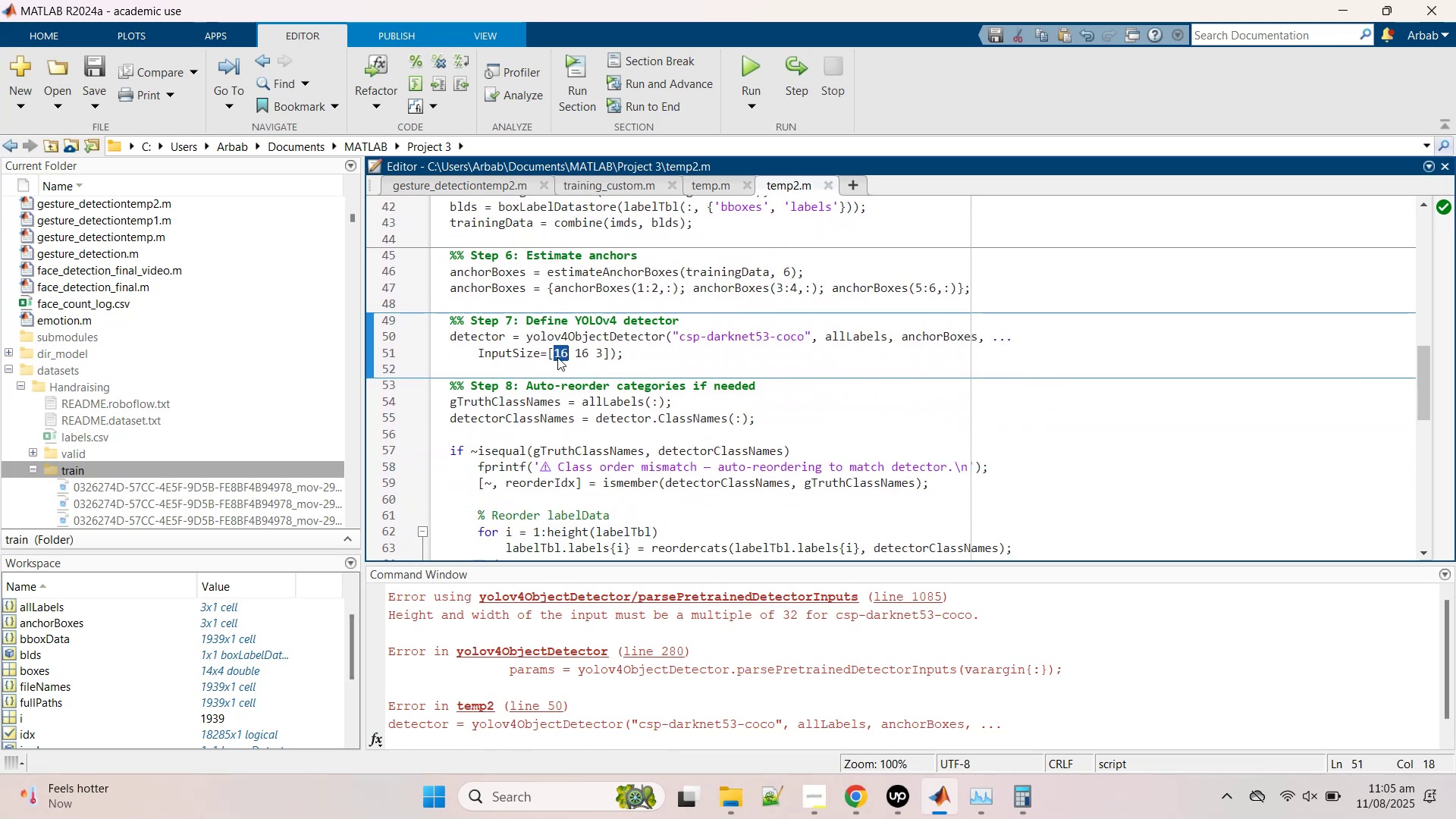 
type(32)
 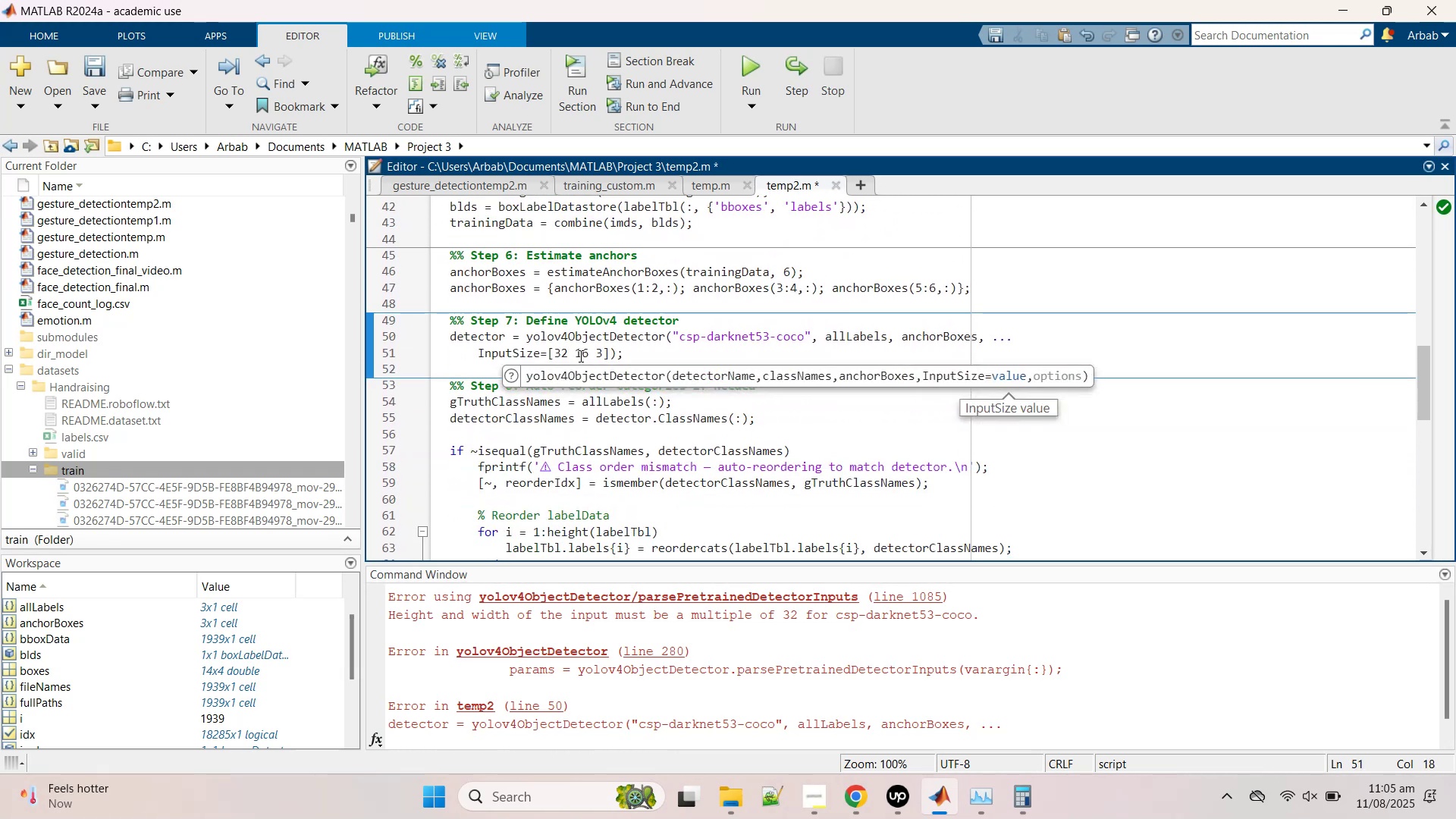 
double_click([579, 356])
 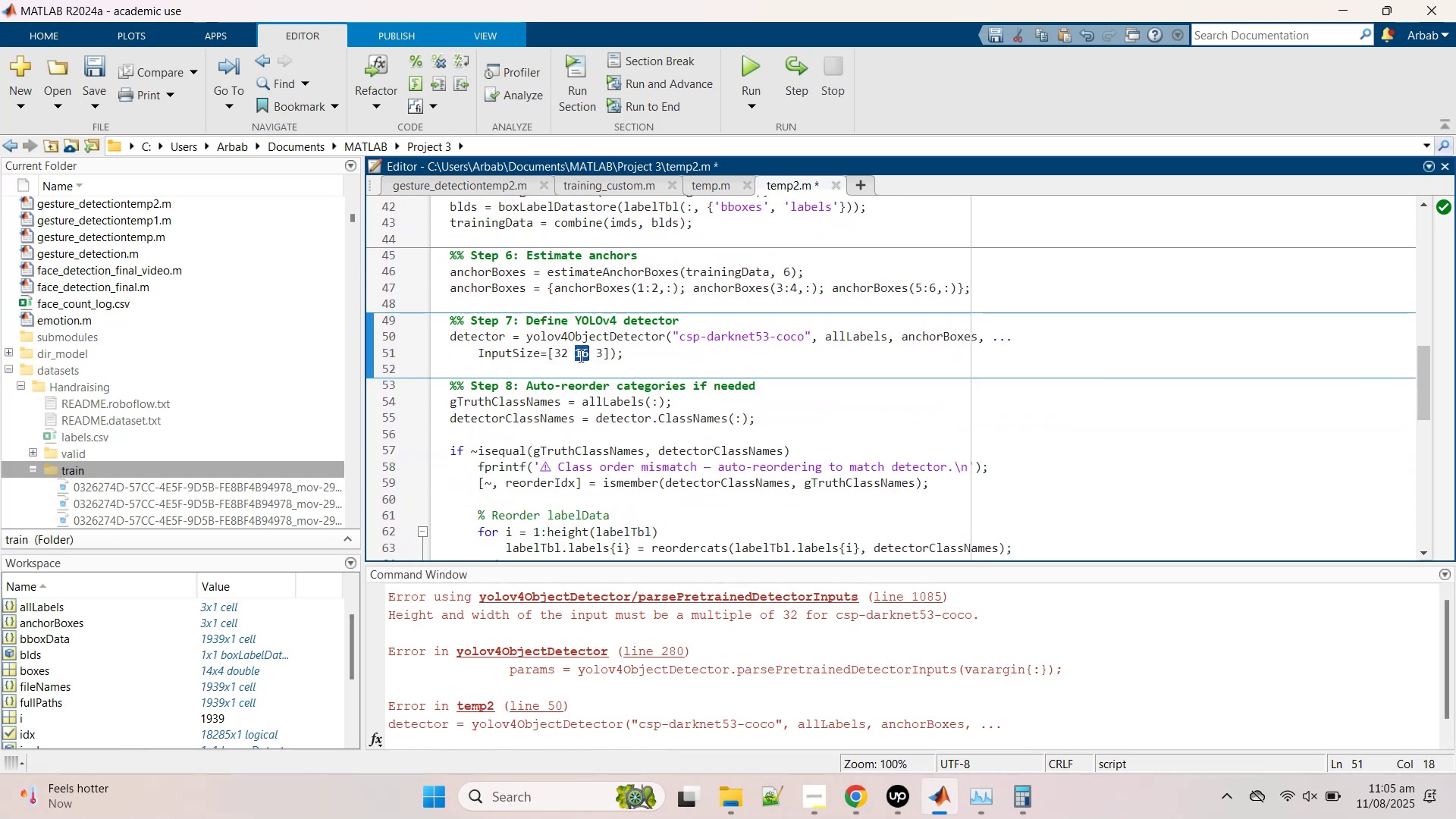 
type(32)
 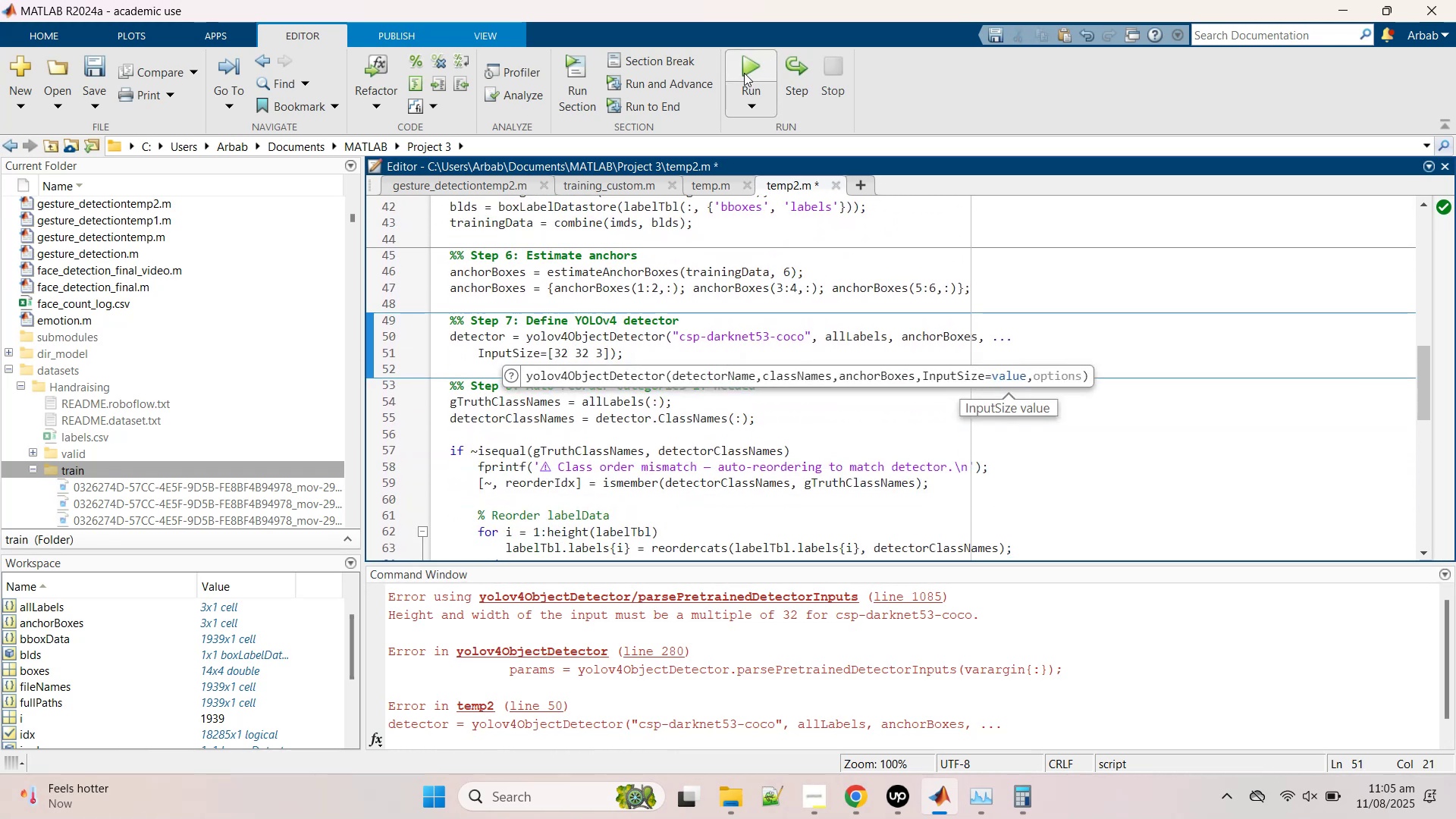 
left_click([744, 72])
 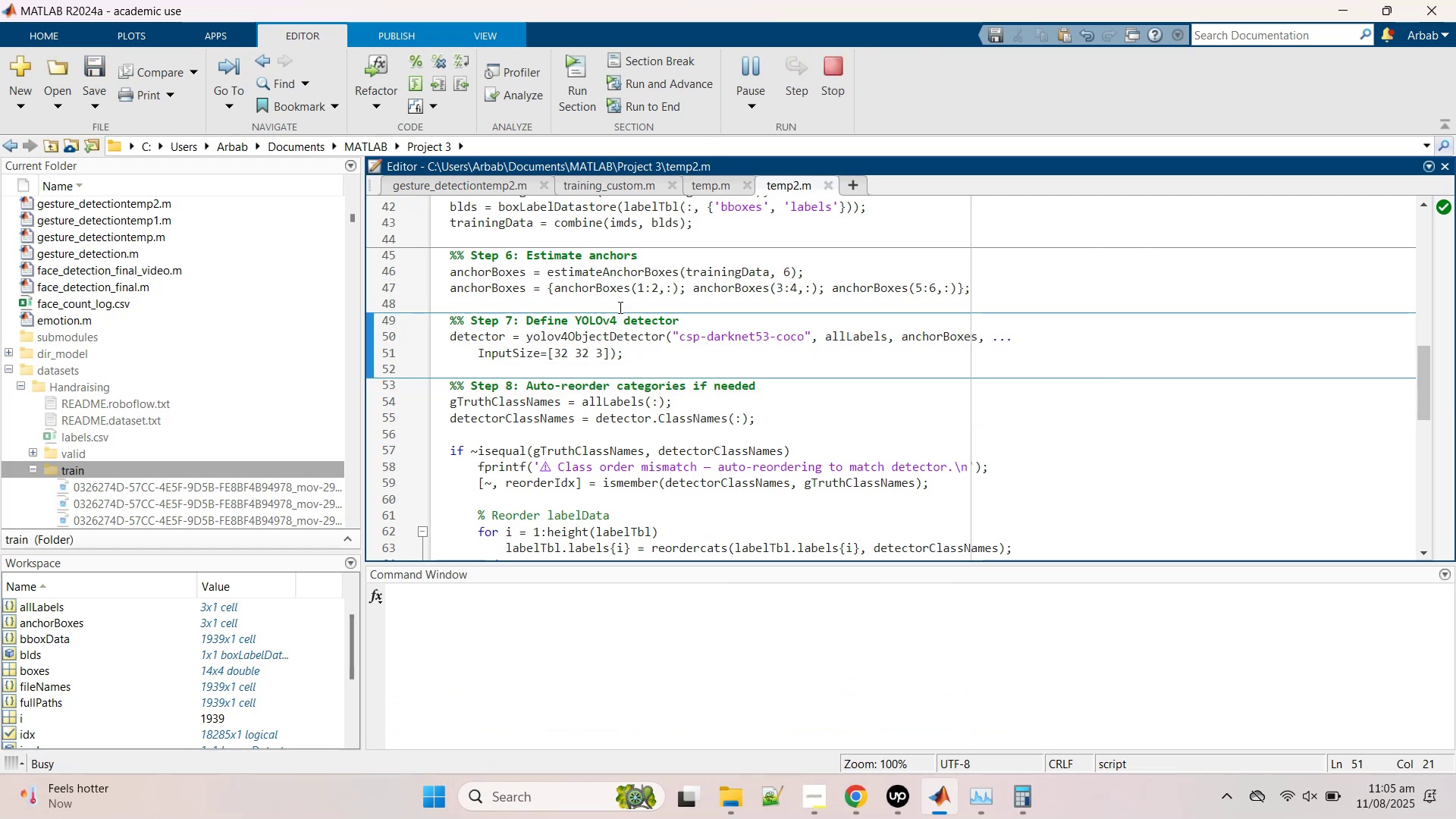 
scroll: coordinate [627, 321], scroll_direction: down, amount: 5.0
 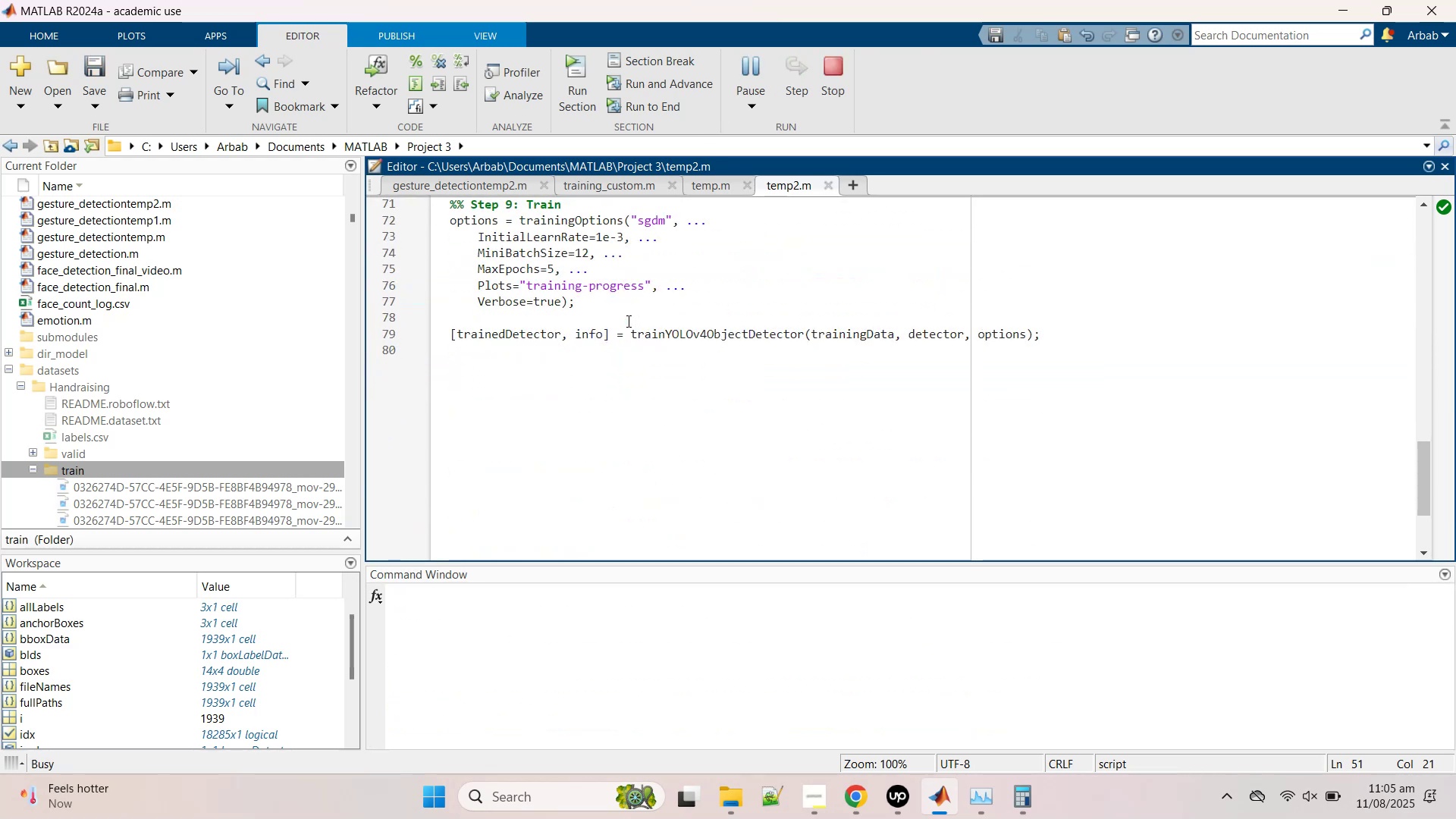 
scroll: coordinate [717, 451], scroll_direction: up, amount: 4.0
 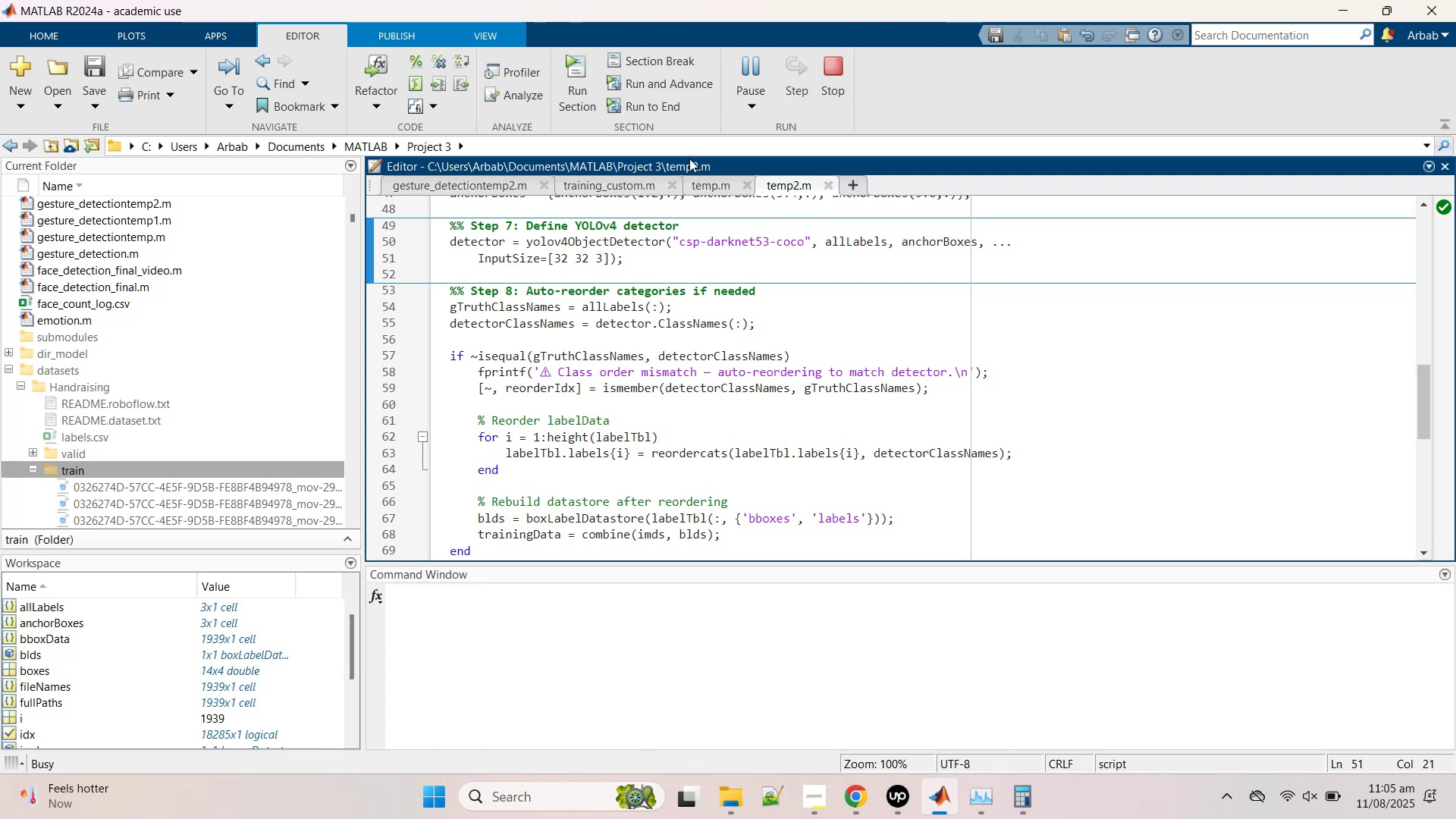 
left_click([717, 187])
 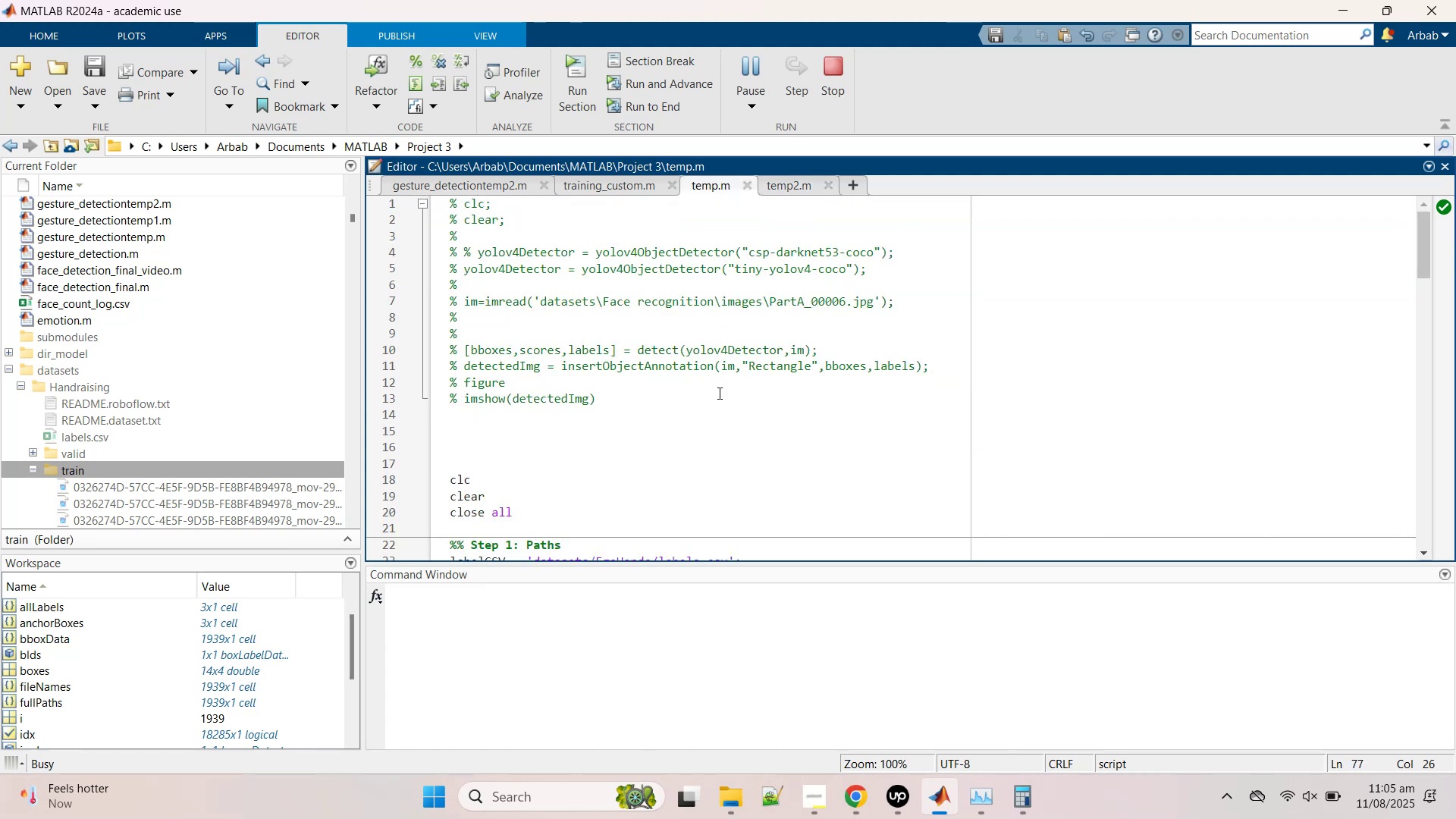 
scroll: coordinate [717, 392], scroll_direction: up, amount: 3.0
 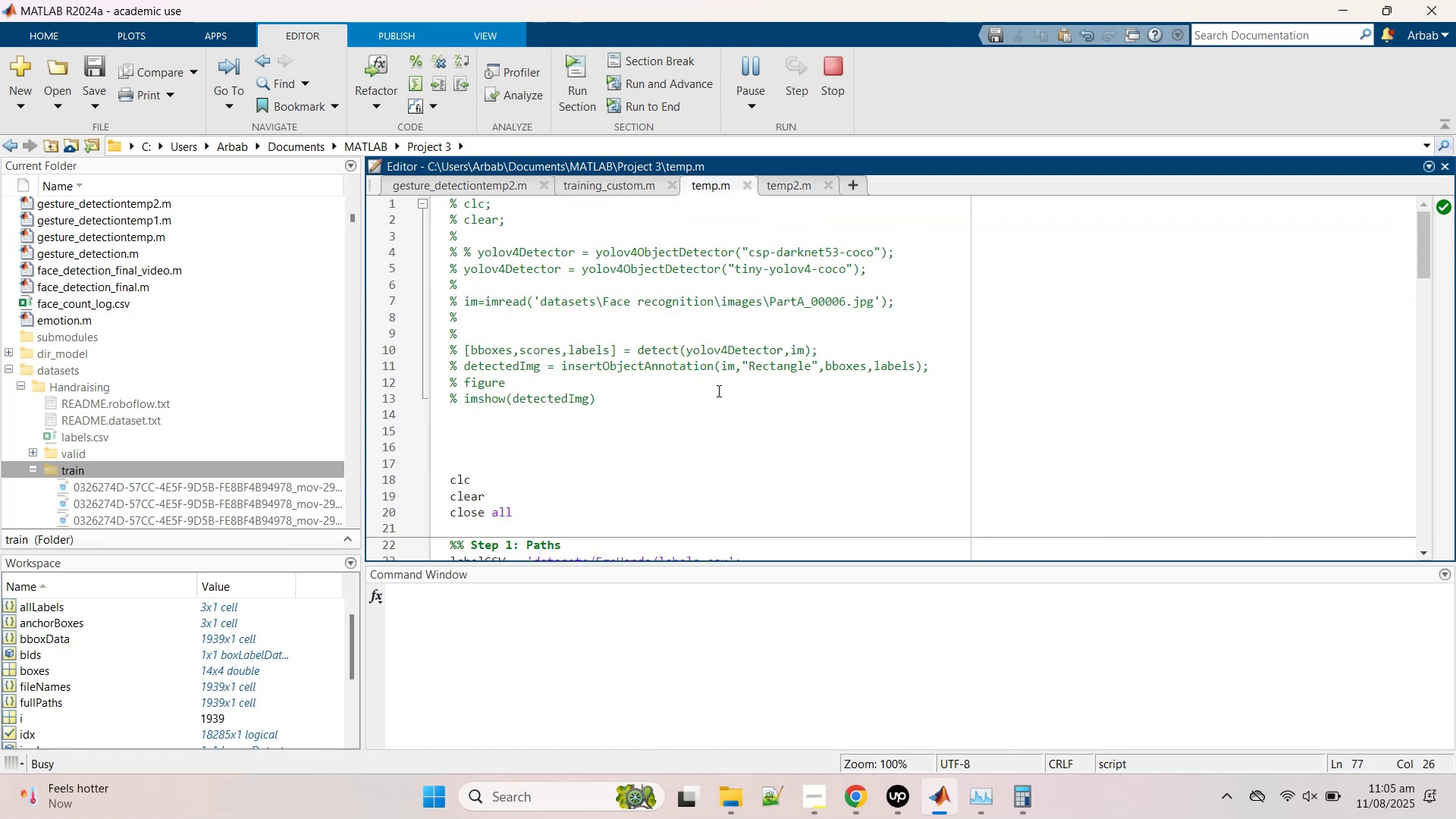 
scroll: coordinate [717, 391], scroll_direction: down, amount: 1.0
 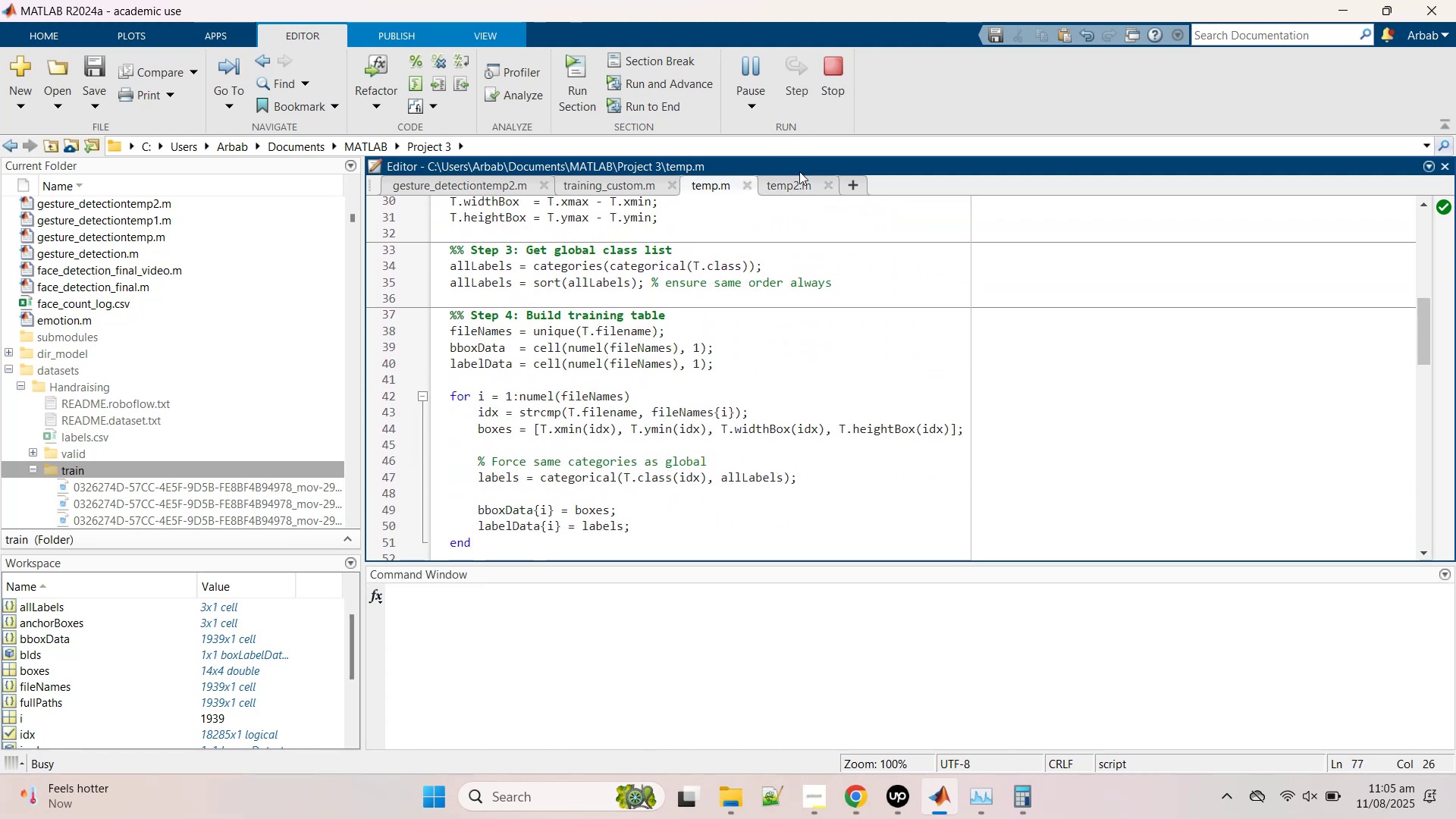 
left_click([798, 184])
 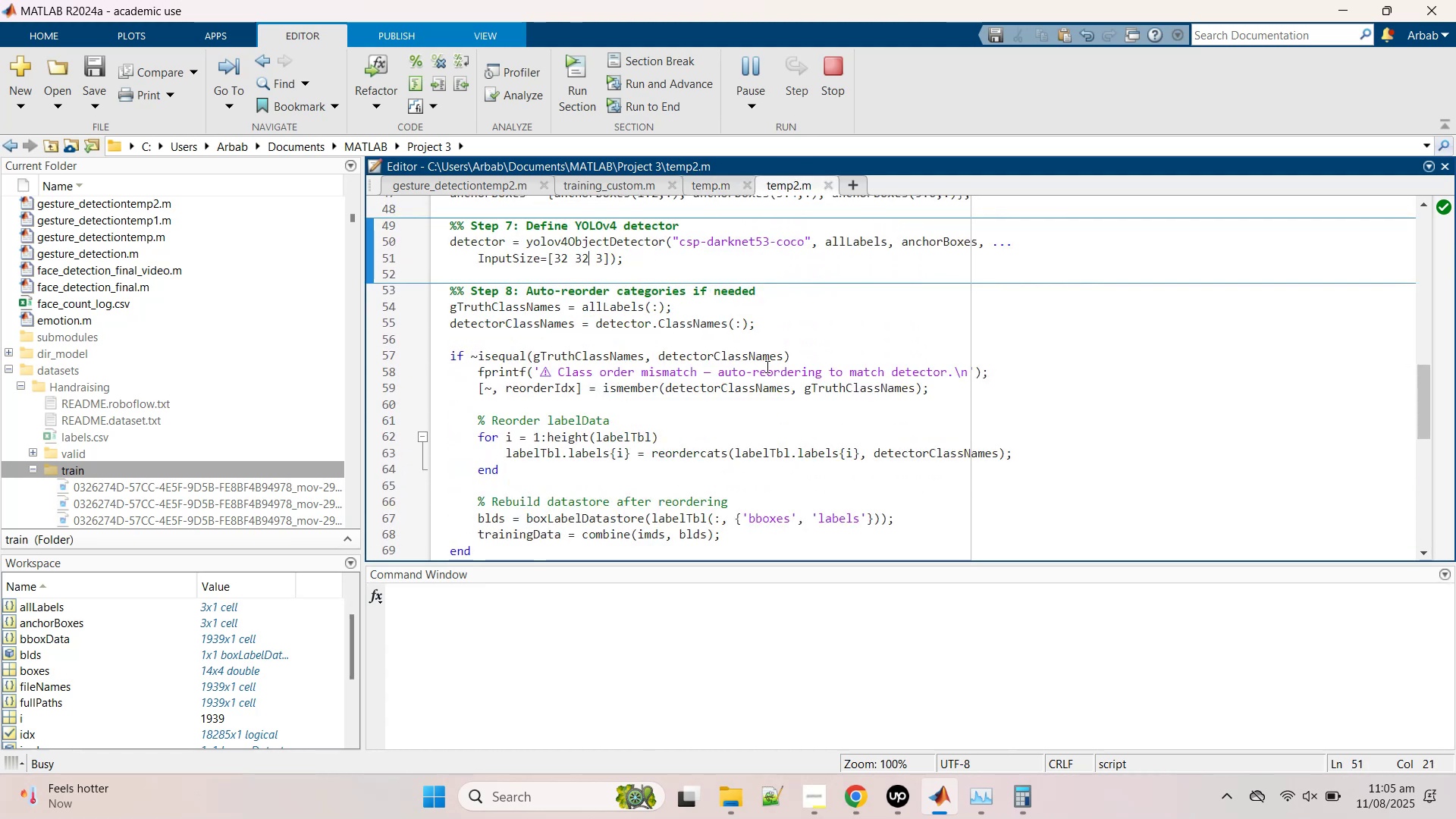 
scroll: coordinate [757, 397], scroll_direction: down, amount: 6.0
 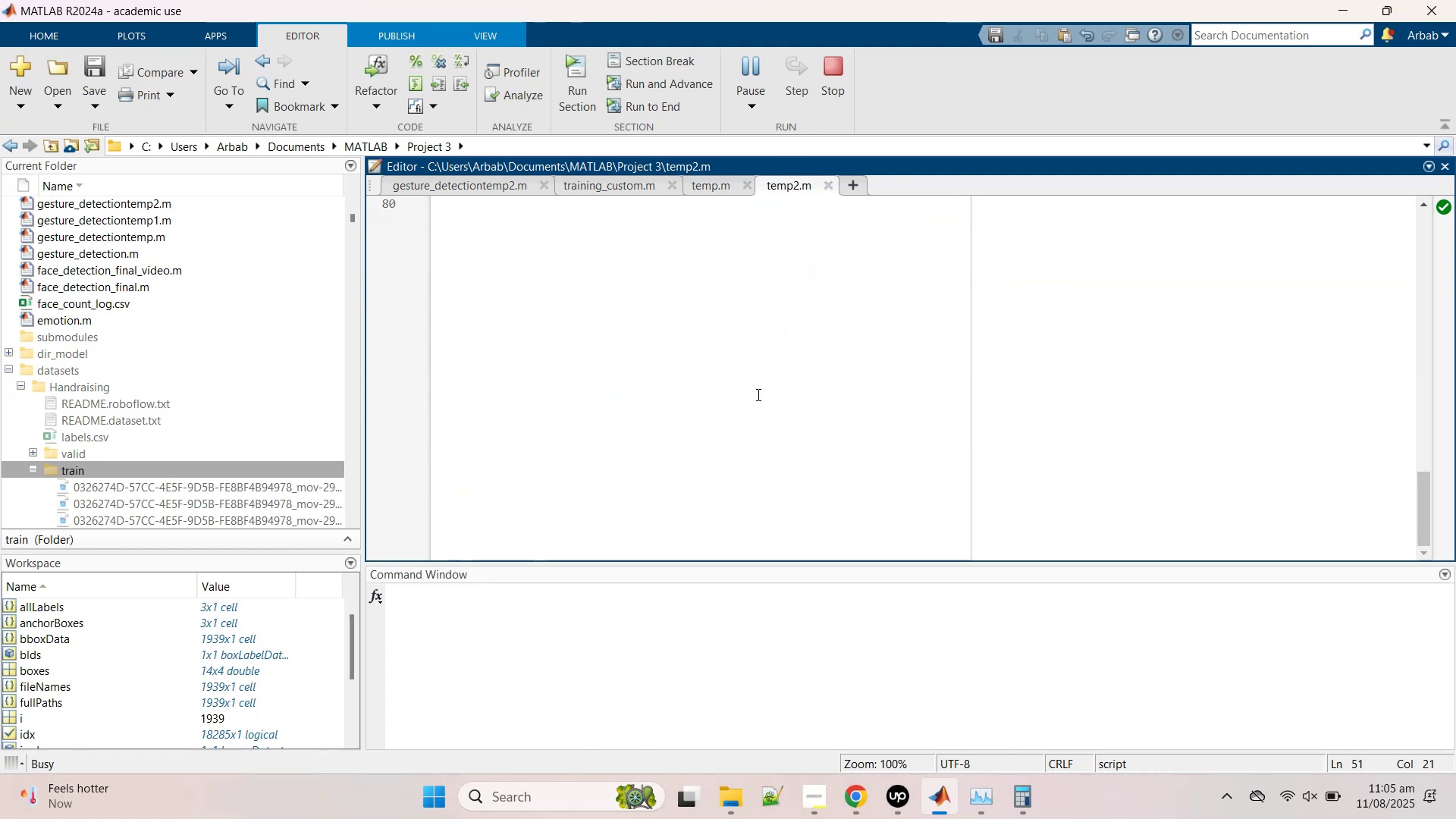 
scroll: coordinate [757, 394], scroll_direction: up, amount: 4.0
 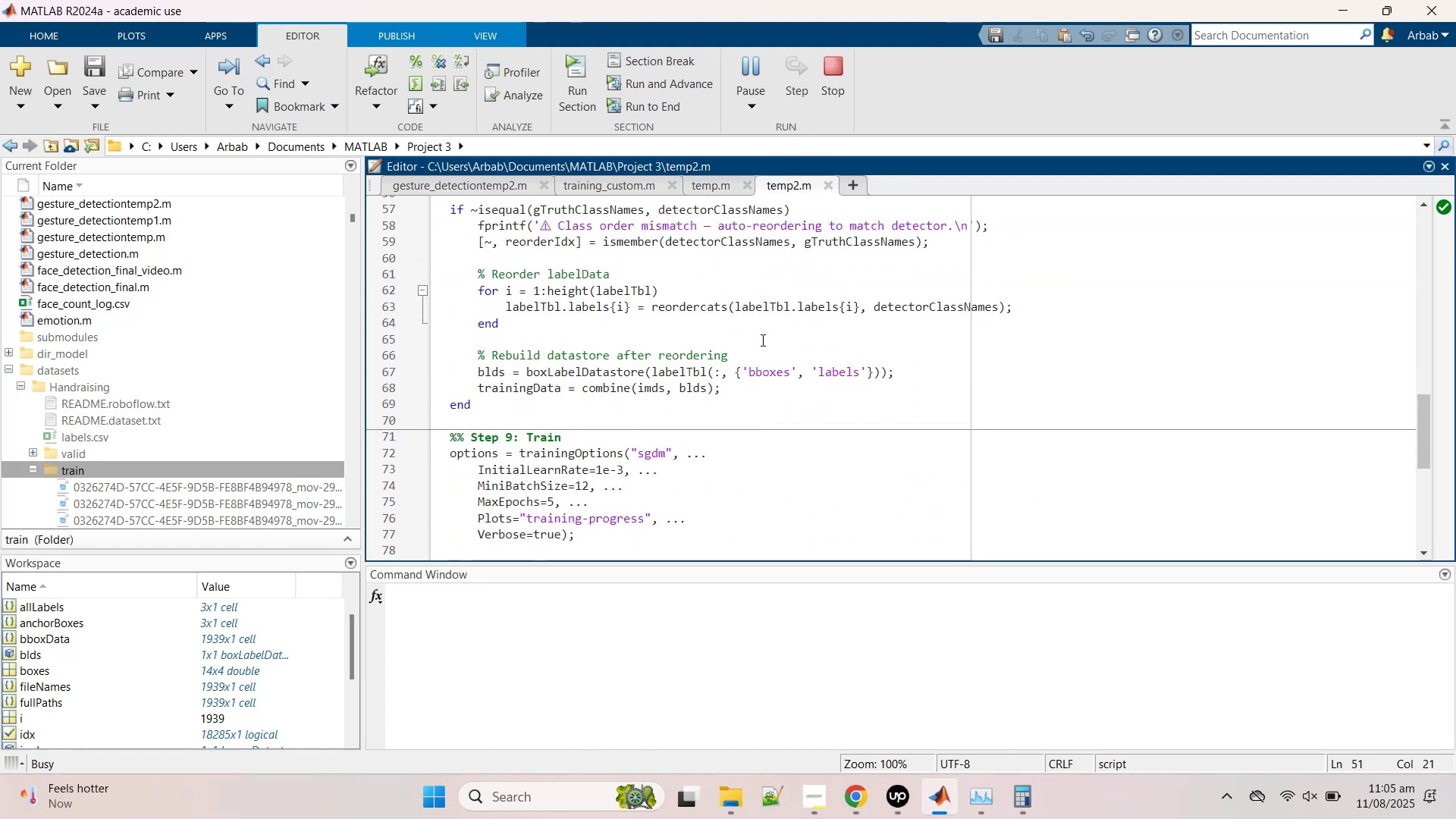 
scroll: coordinate [673, 407], scroll_direction: down, amount: 2.0
 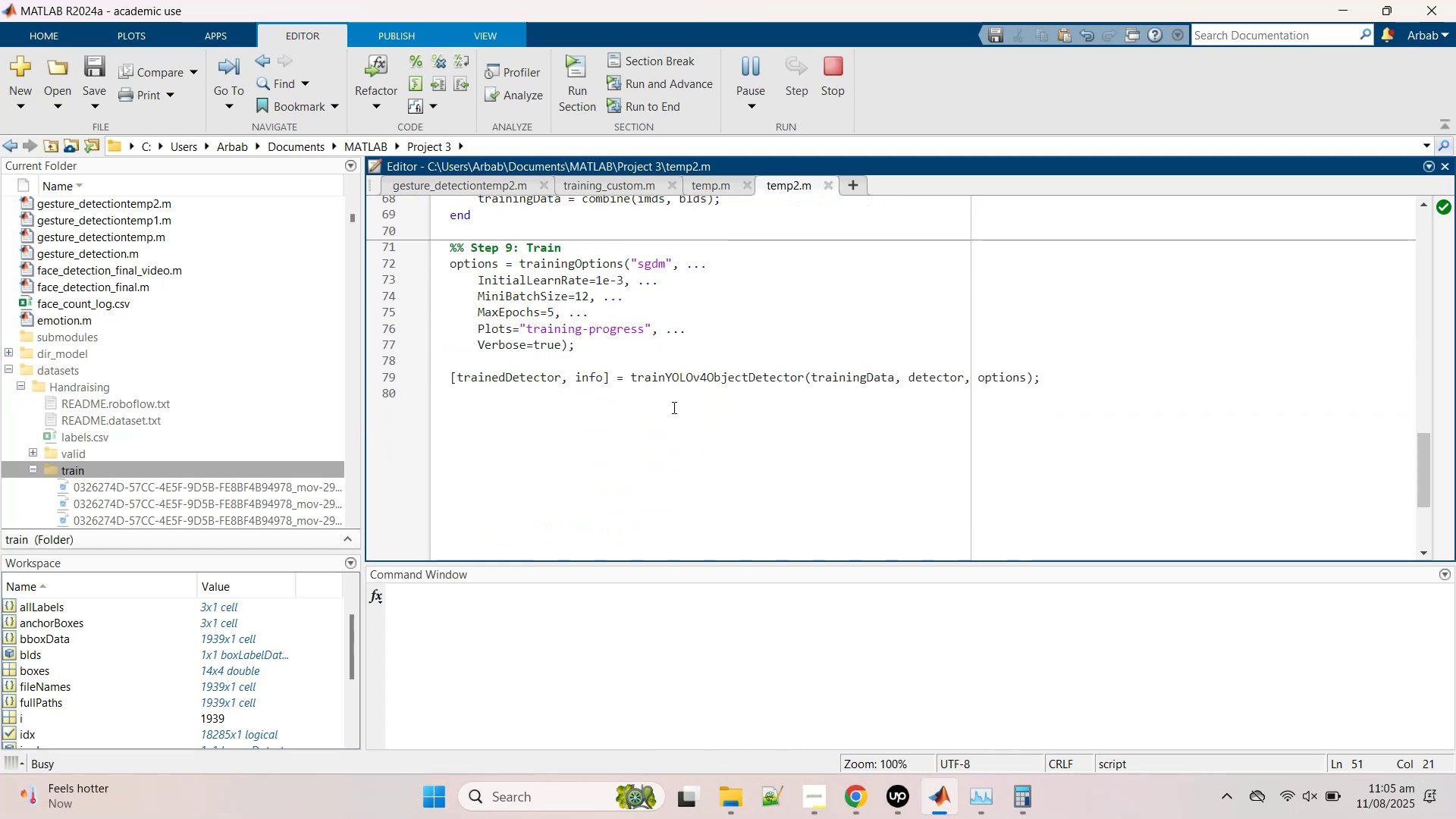 
scroll: coordinate [584, 413], scroll_direction: up, amount: 2.0
 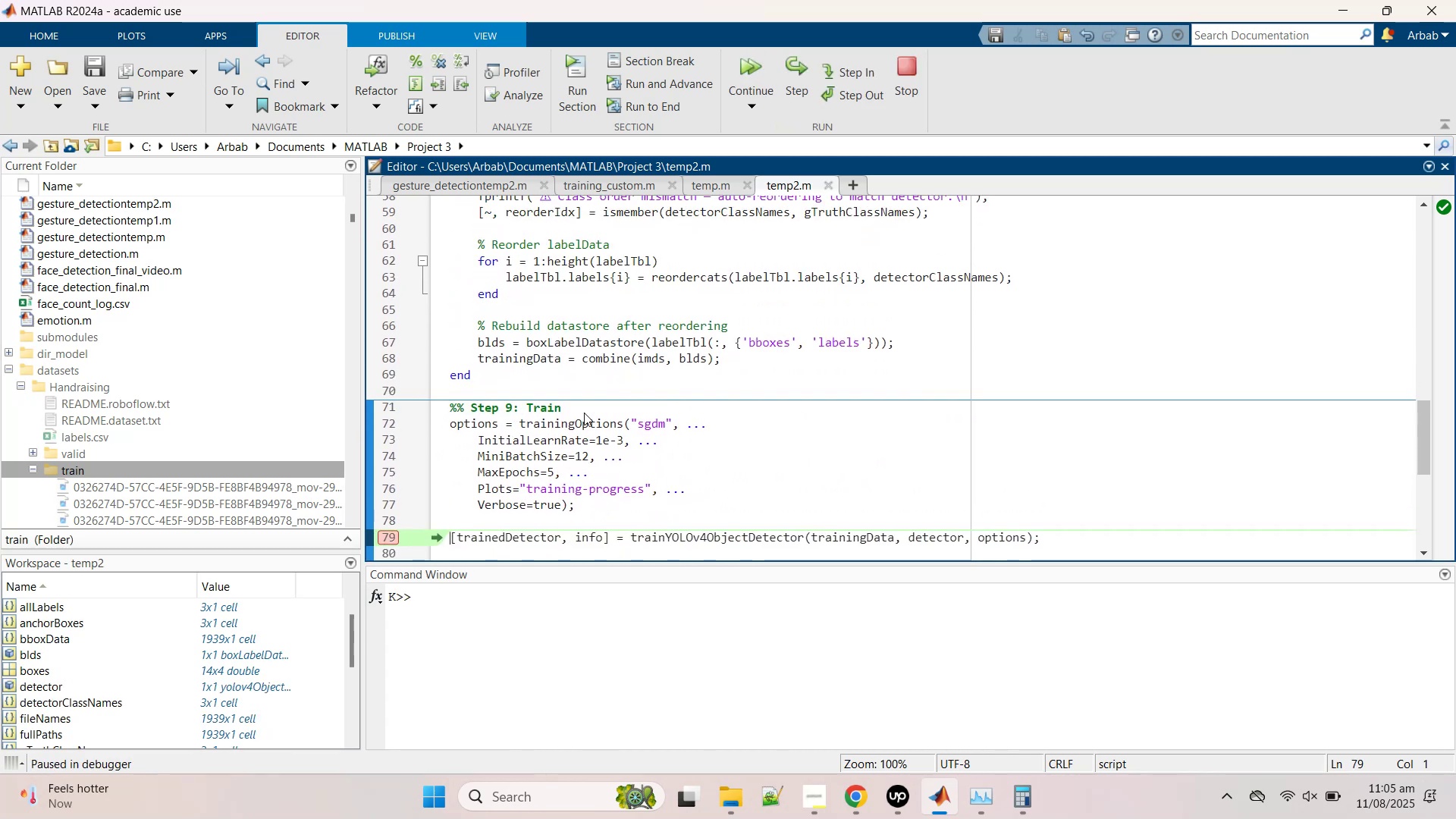 
scroll: coordinate [584, 413], scroll_direction: down, amount: 2.0
 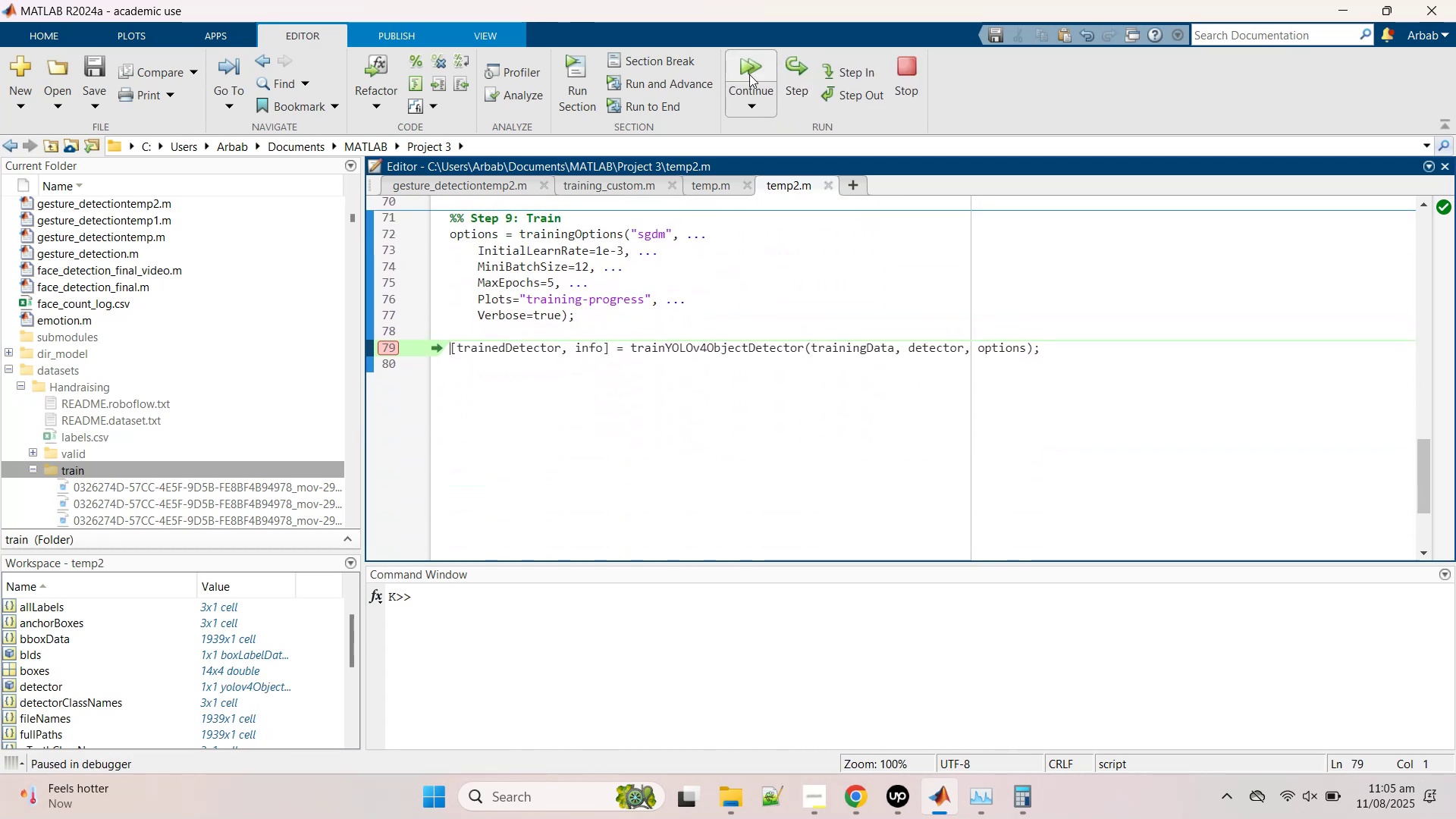 
left_click([749, 74])
 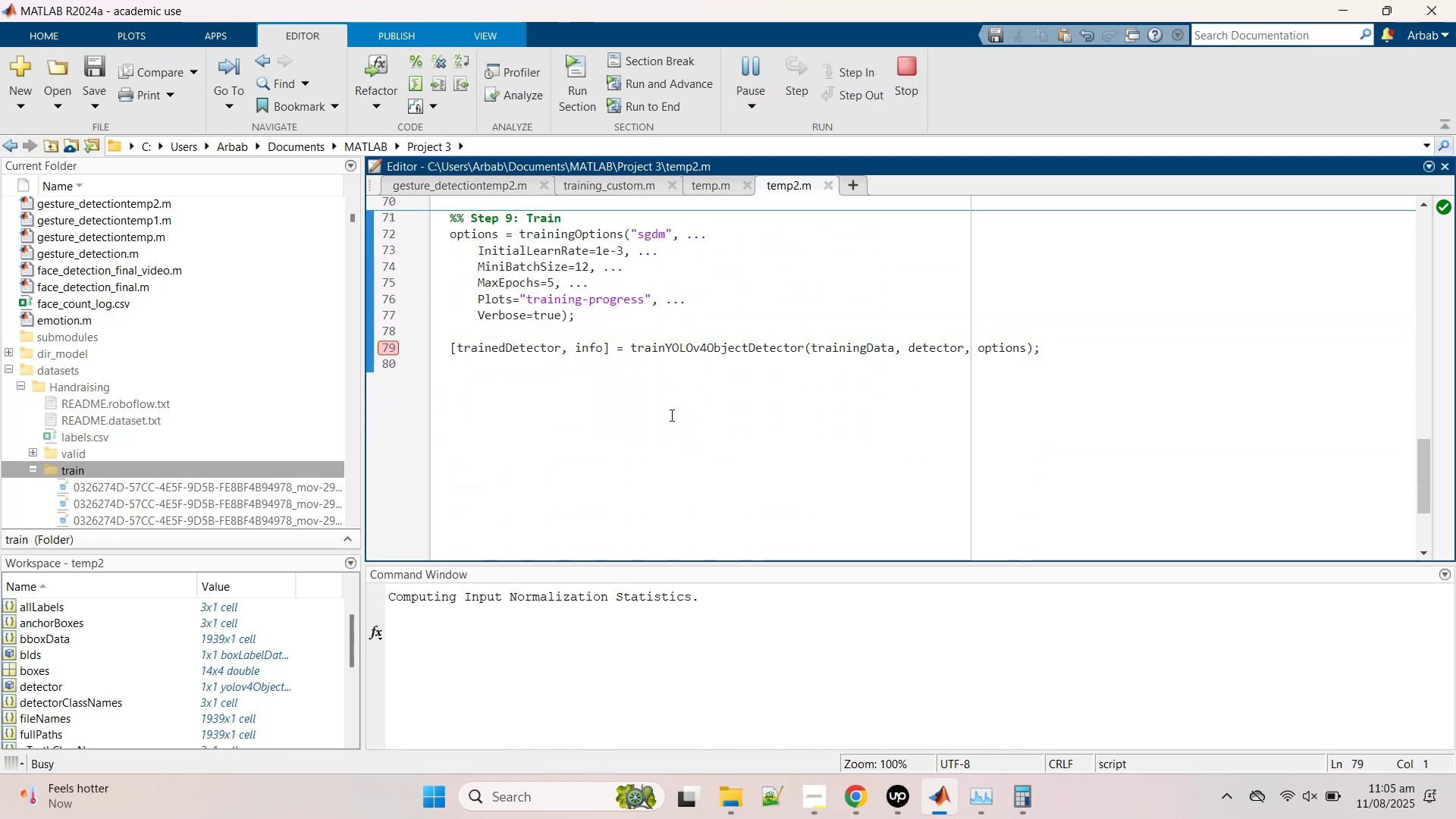 
scroll: coordinate [670, 414], scroll_direction: up, amount: 1.0
 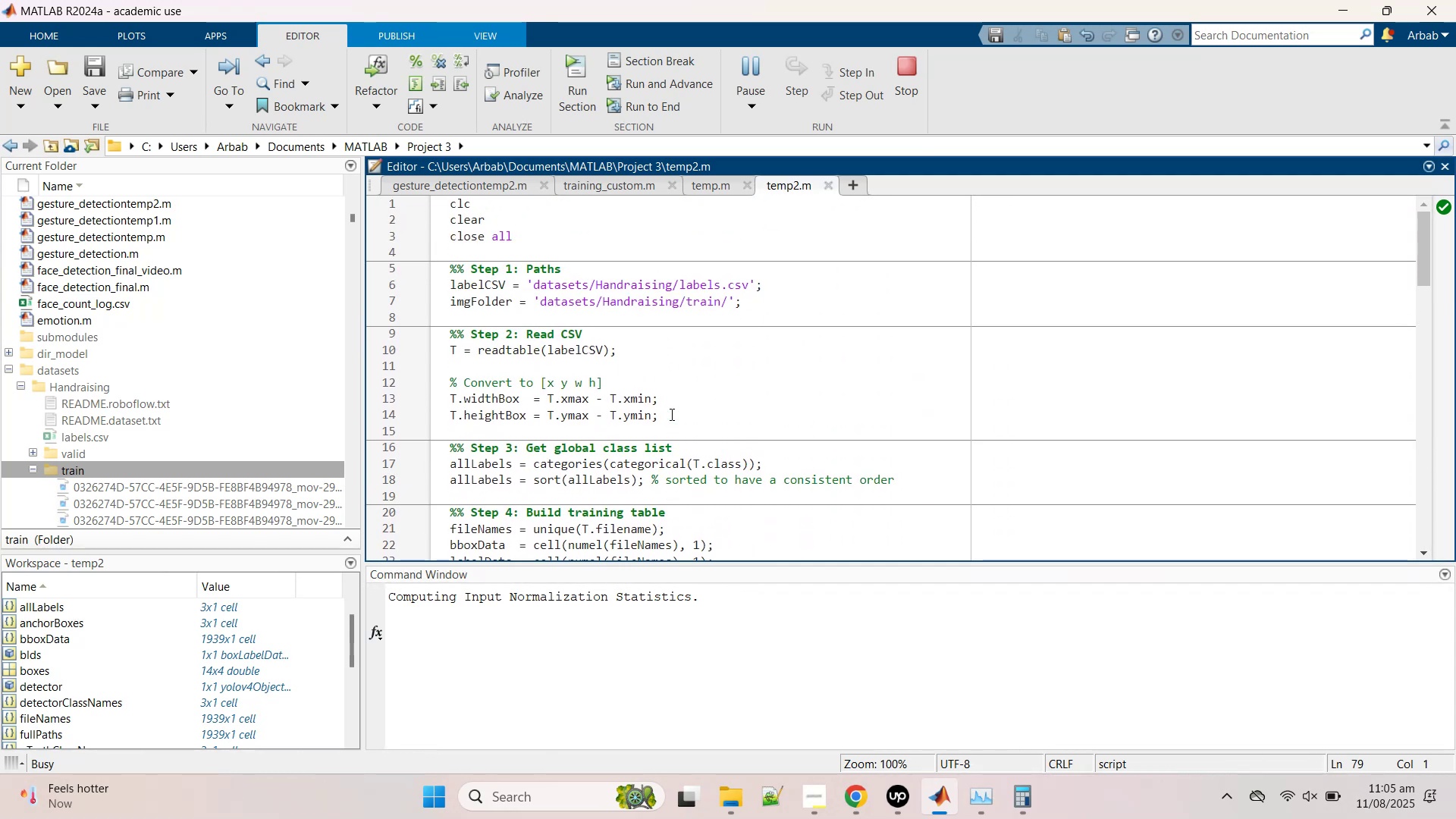 
scroll: coordinate [670, 414], scroll_direction: none, amount: 0.0
 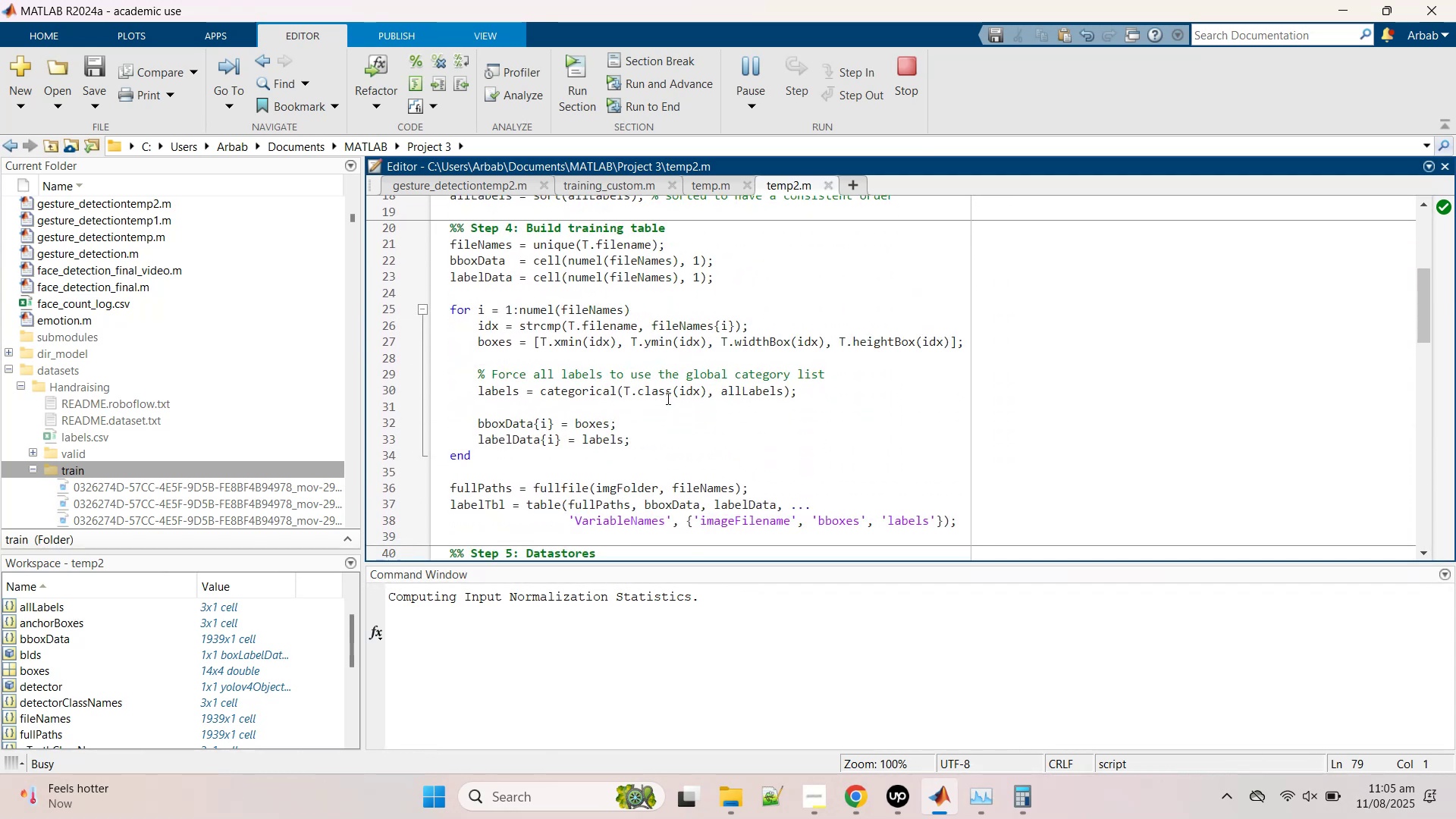 
scroll: coordinate [245, 405], scroll_direction: down, amount: 1.0
 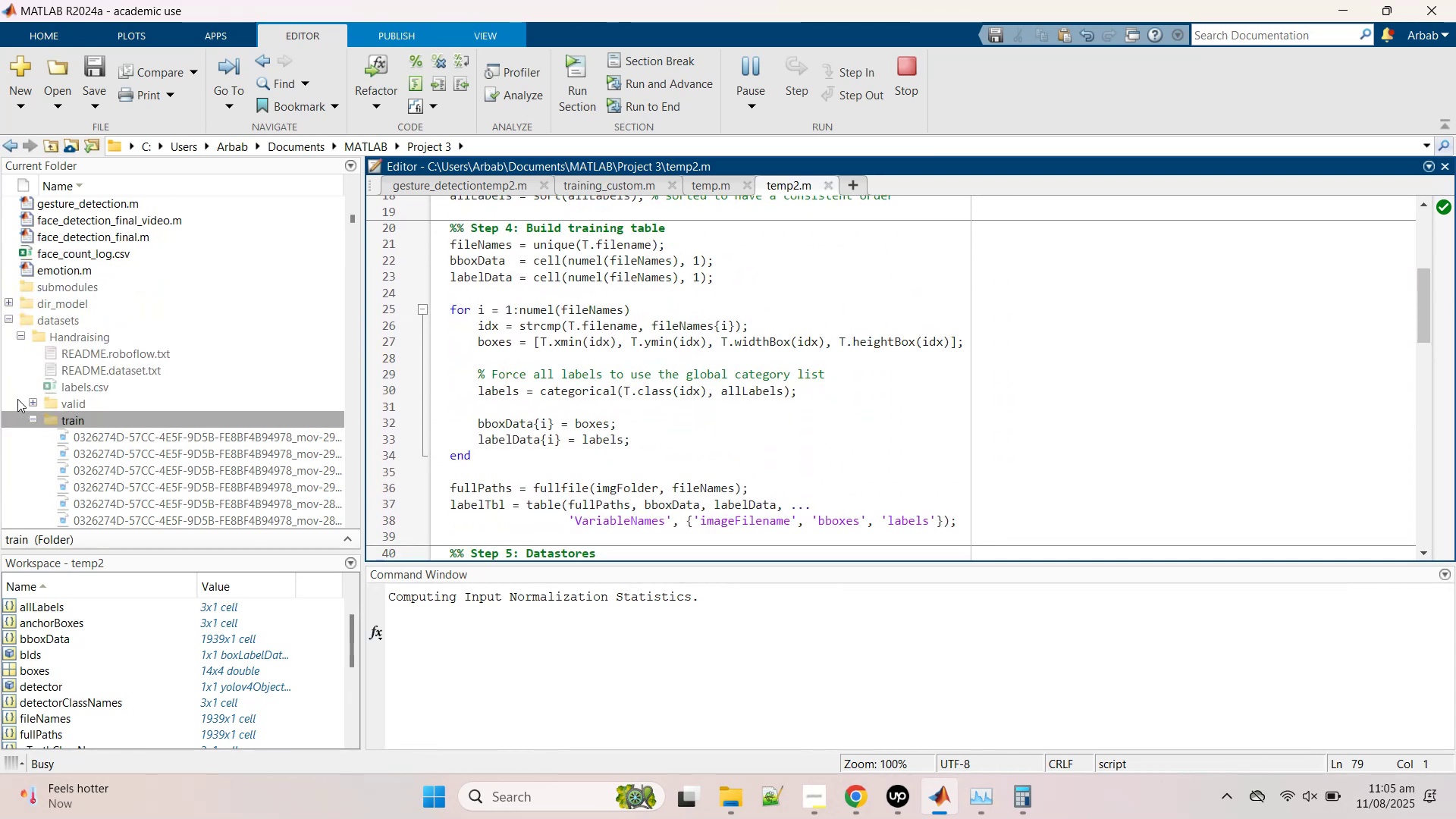 
mouse_move([46, 413])
 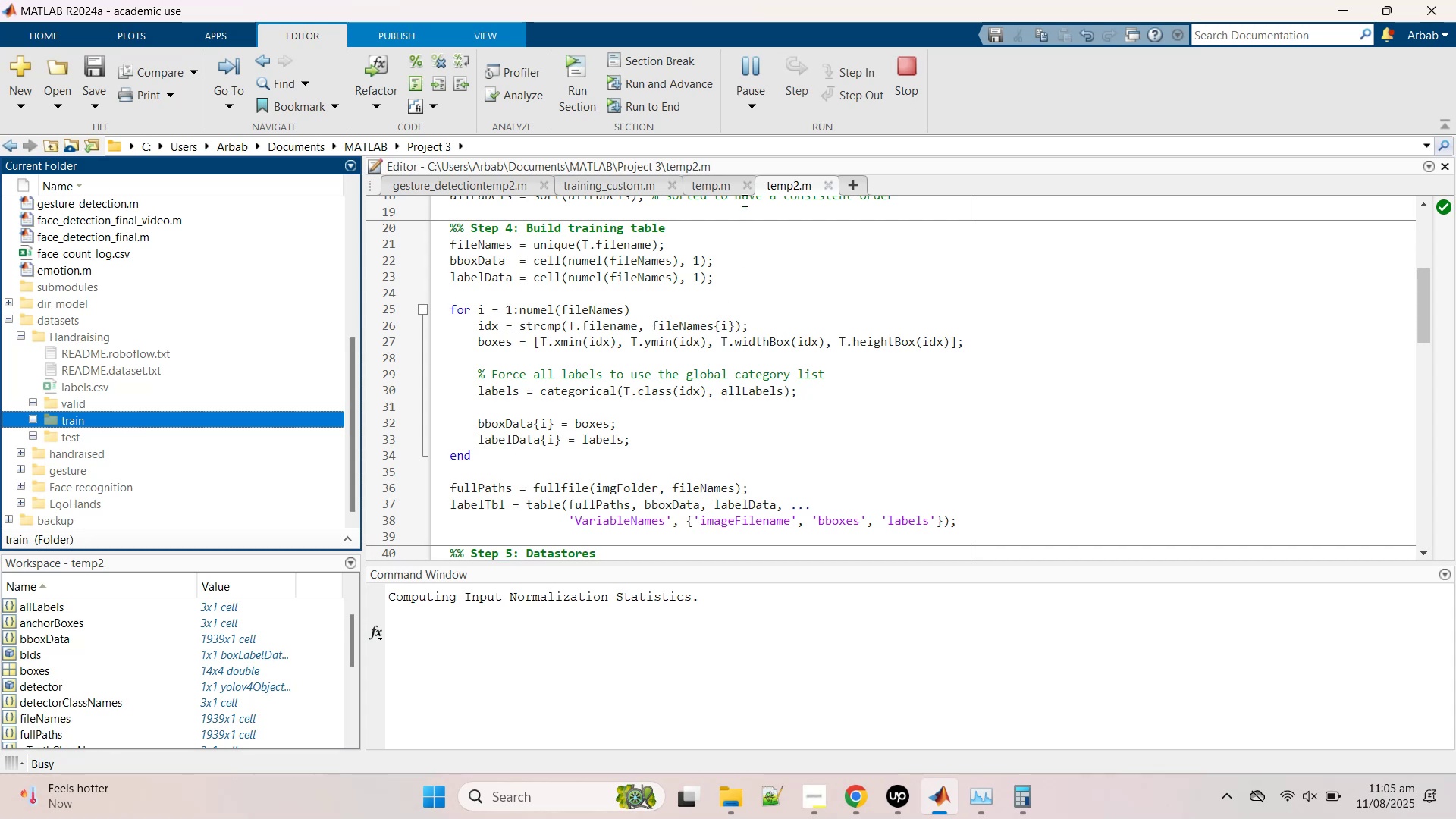 
left_click([714, 178])
 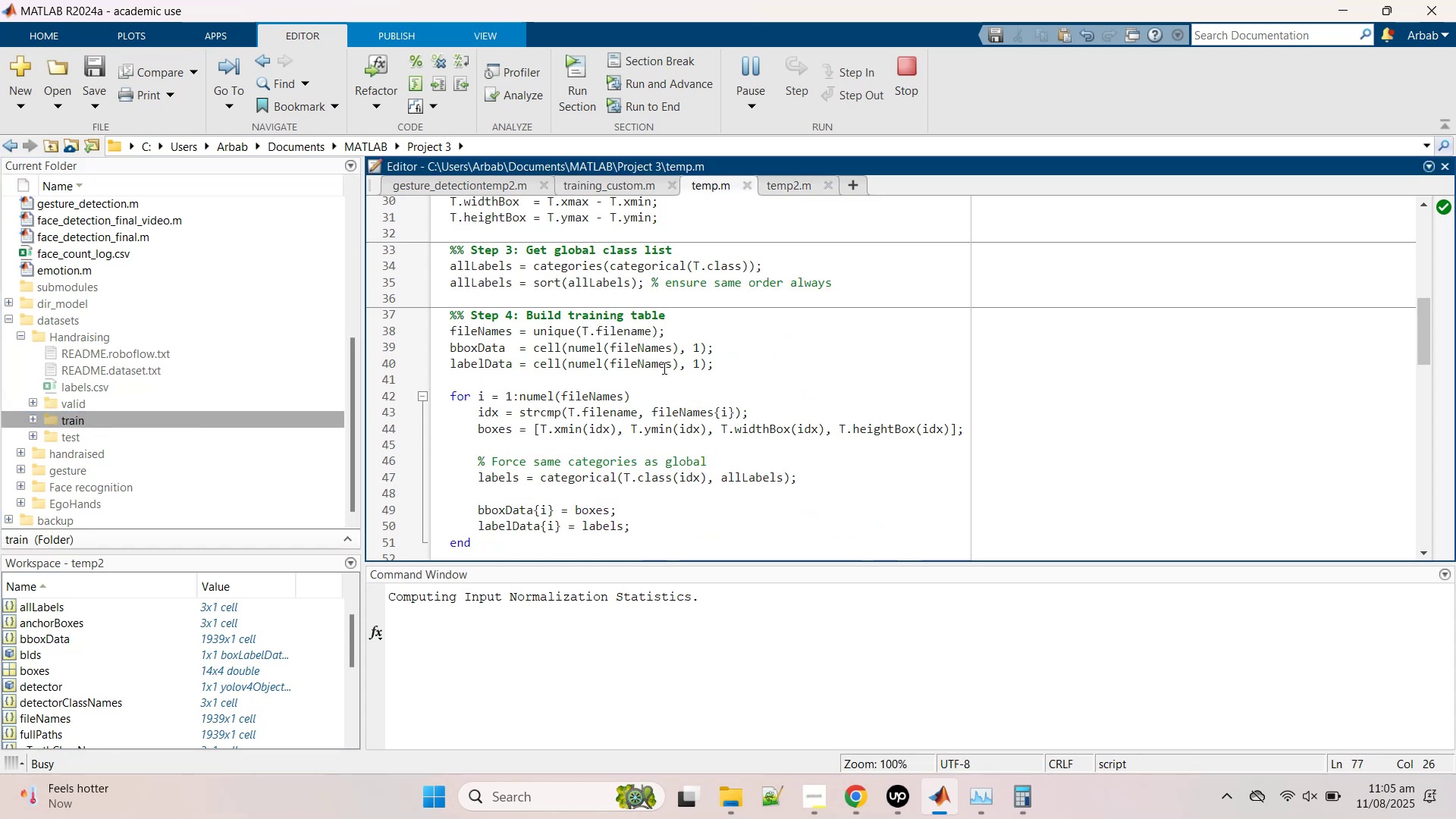 
scroll: coordinate [649, 394], scroll_direction: up, amount: 3.0
 